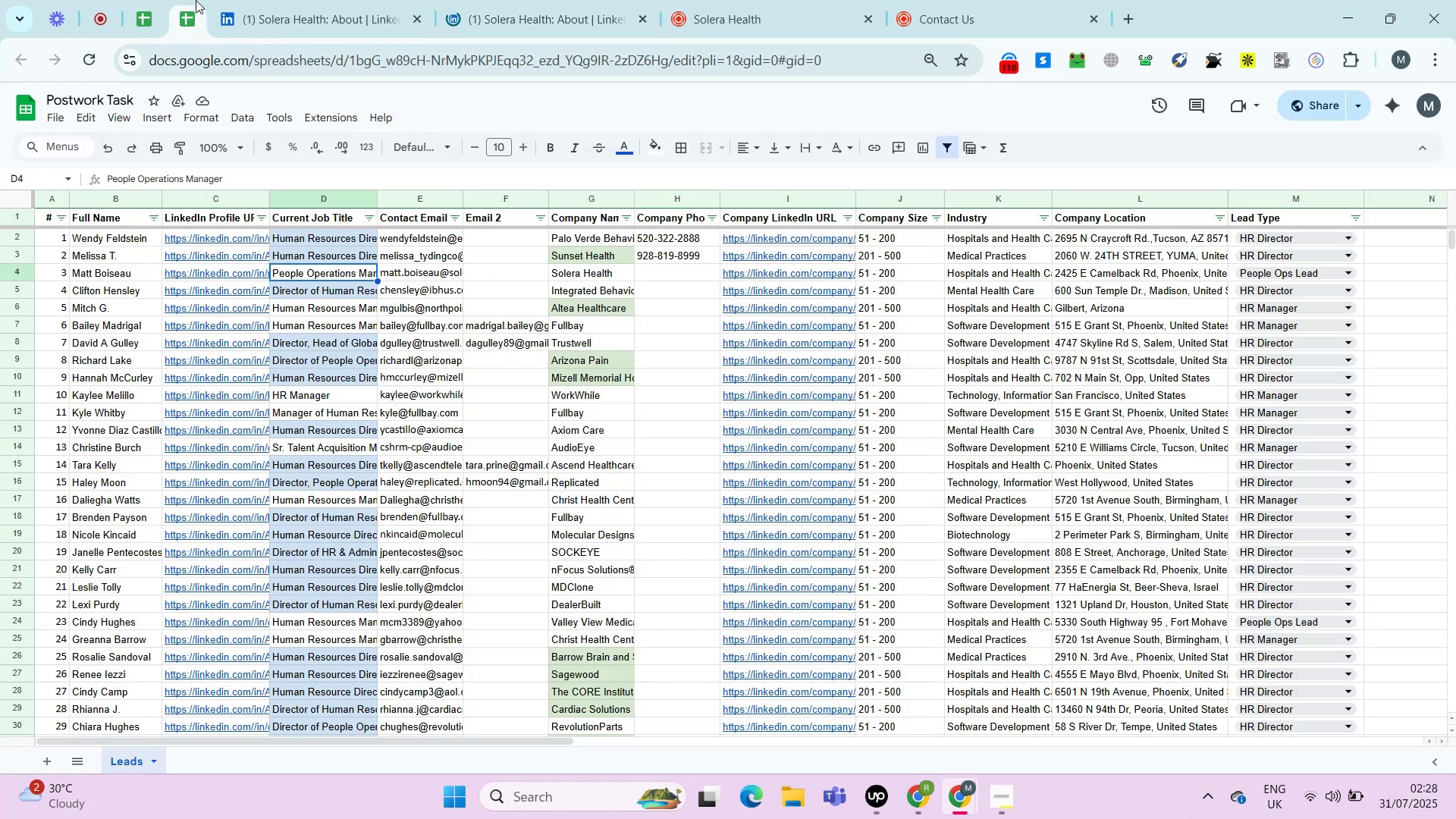 
key(ArrowRight)
 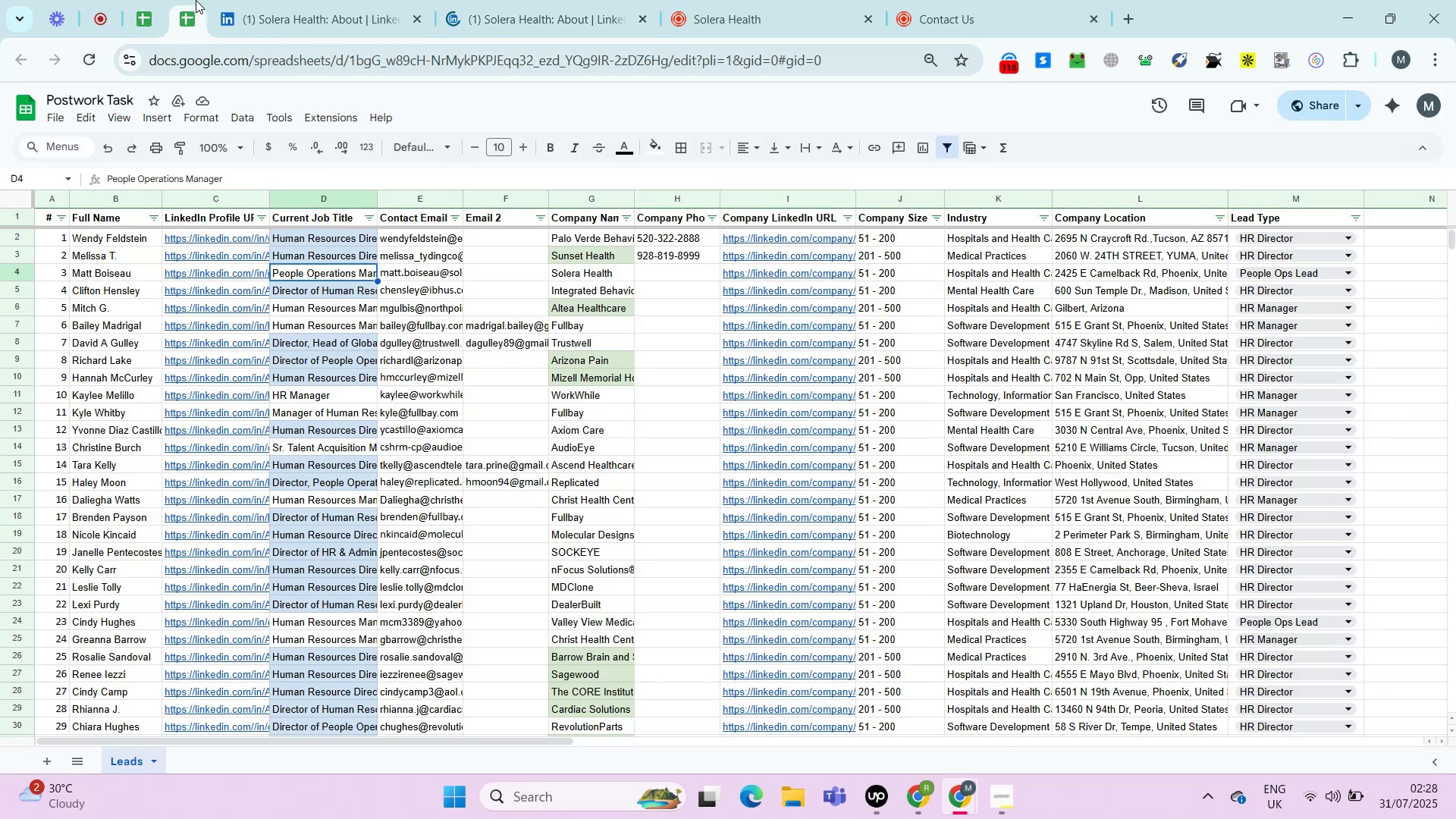 
key(ArrowRight)
 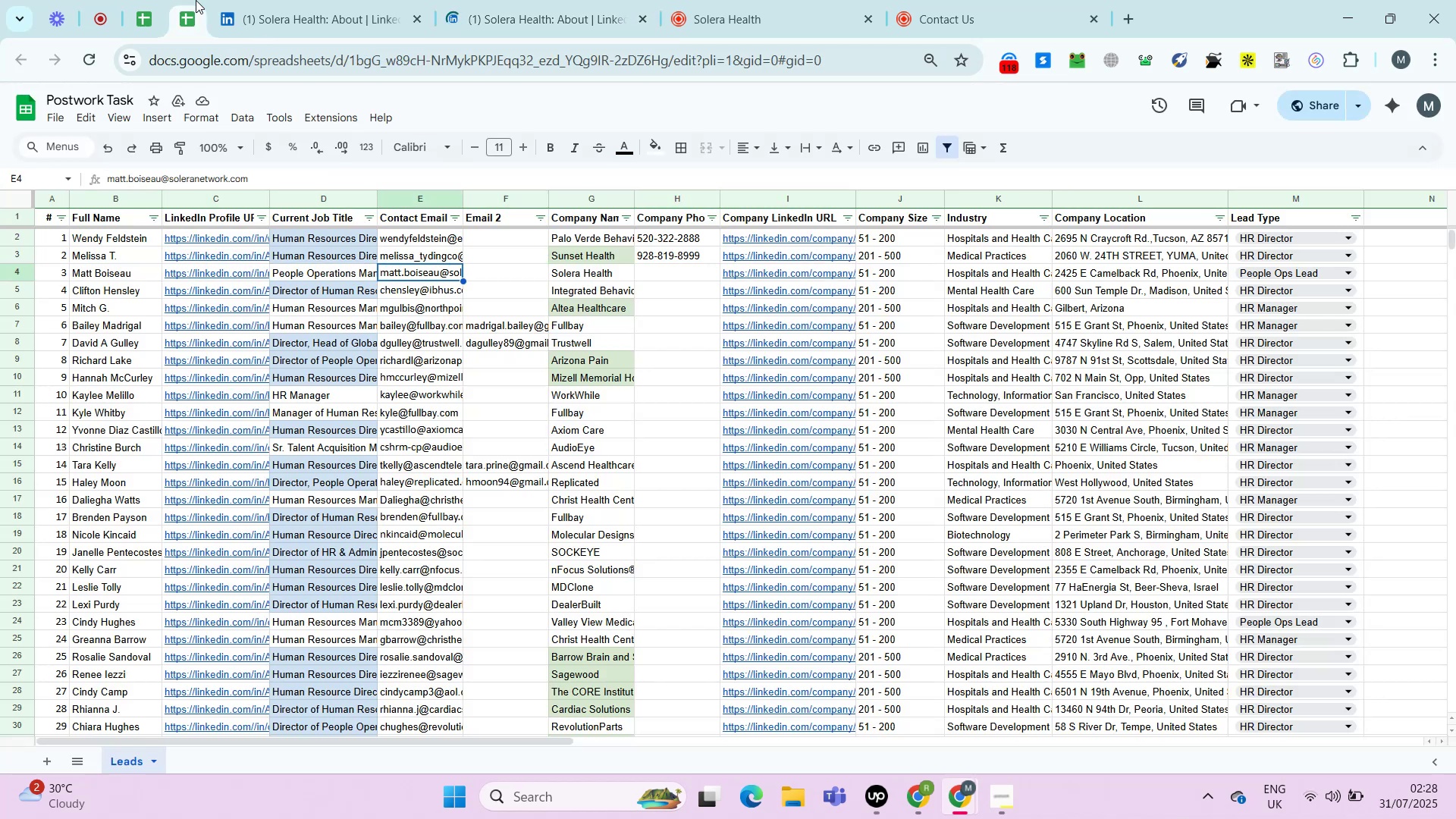 
key(ArrowRight)
 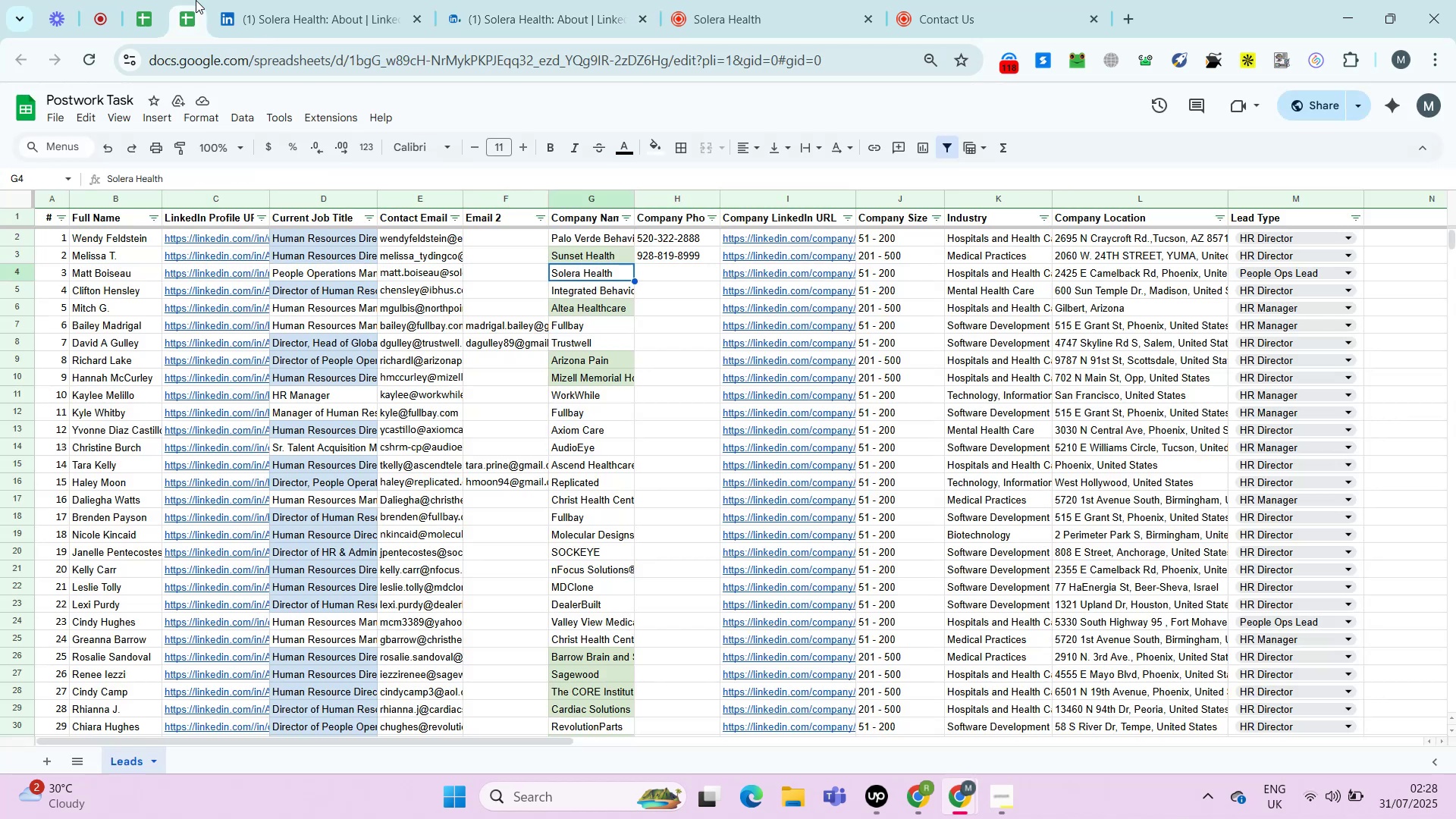 
key(ArrowLeft)
 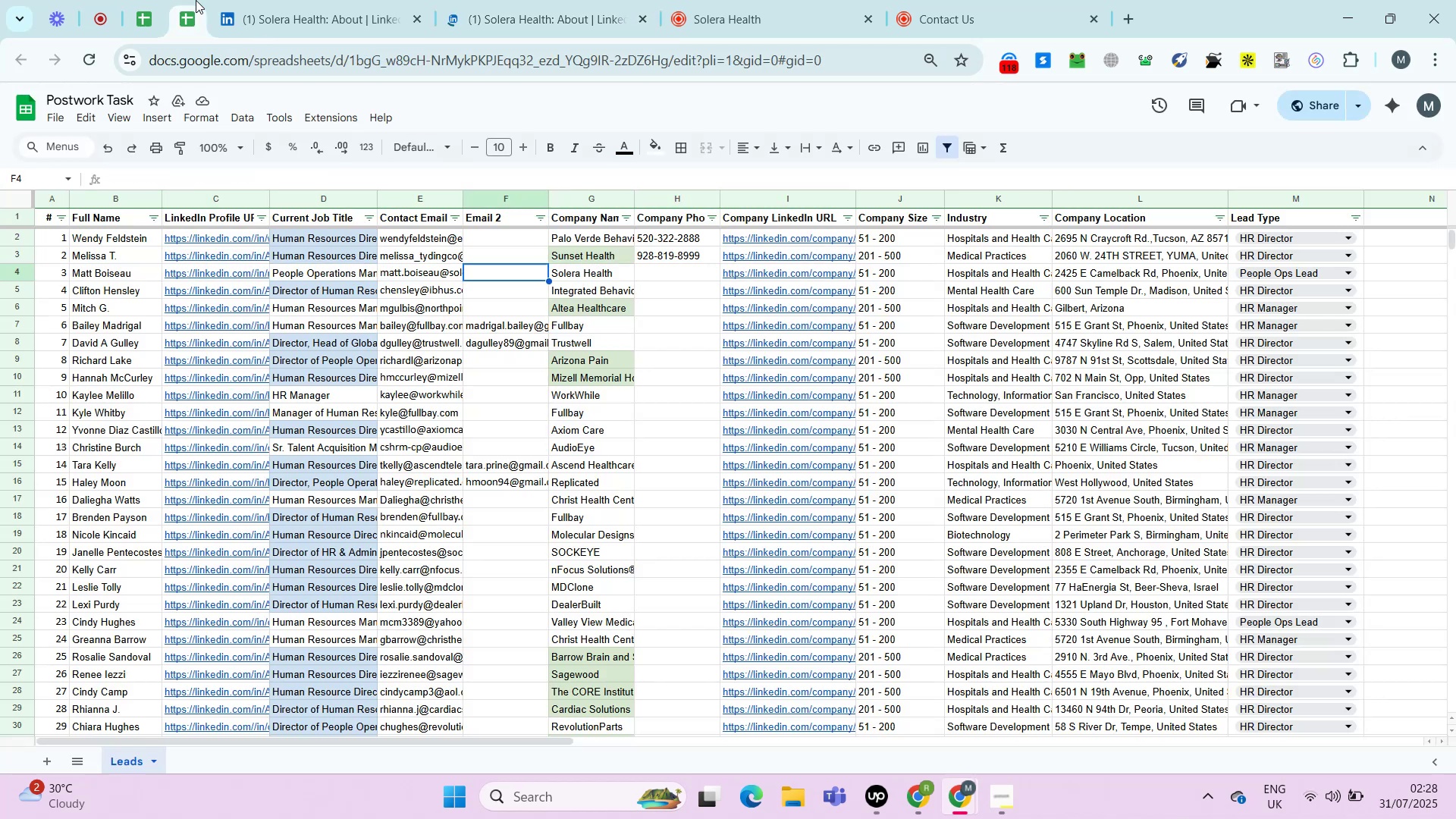 
key(ArrowRight)
 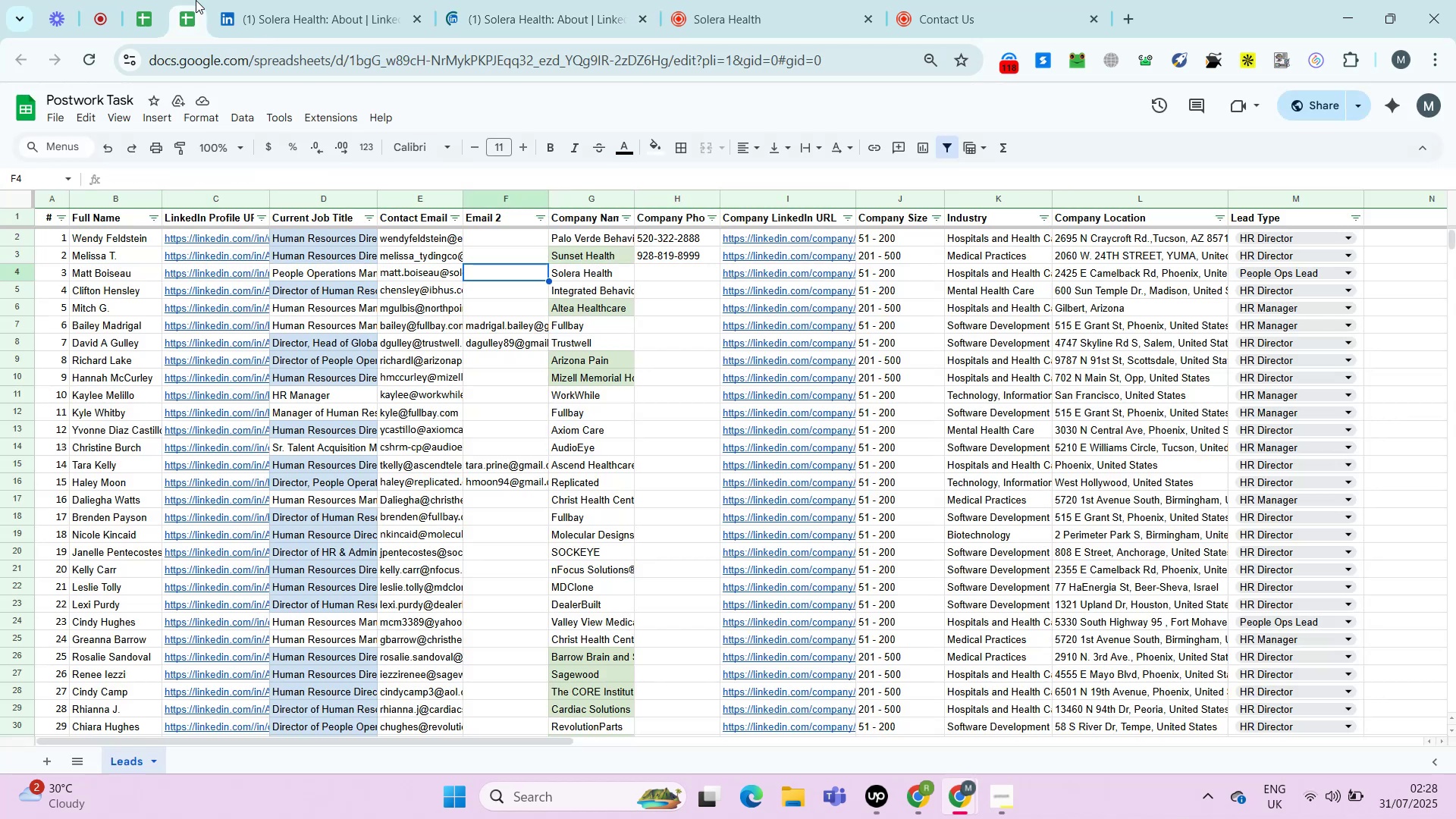 
key(Control+C)
 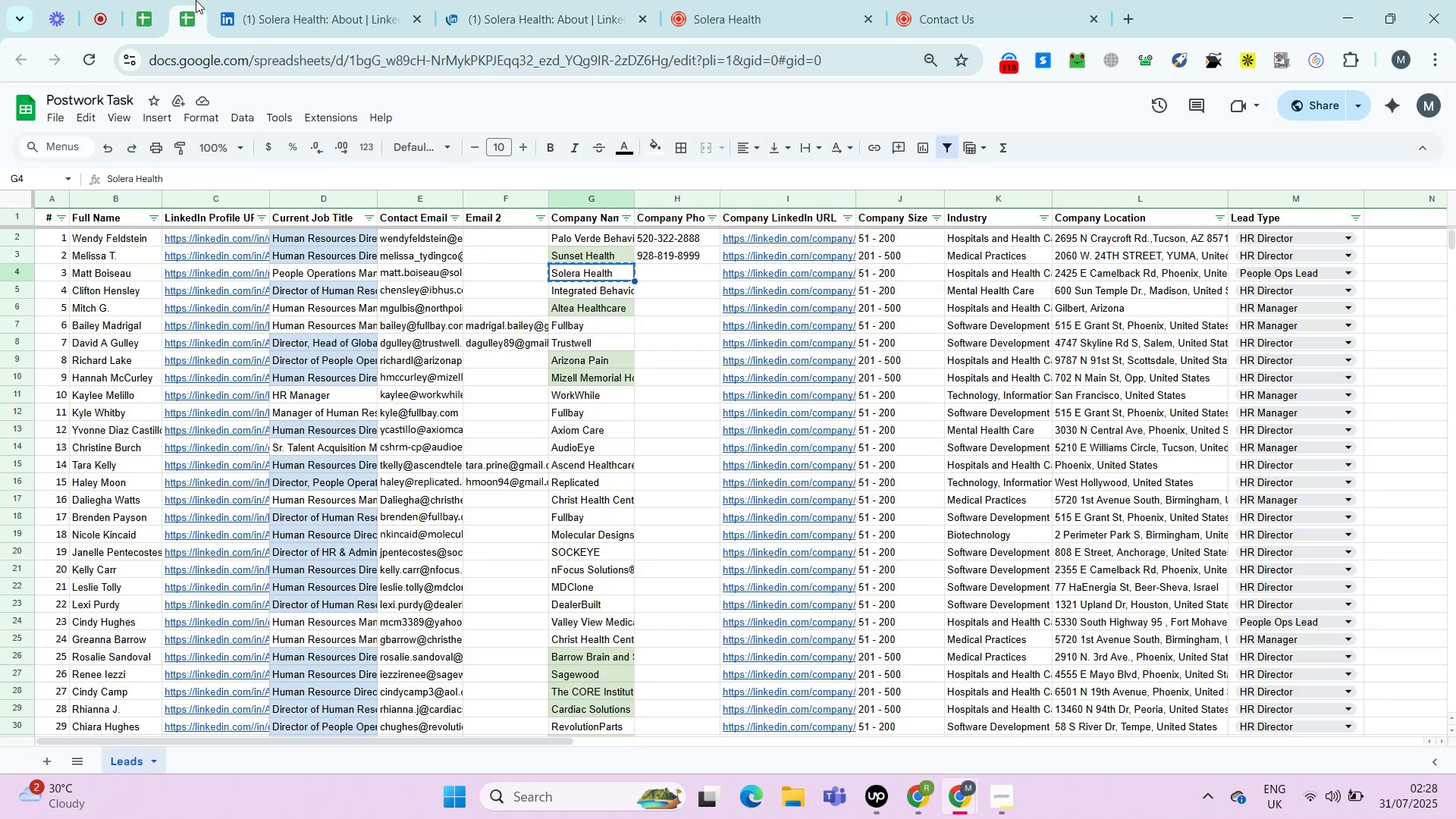 
key(Control+R)
 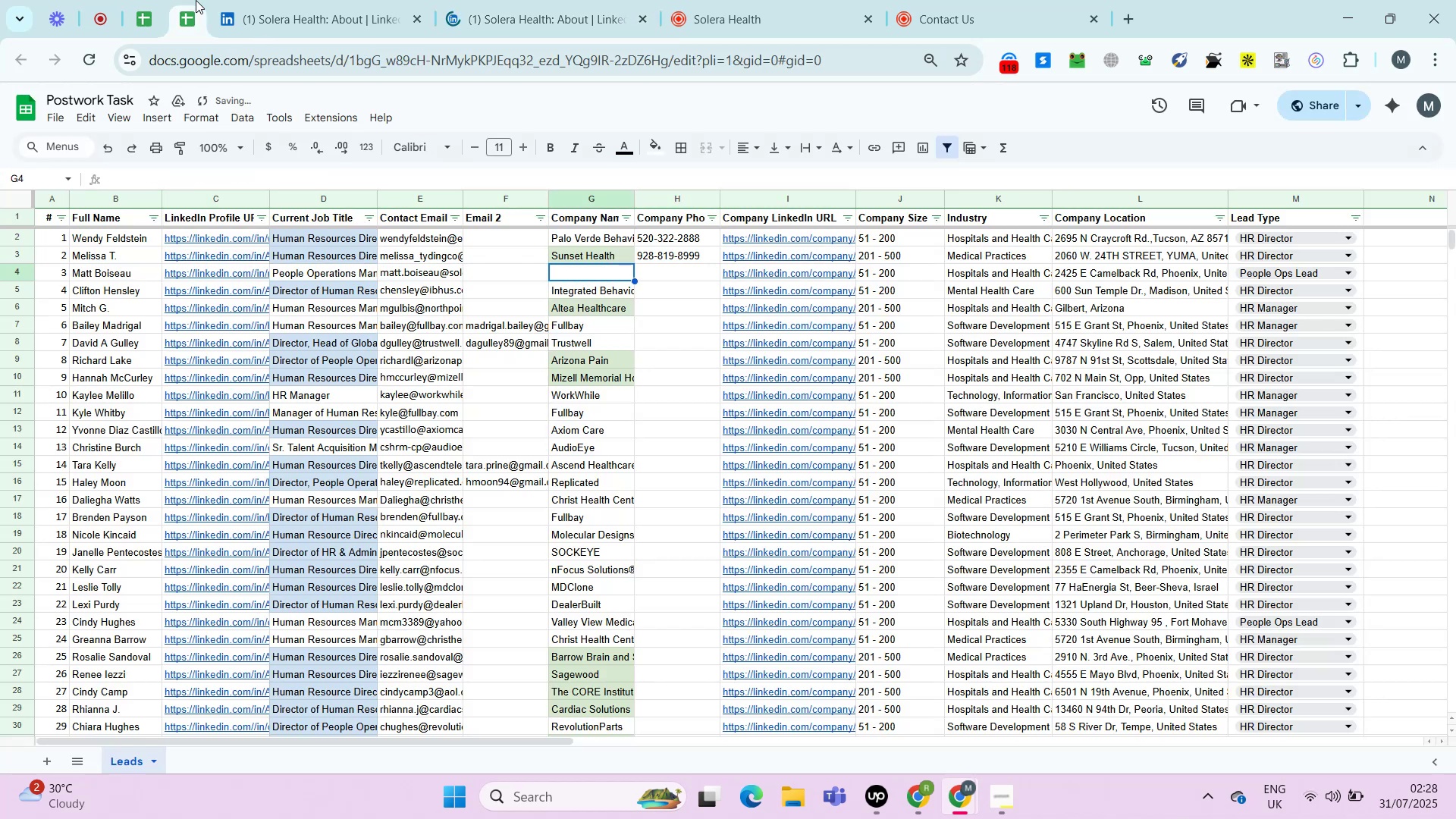 
key(Tab)
 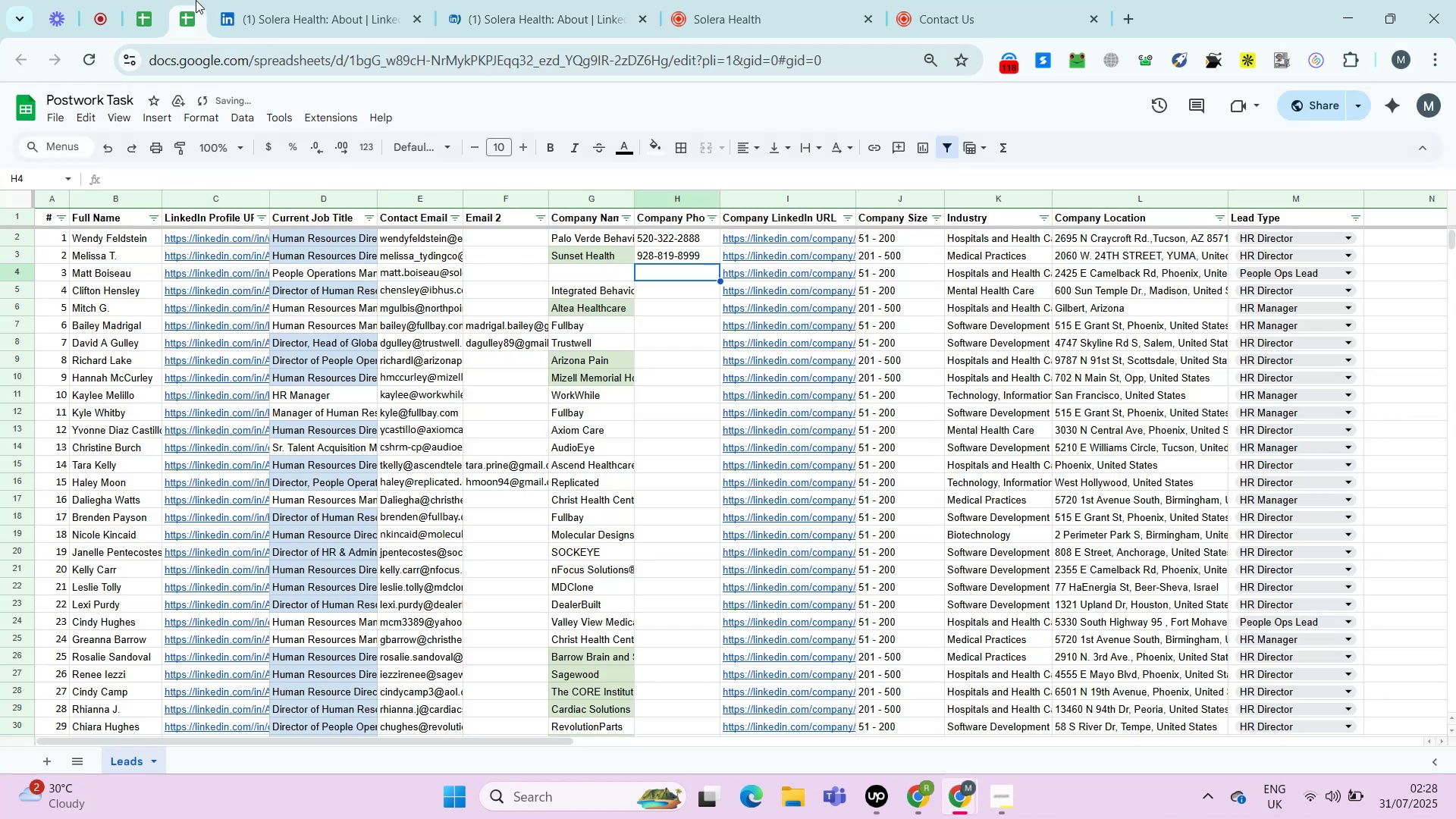 
key(Control+ControlLeft)
 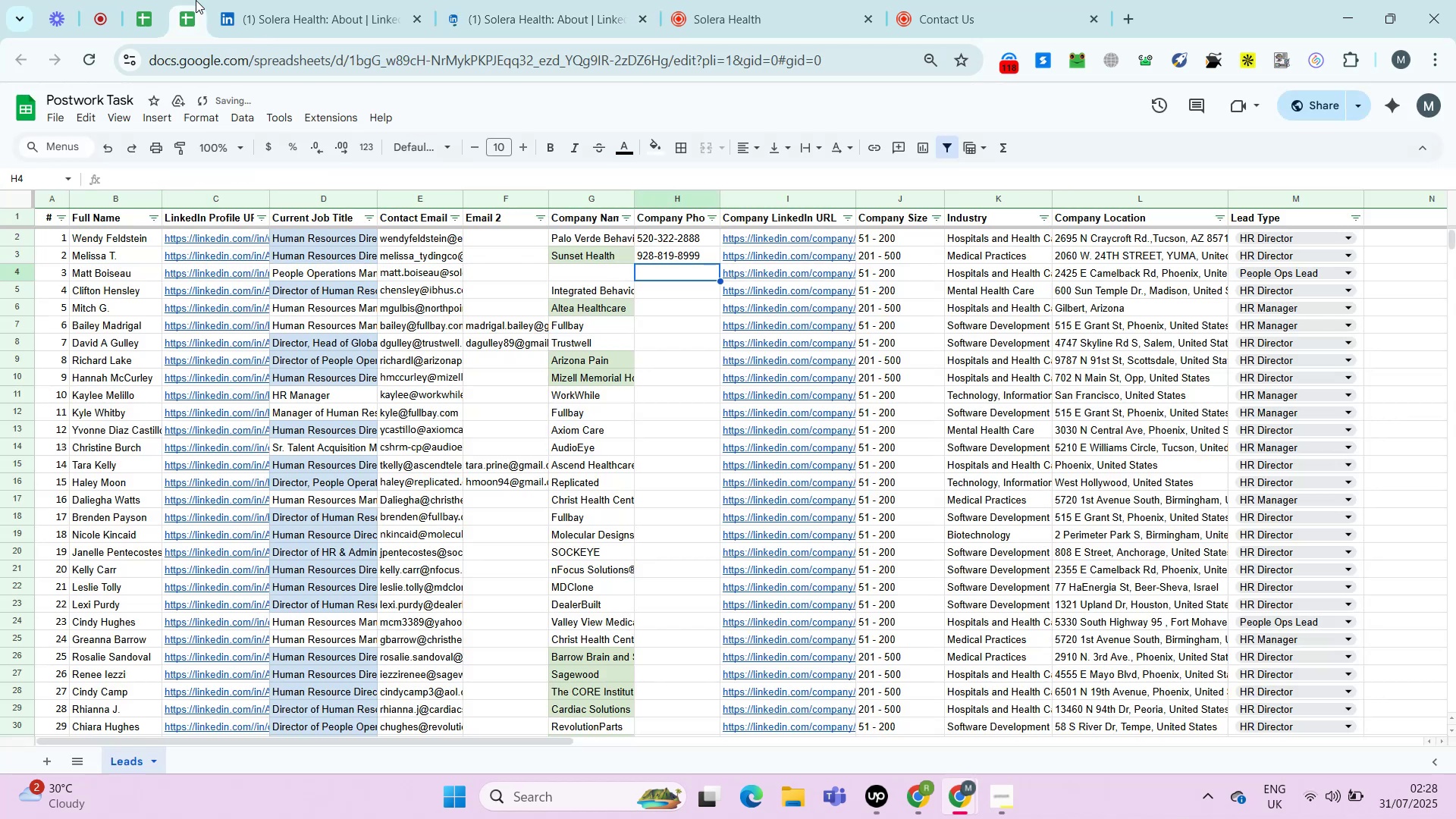 
key(Control+Z)
 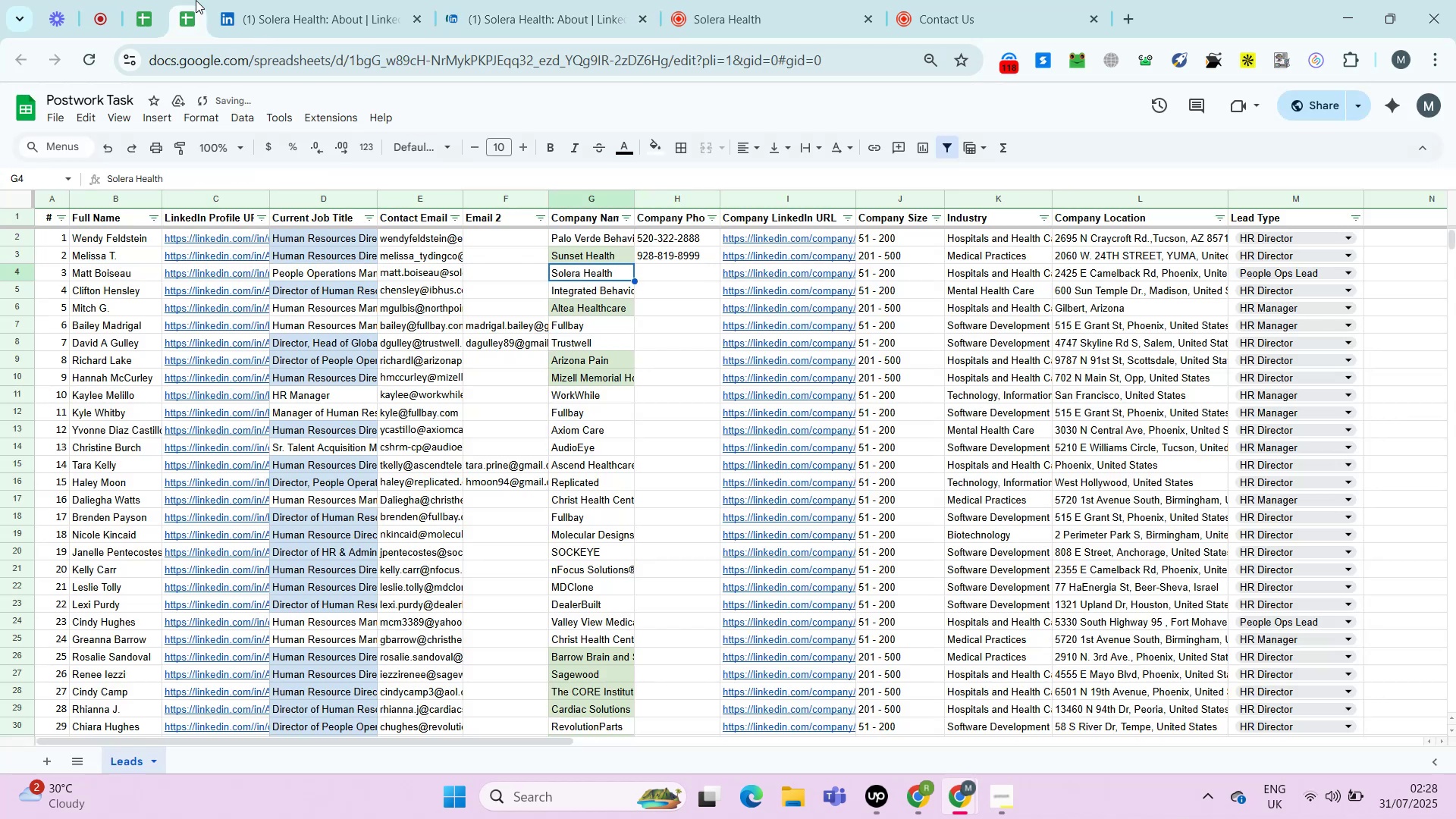 
key(Control+C)
 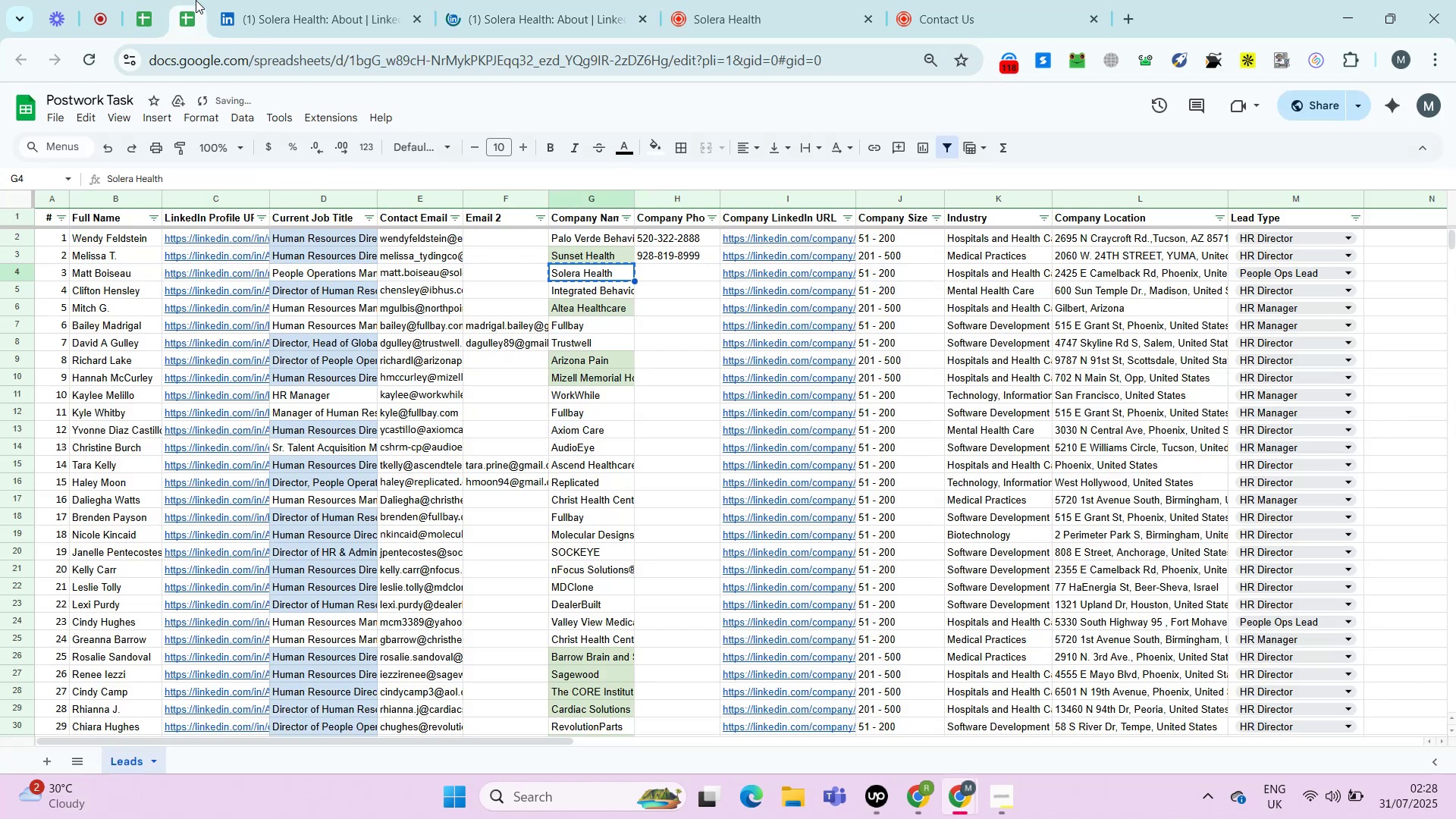 
key(Control+T)
 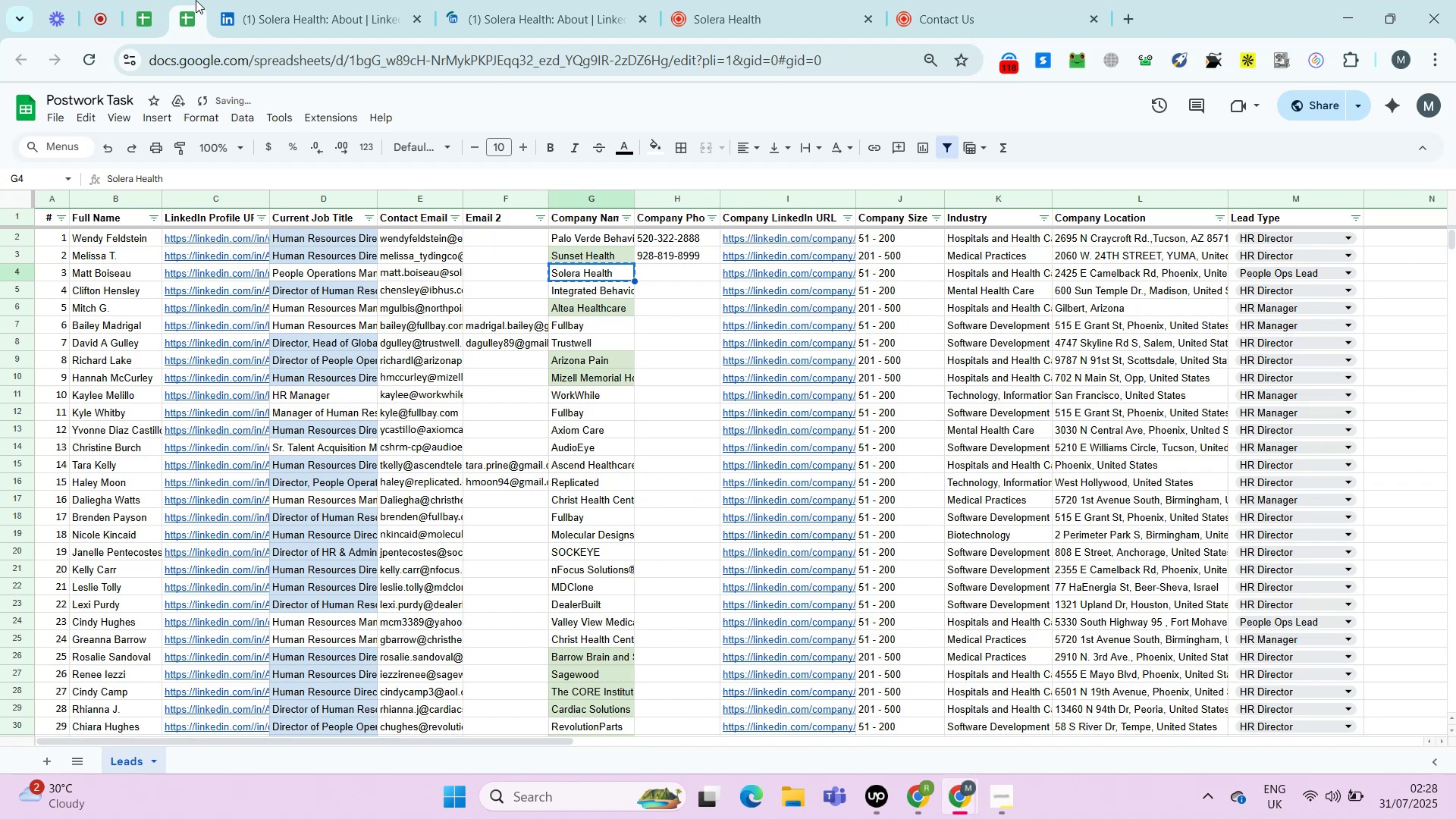 
key(Control+V)
 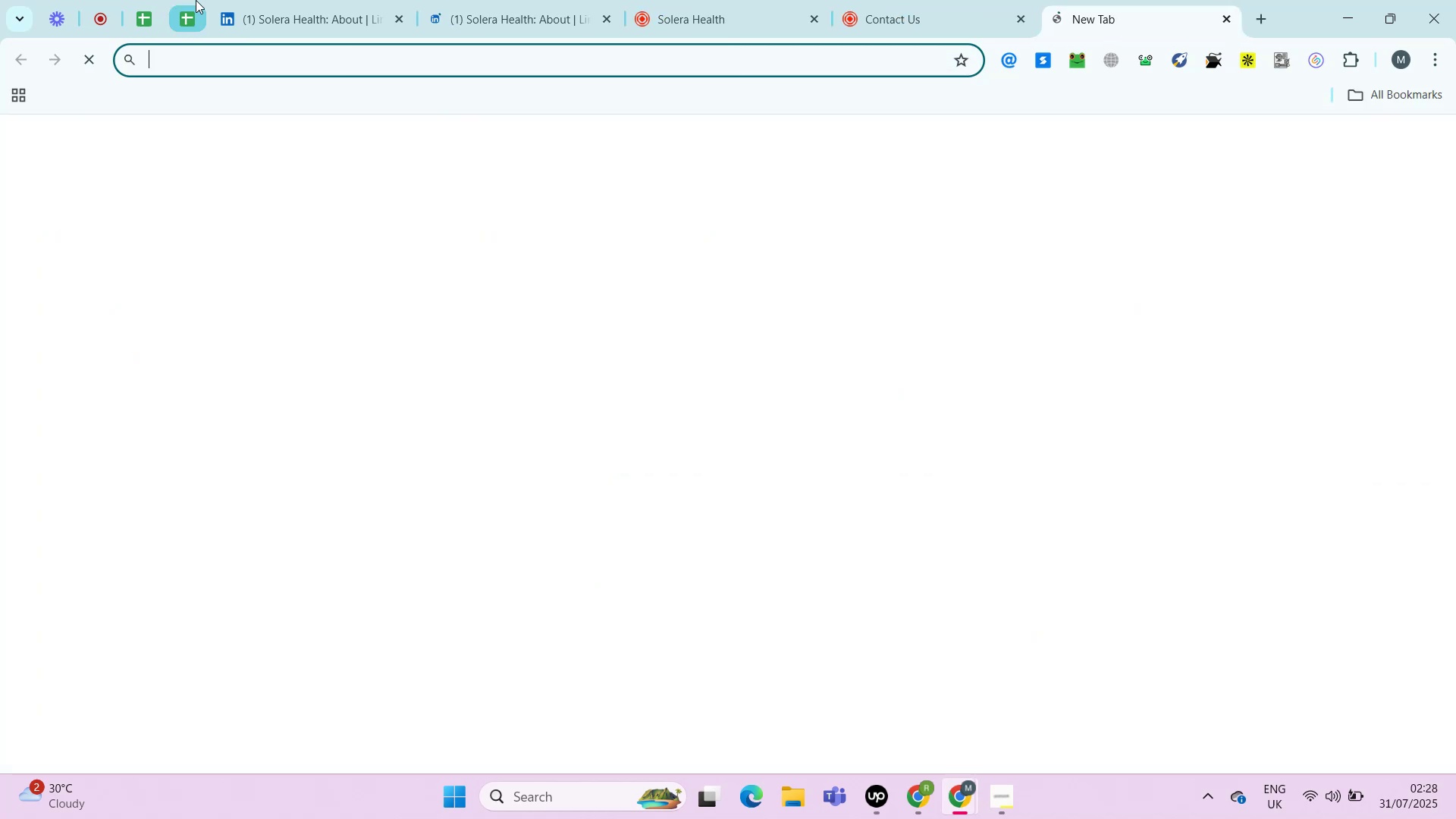 
key(Enter)
 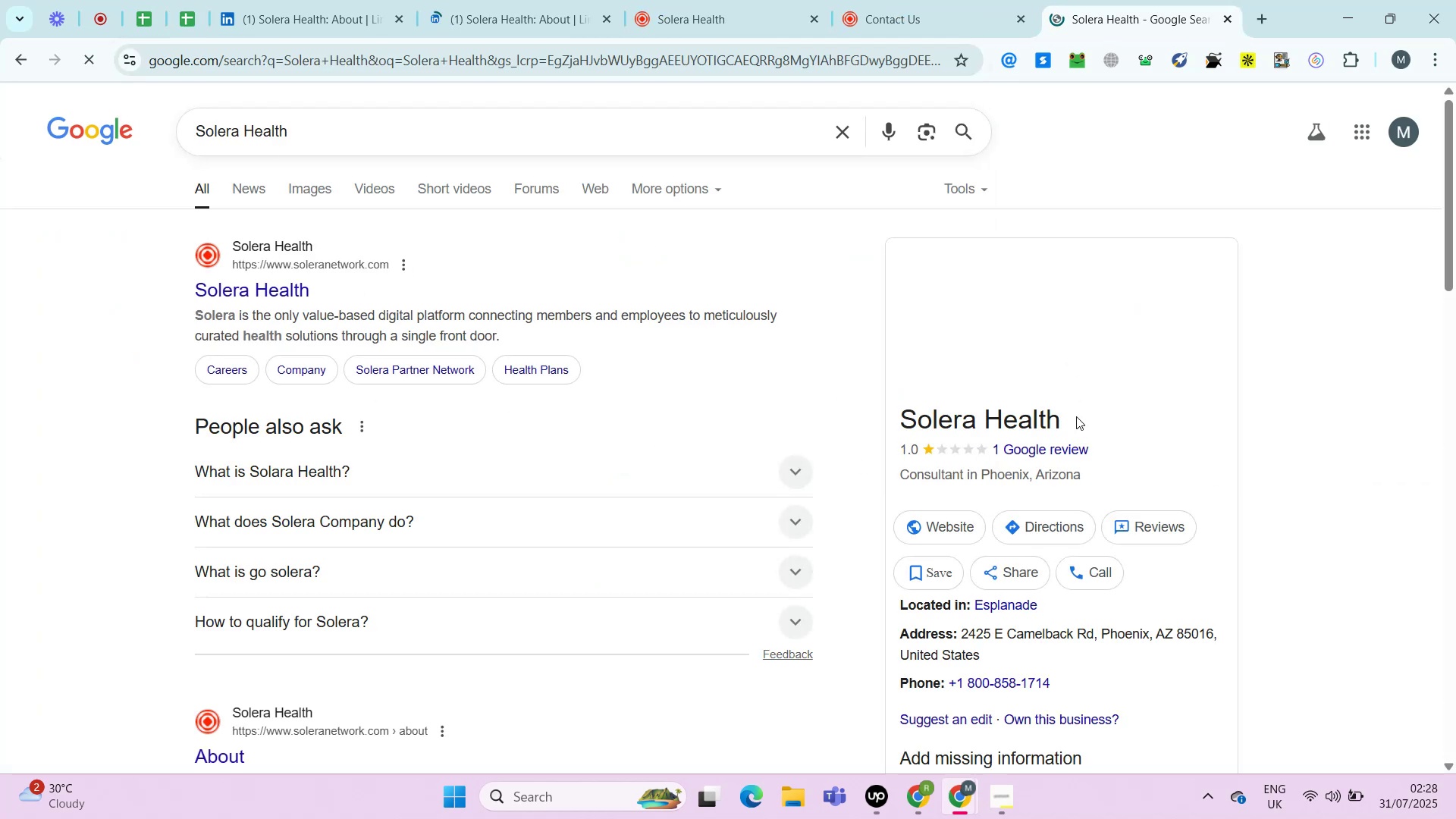 
left_click([929, 531])
 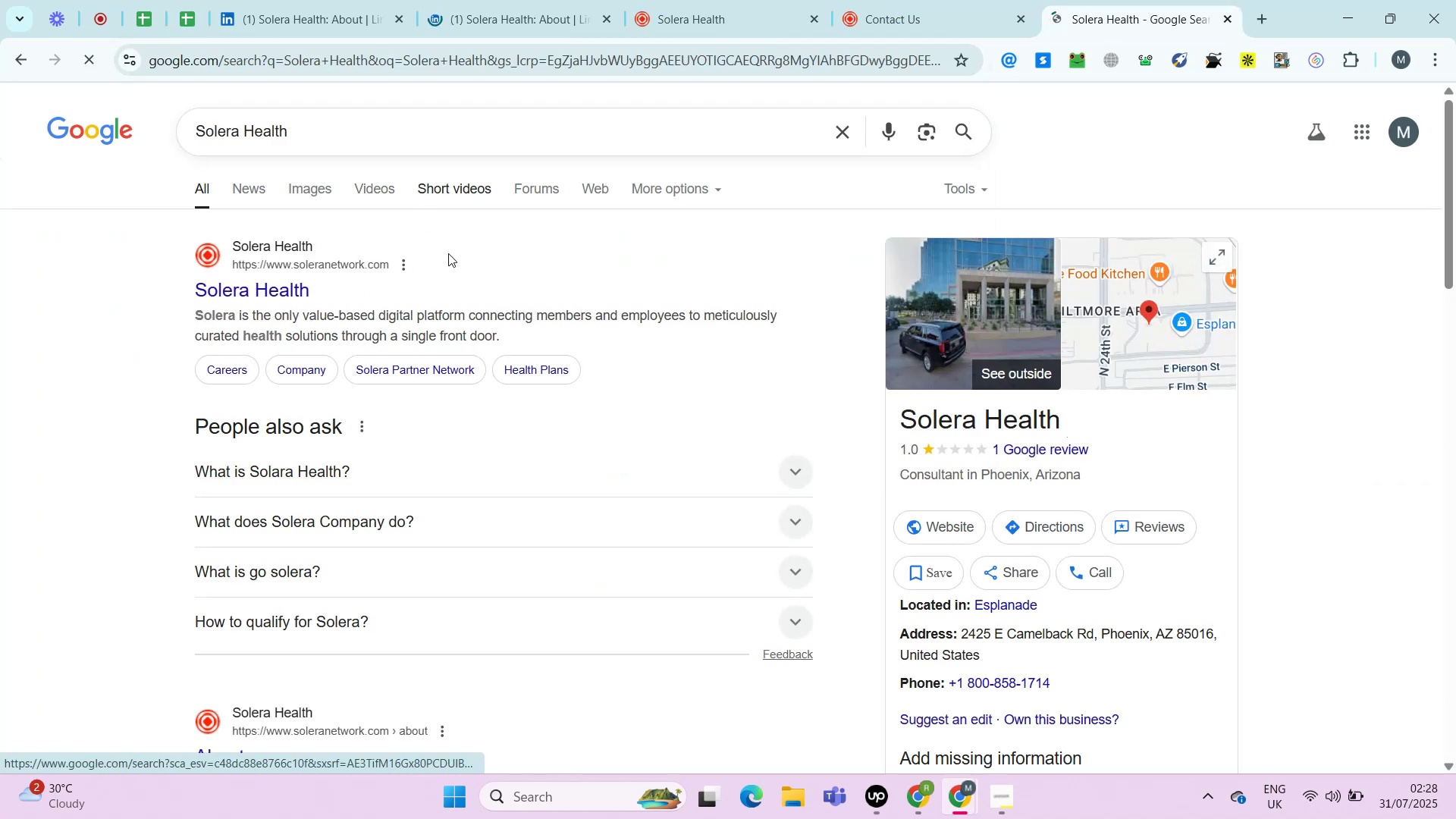 
left_click([559, 0])
 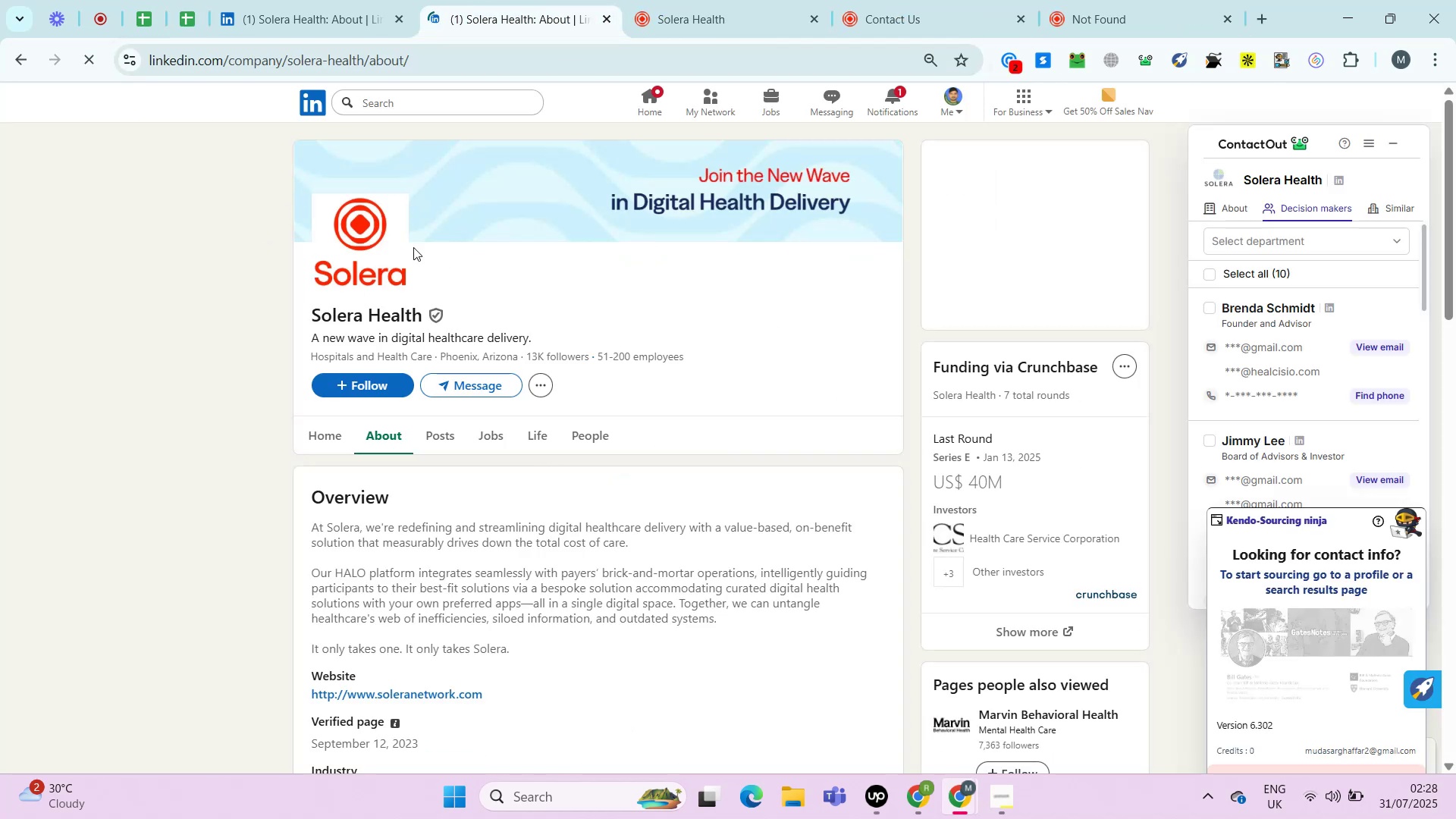 
left_click([1091, 0])
 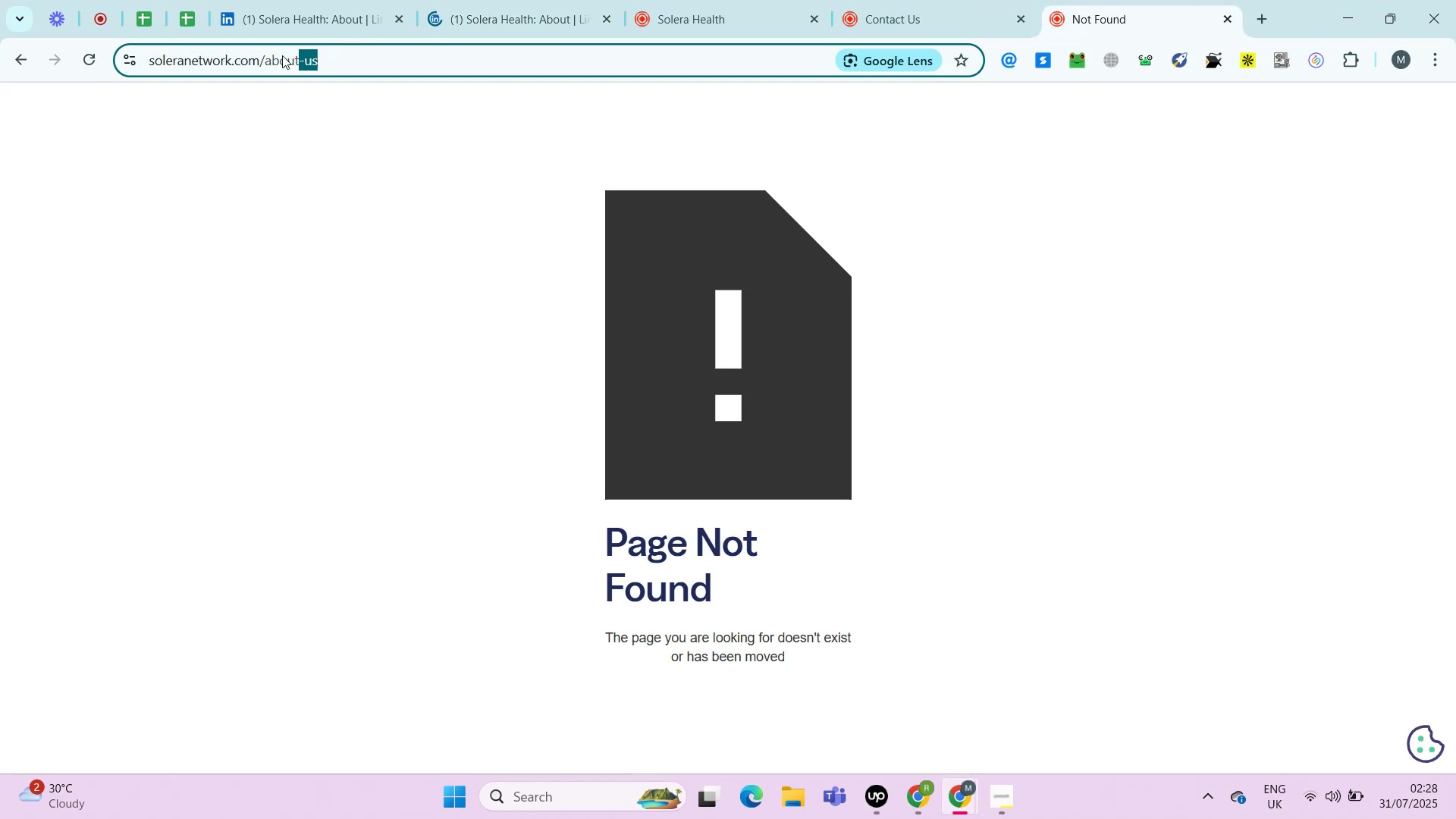 
key(Backspace)
 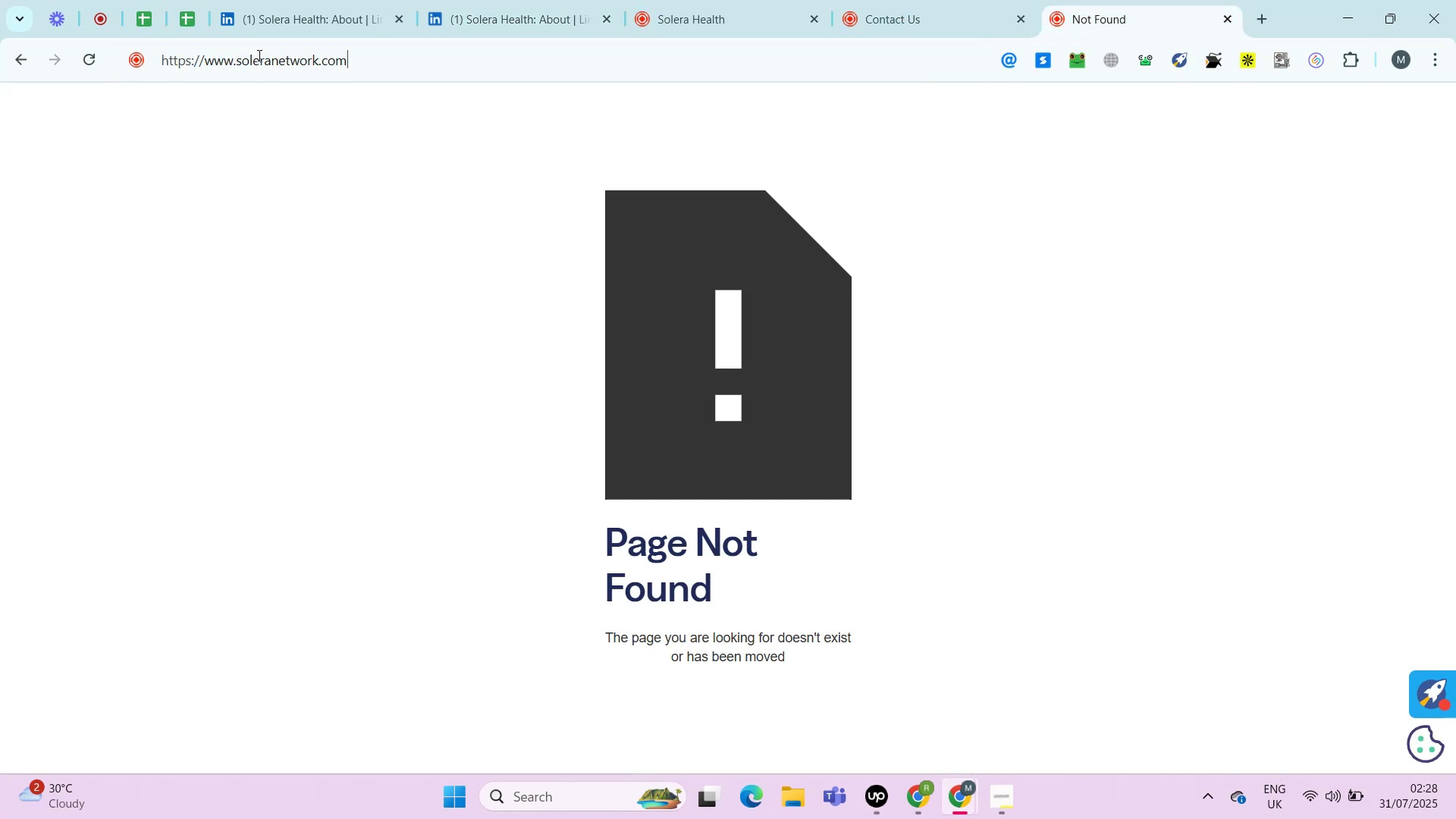 
key(Enter)
 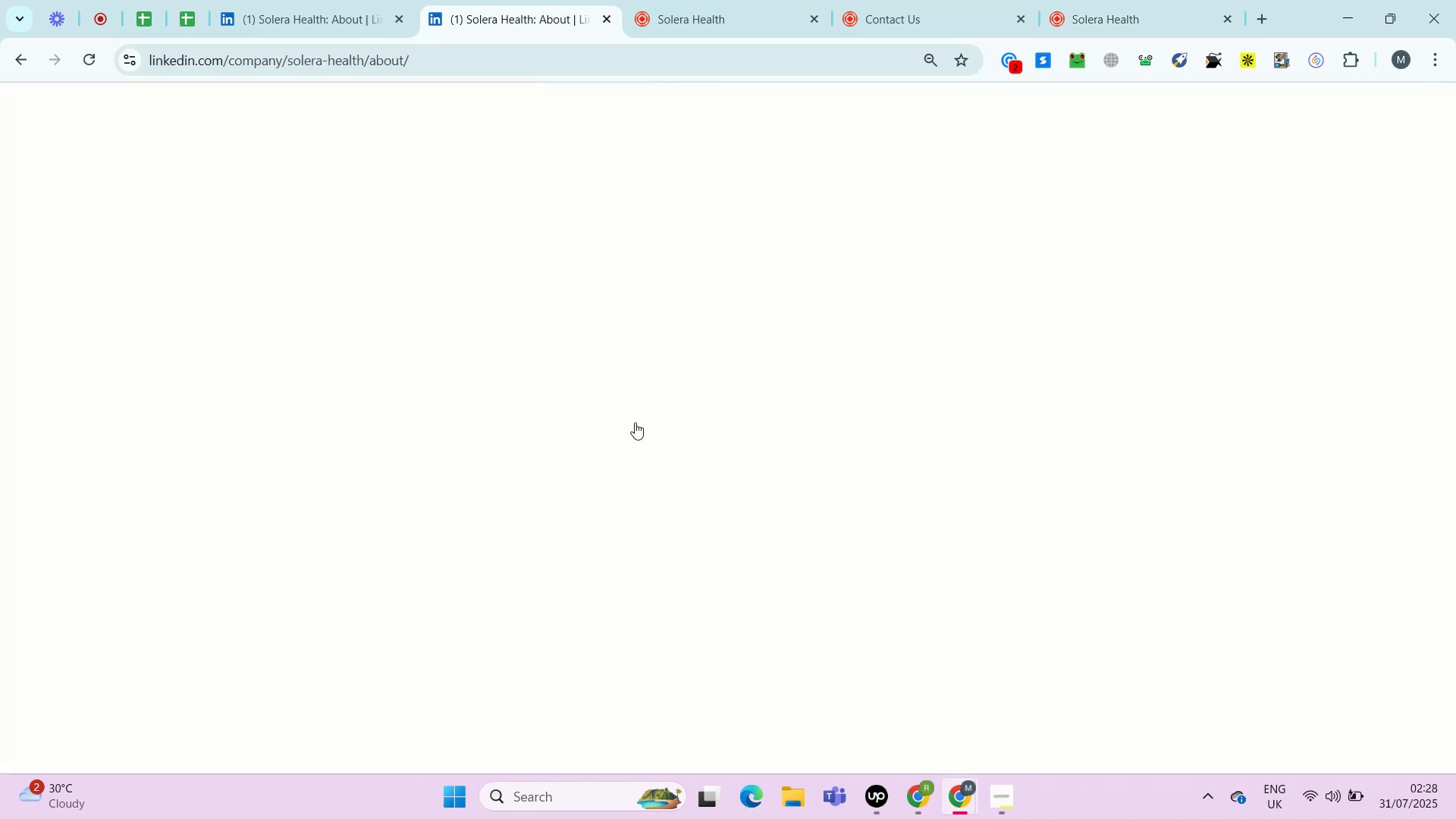 
wait(5.49)
 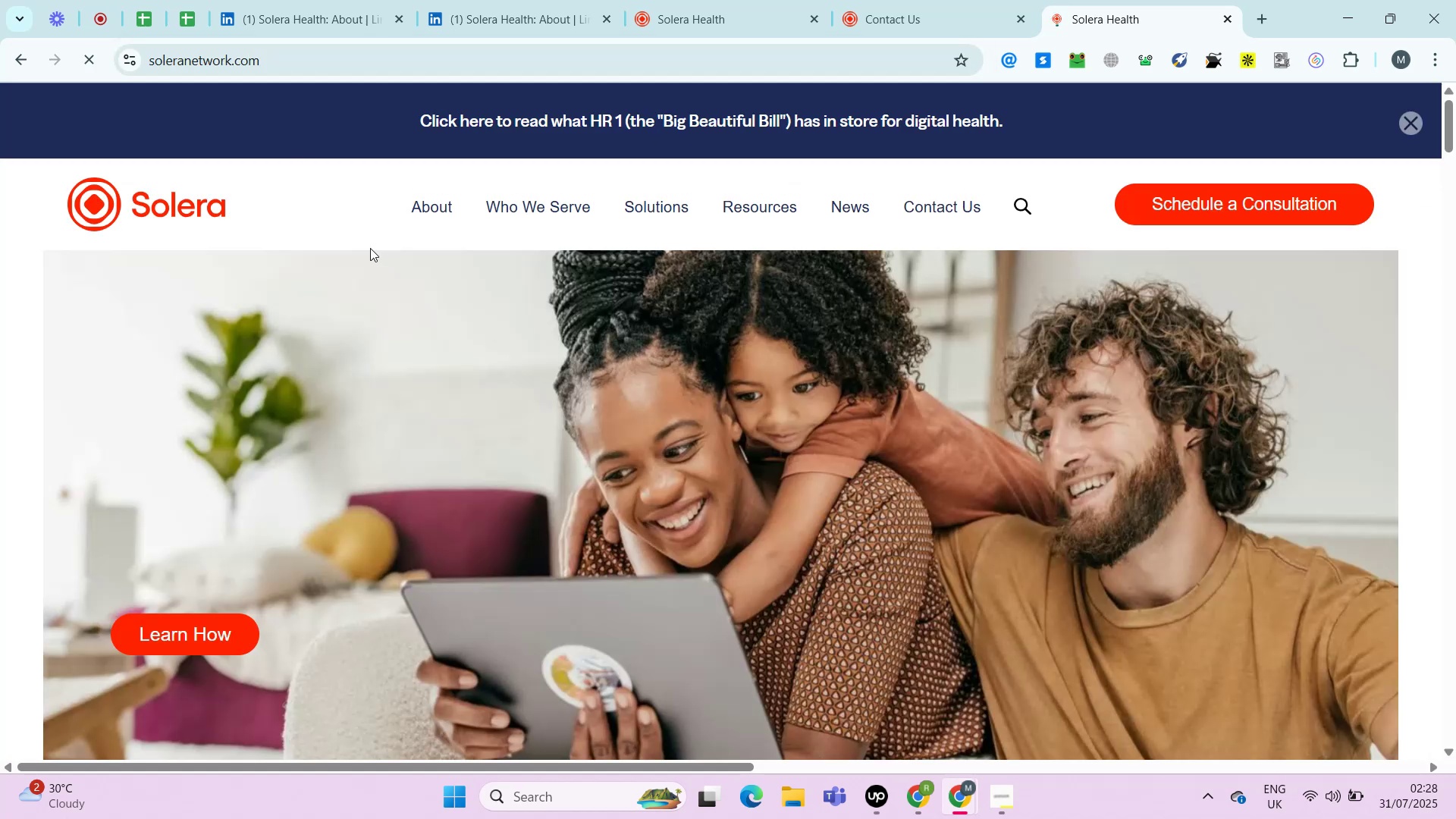 
left_click([1068, 0])
 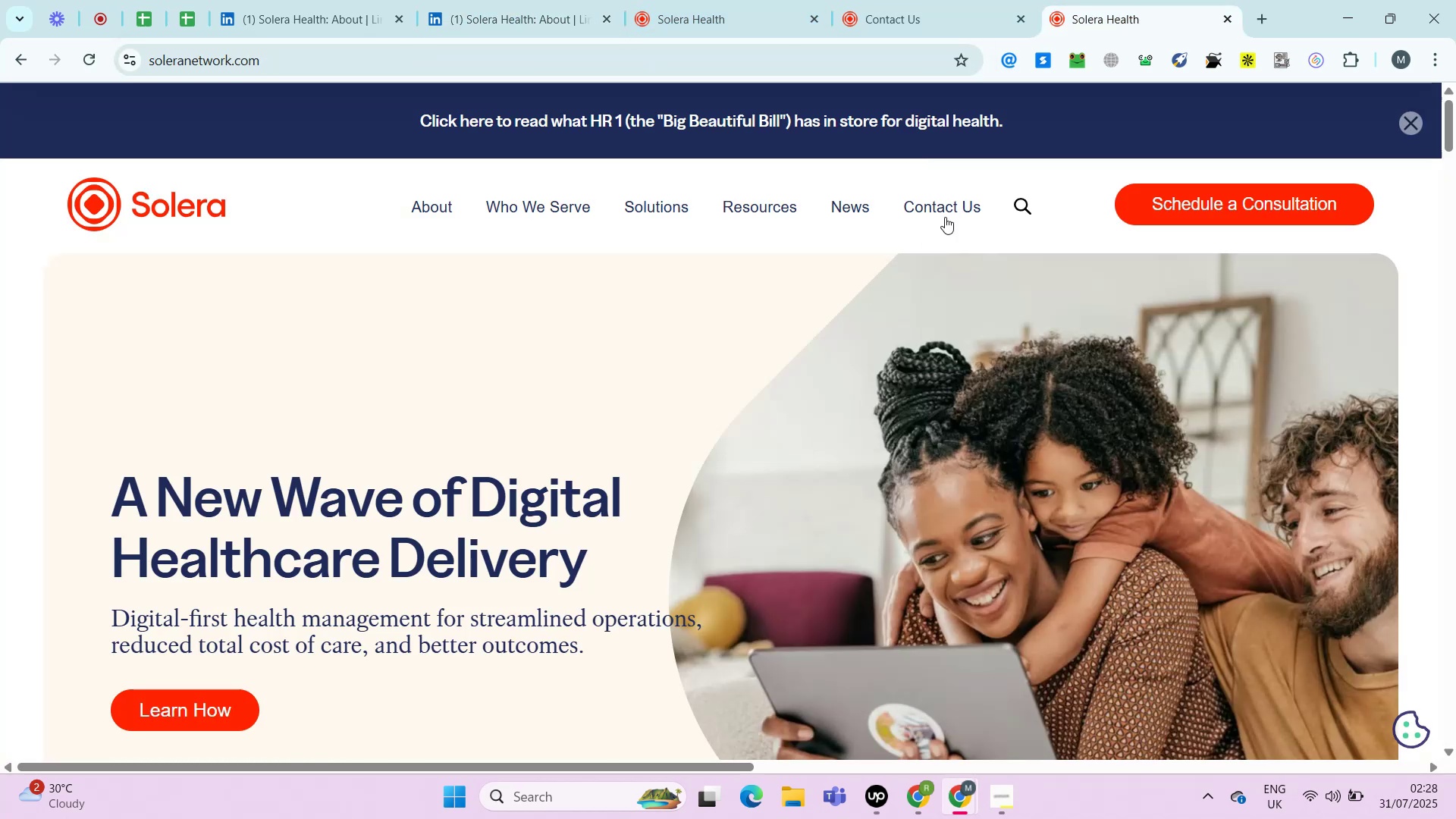 
left_click([948, 205])
 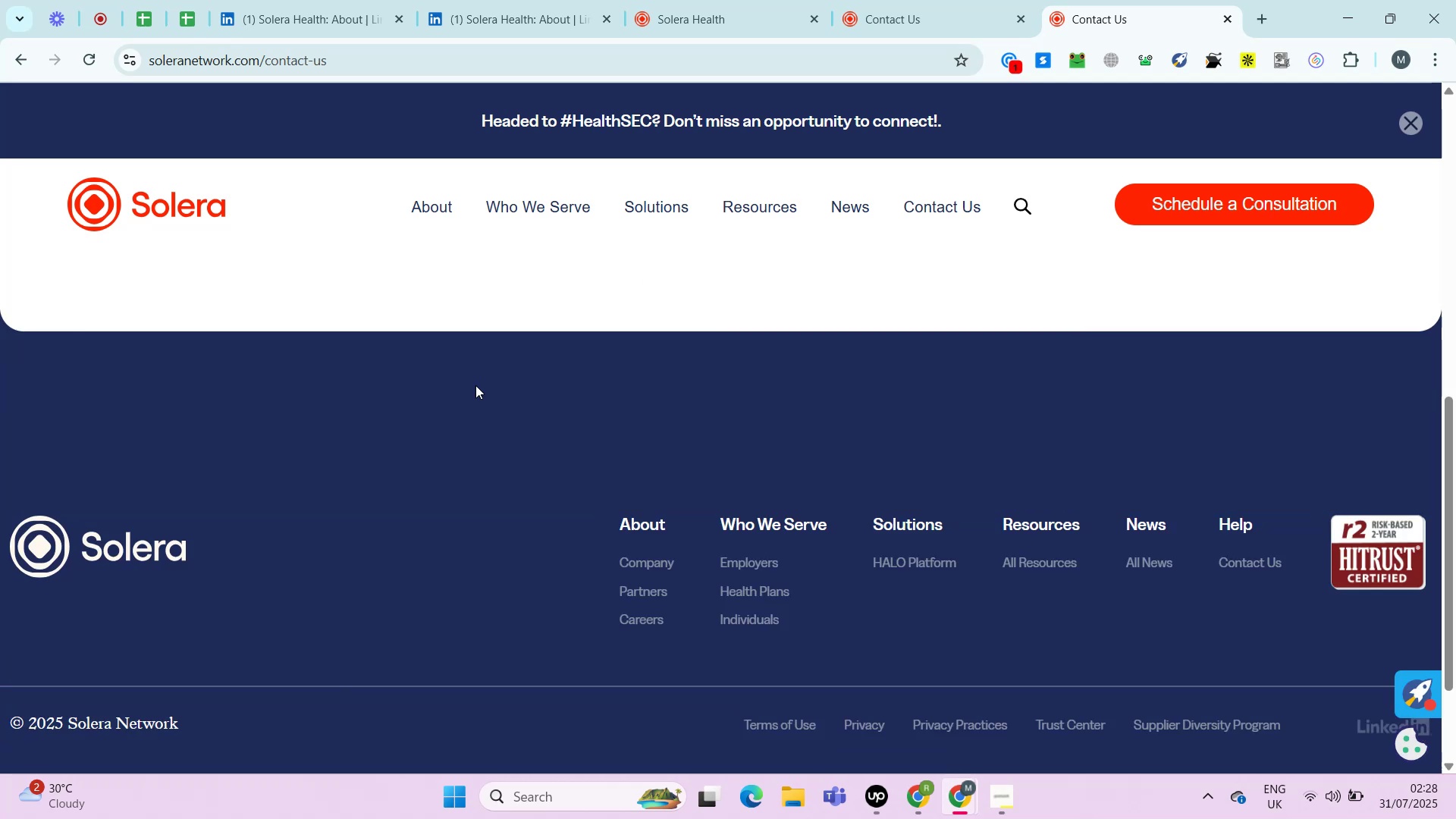 
wait(5.92)
 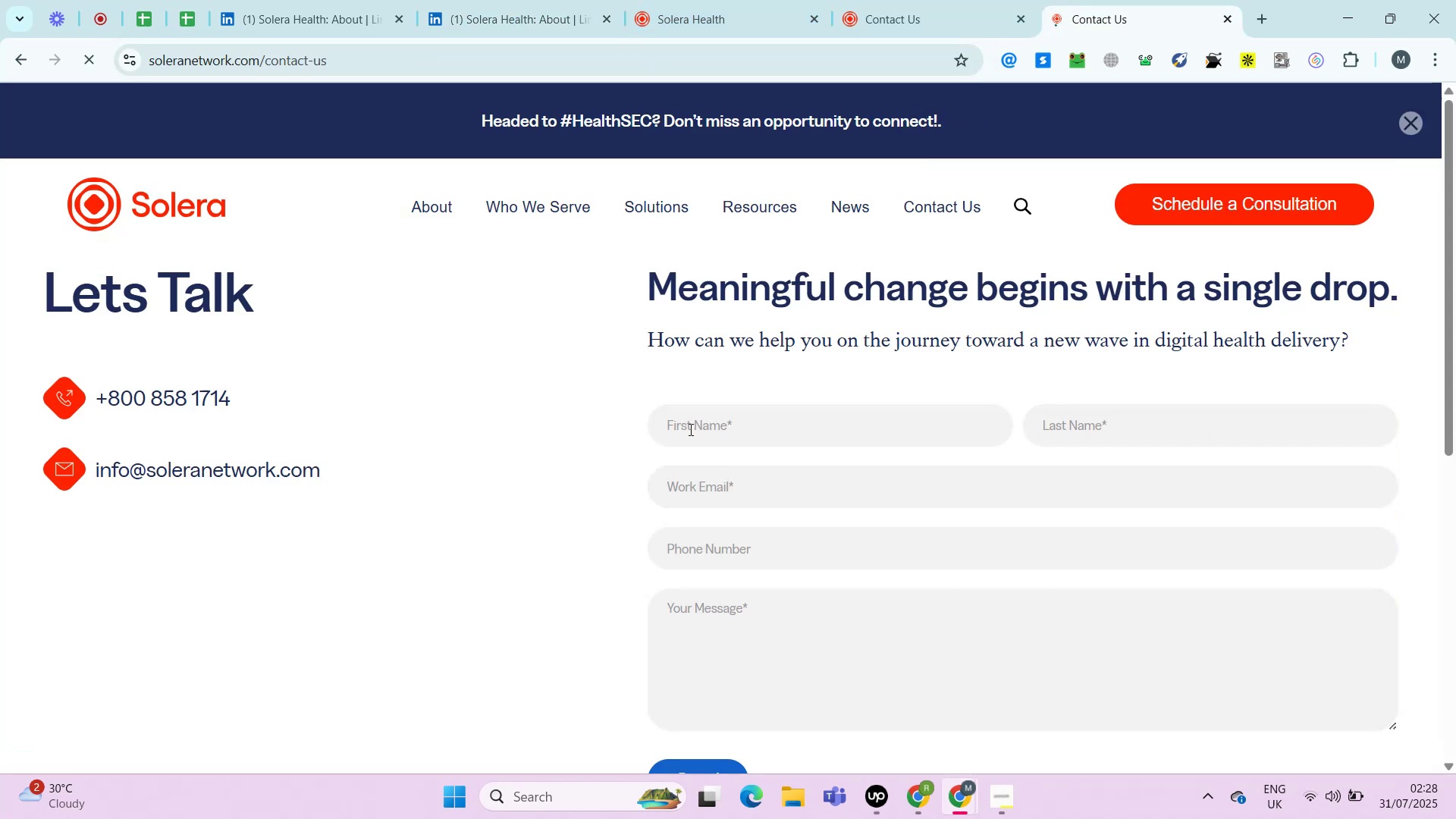 
left_click([196, 2])
 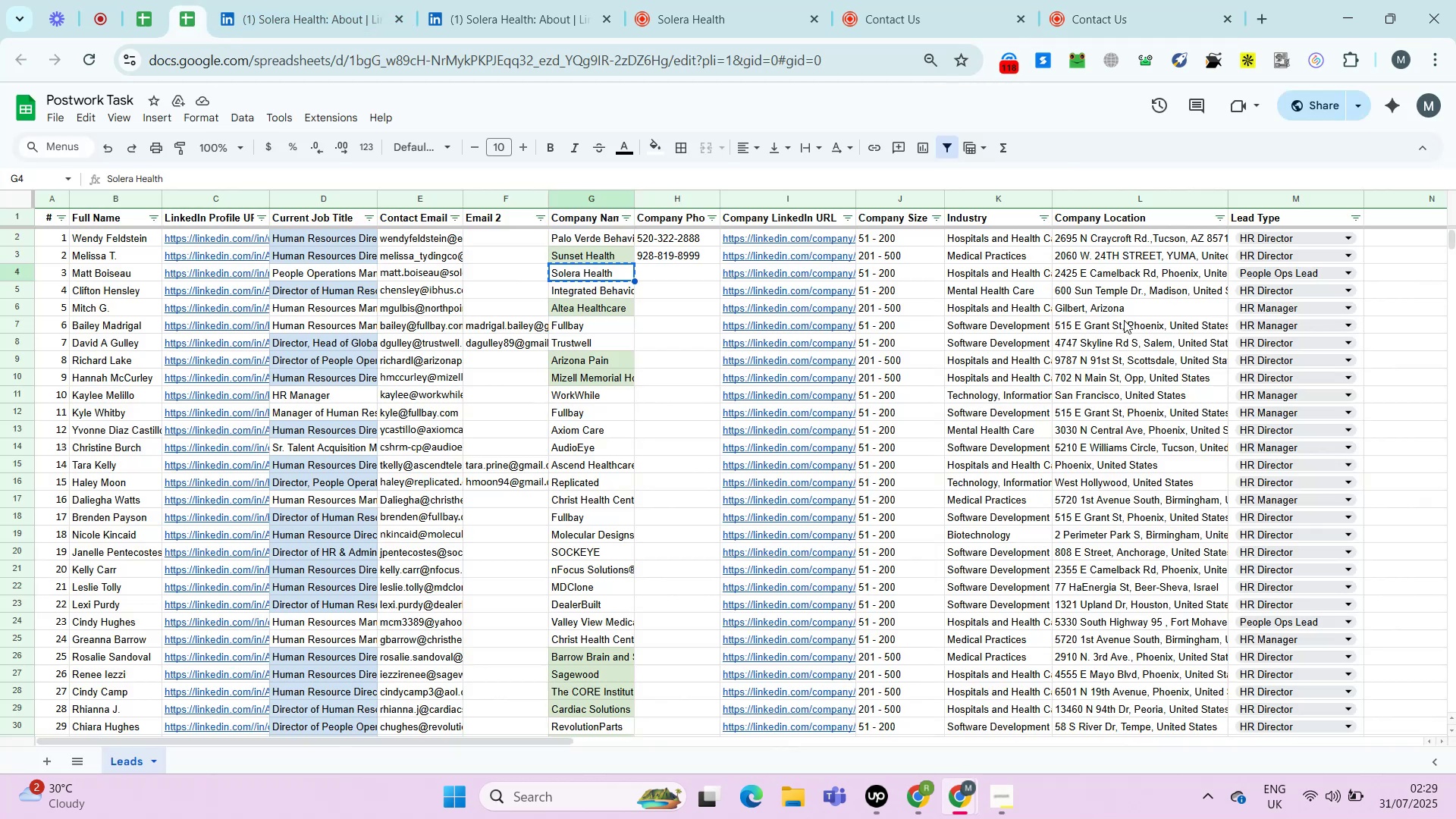 
left_click([1088, 272])
 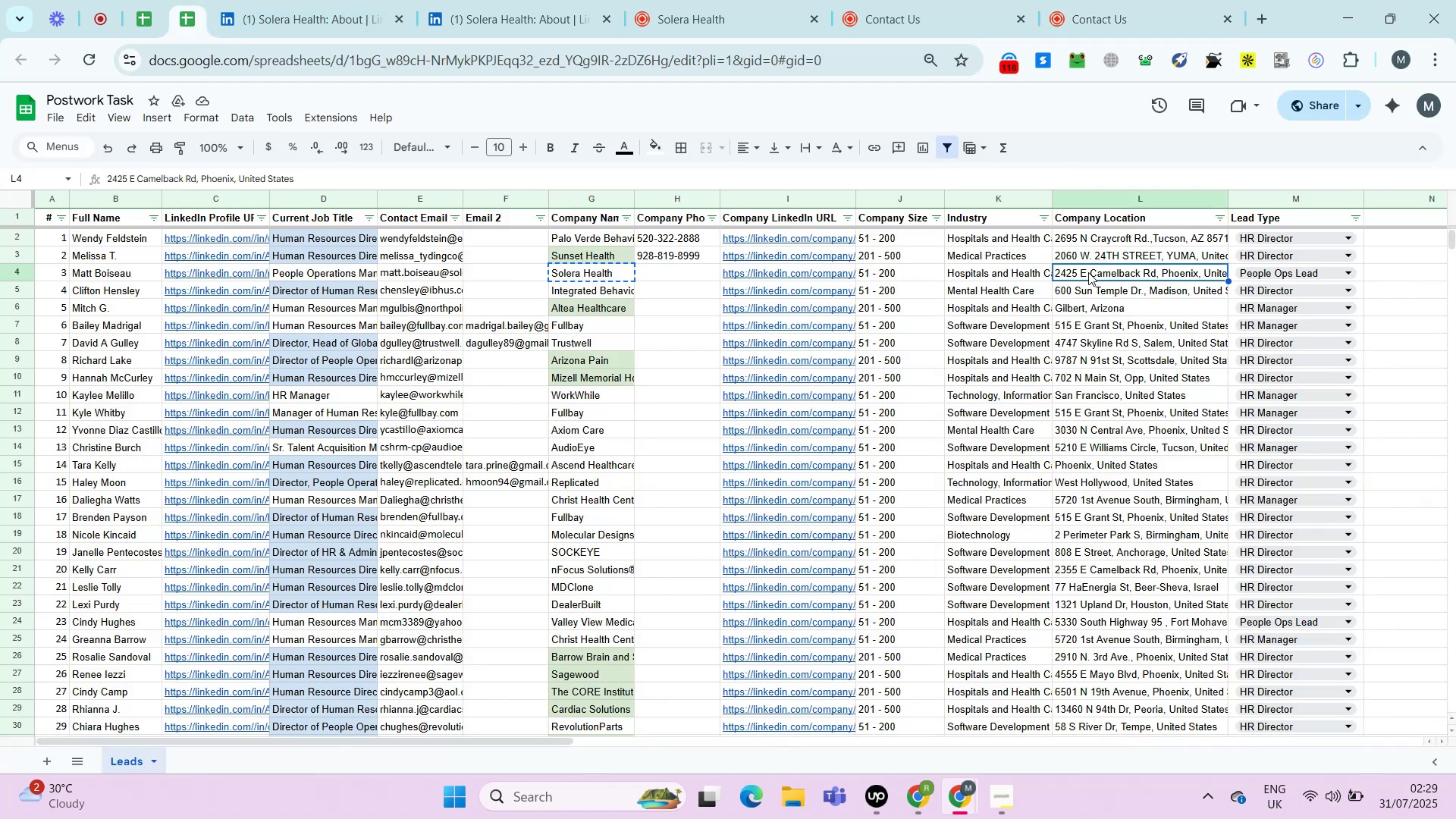 
key(ArrowRight)
 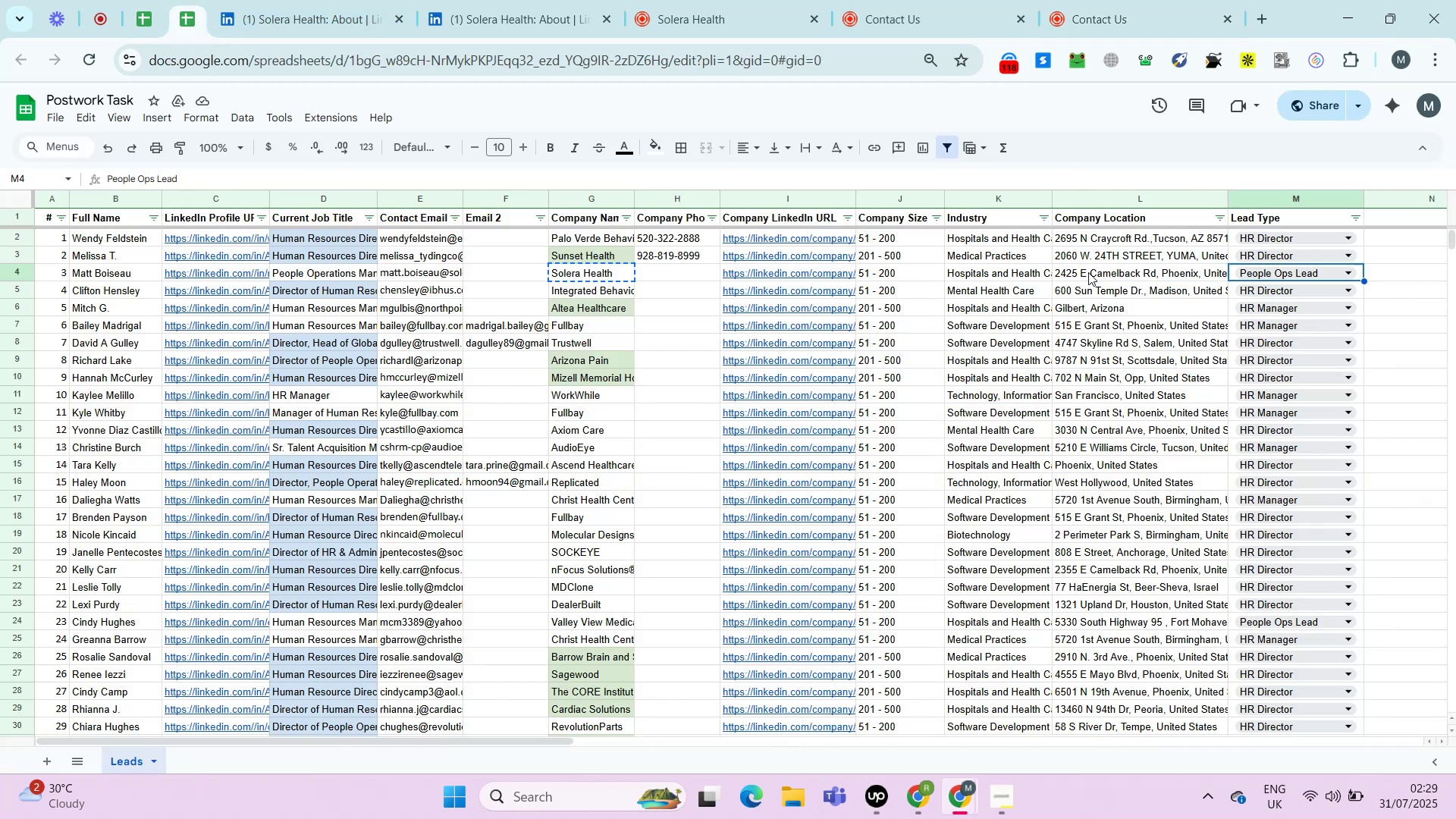 
key(ArrowRight)
 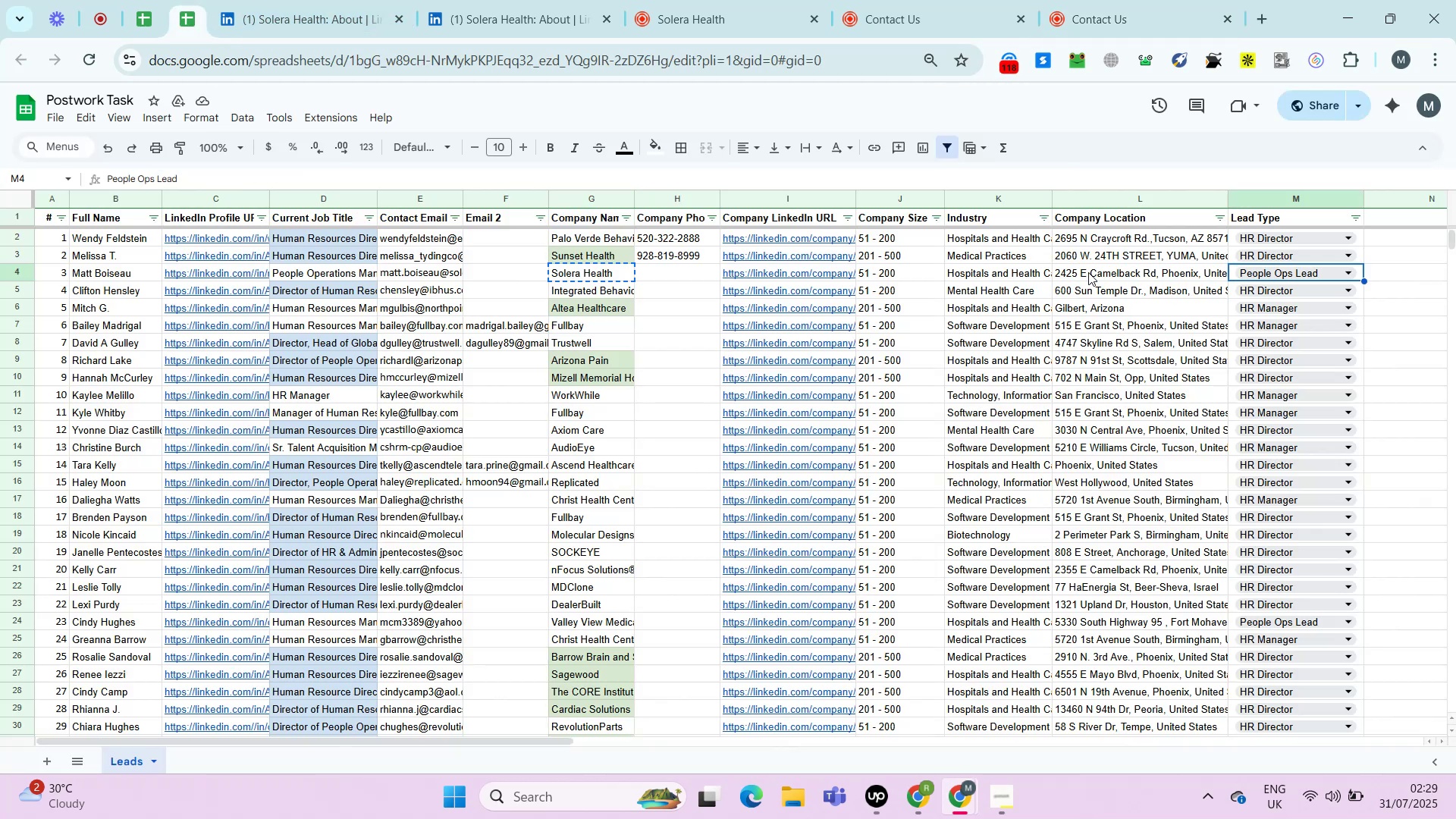 
key(ArrowLeft)
 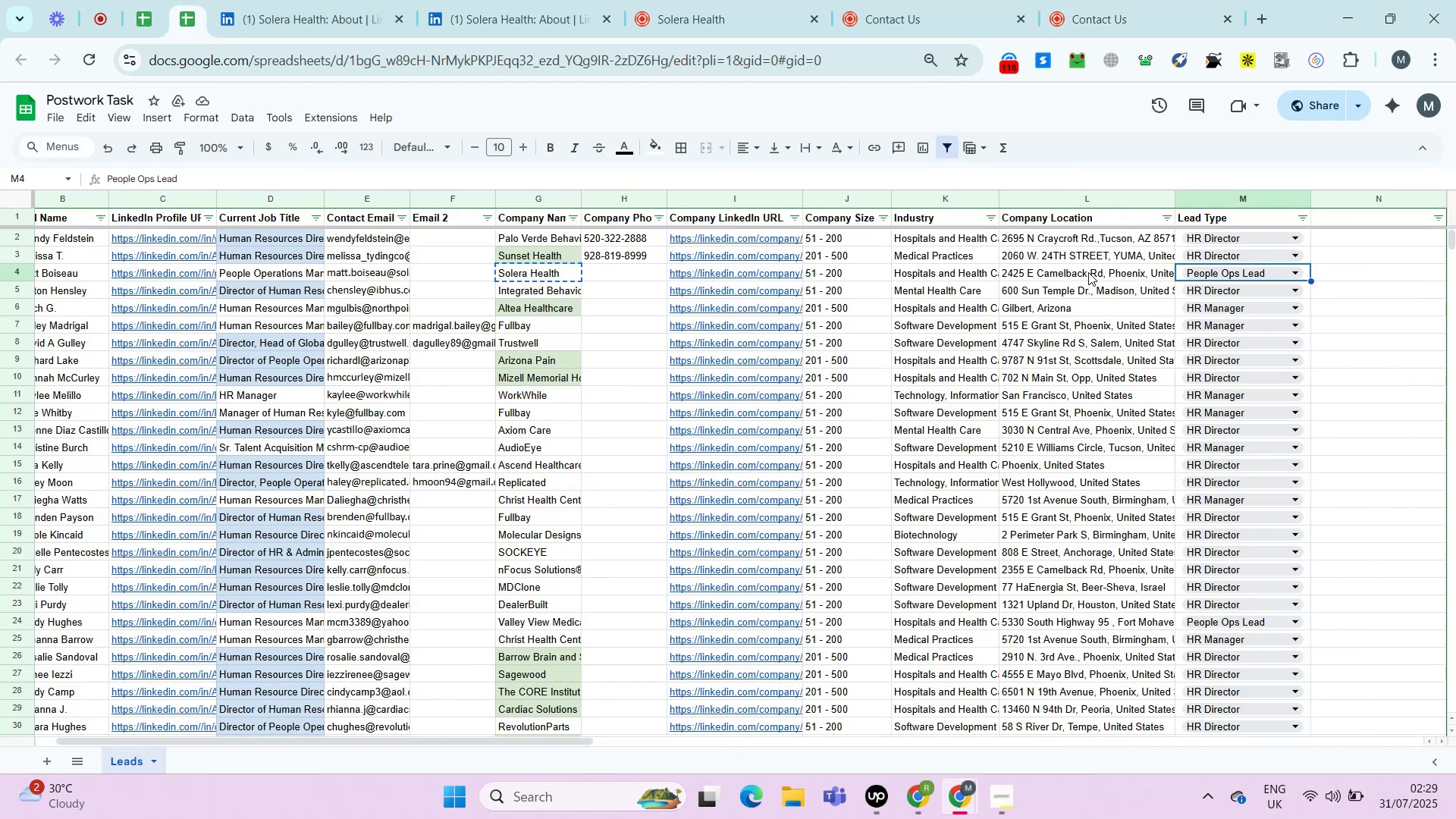 
key(ArrowLeft)
 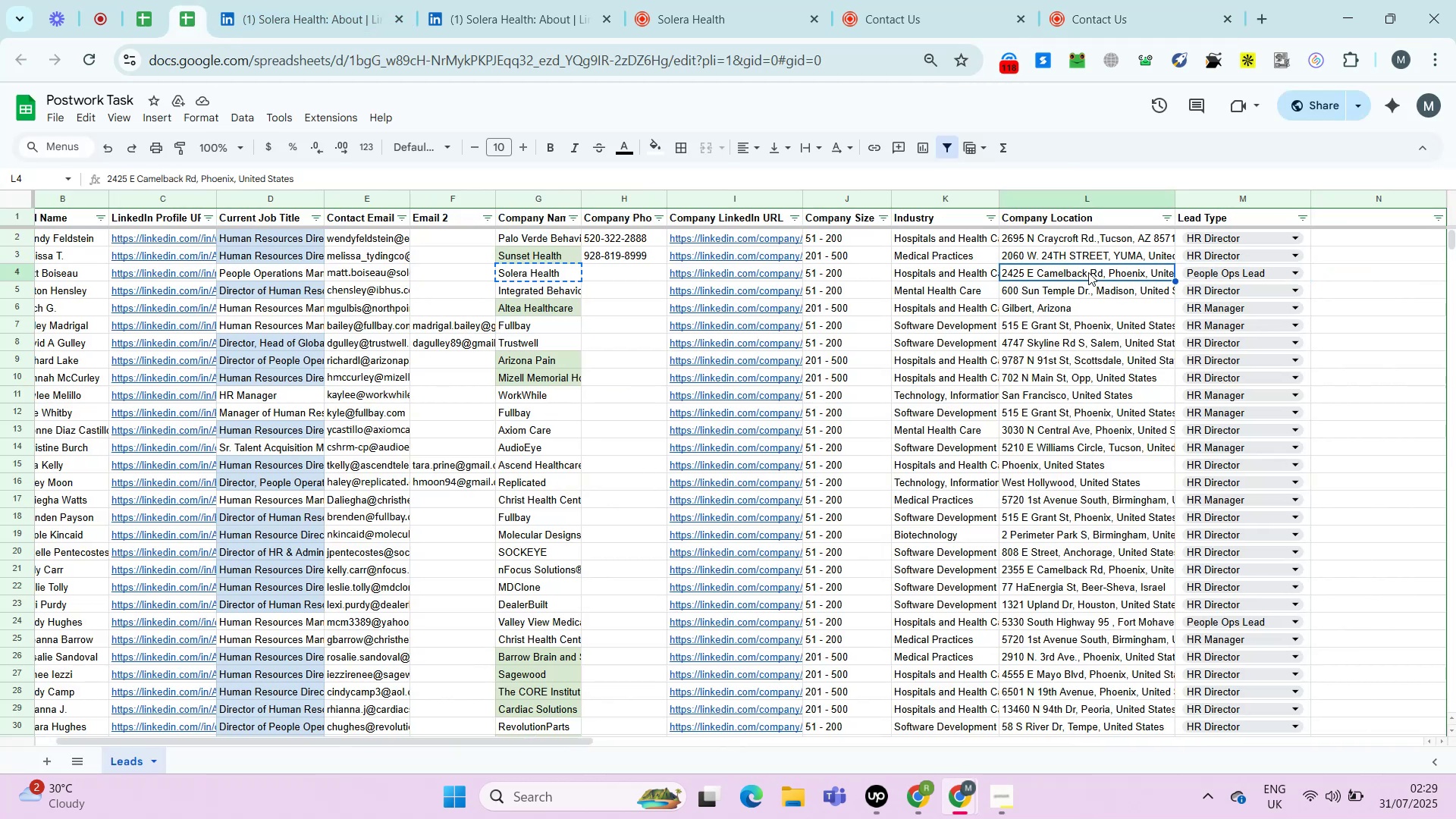 
key(Enter)
 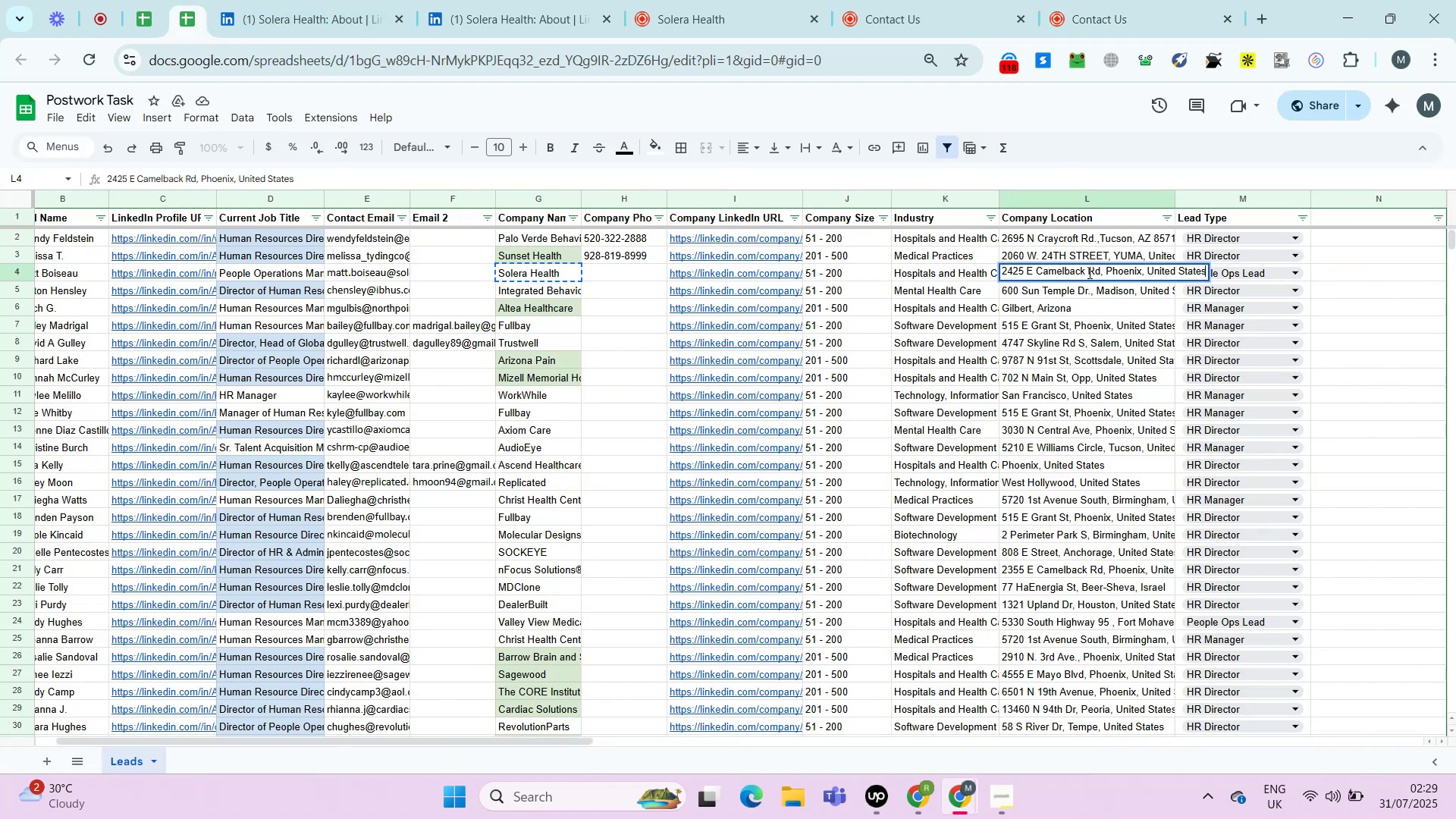 
key(Tab)
 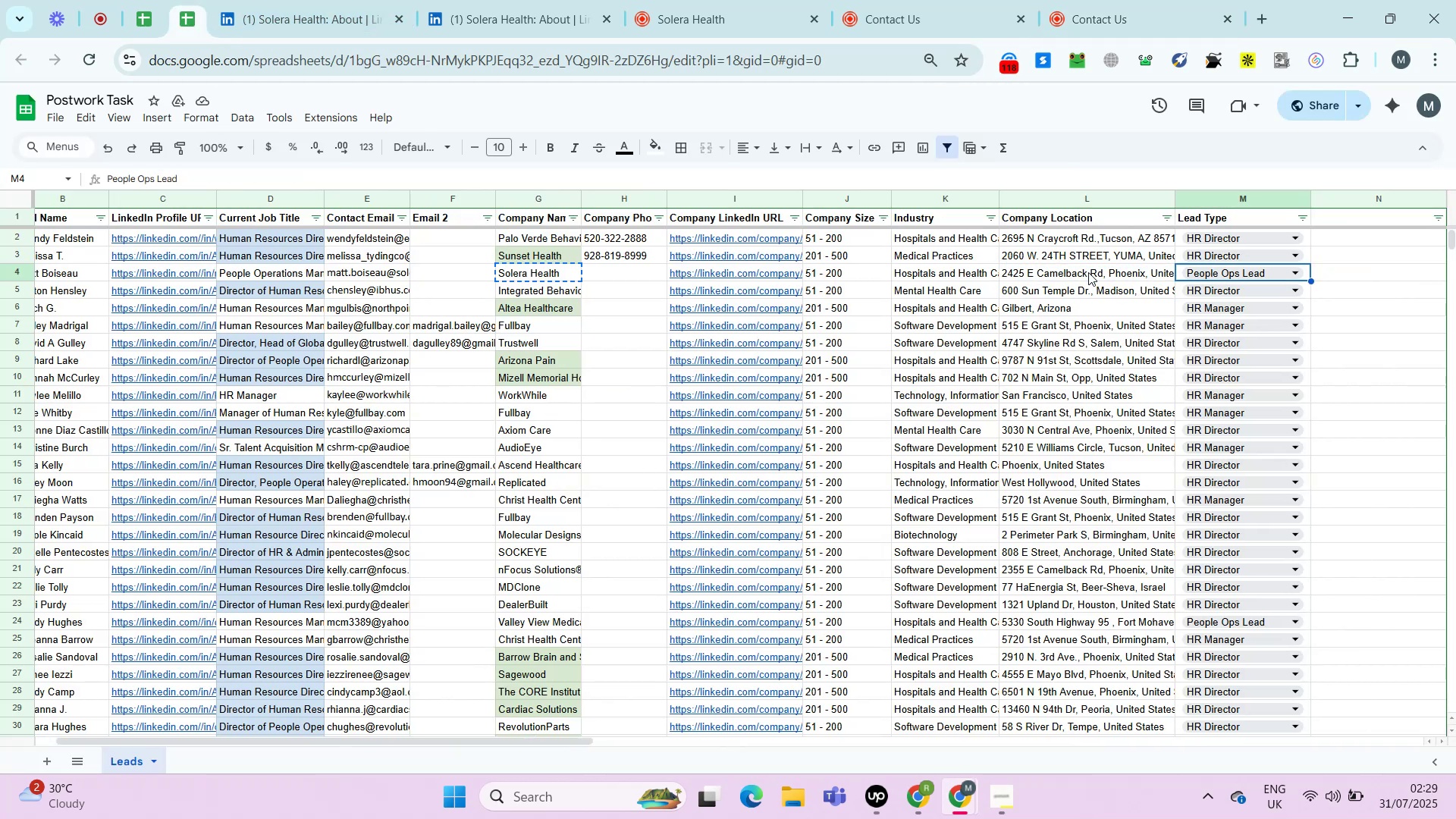 
key(ArrowLeft)
 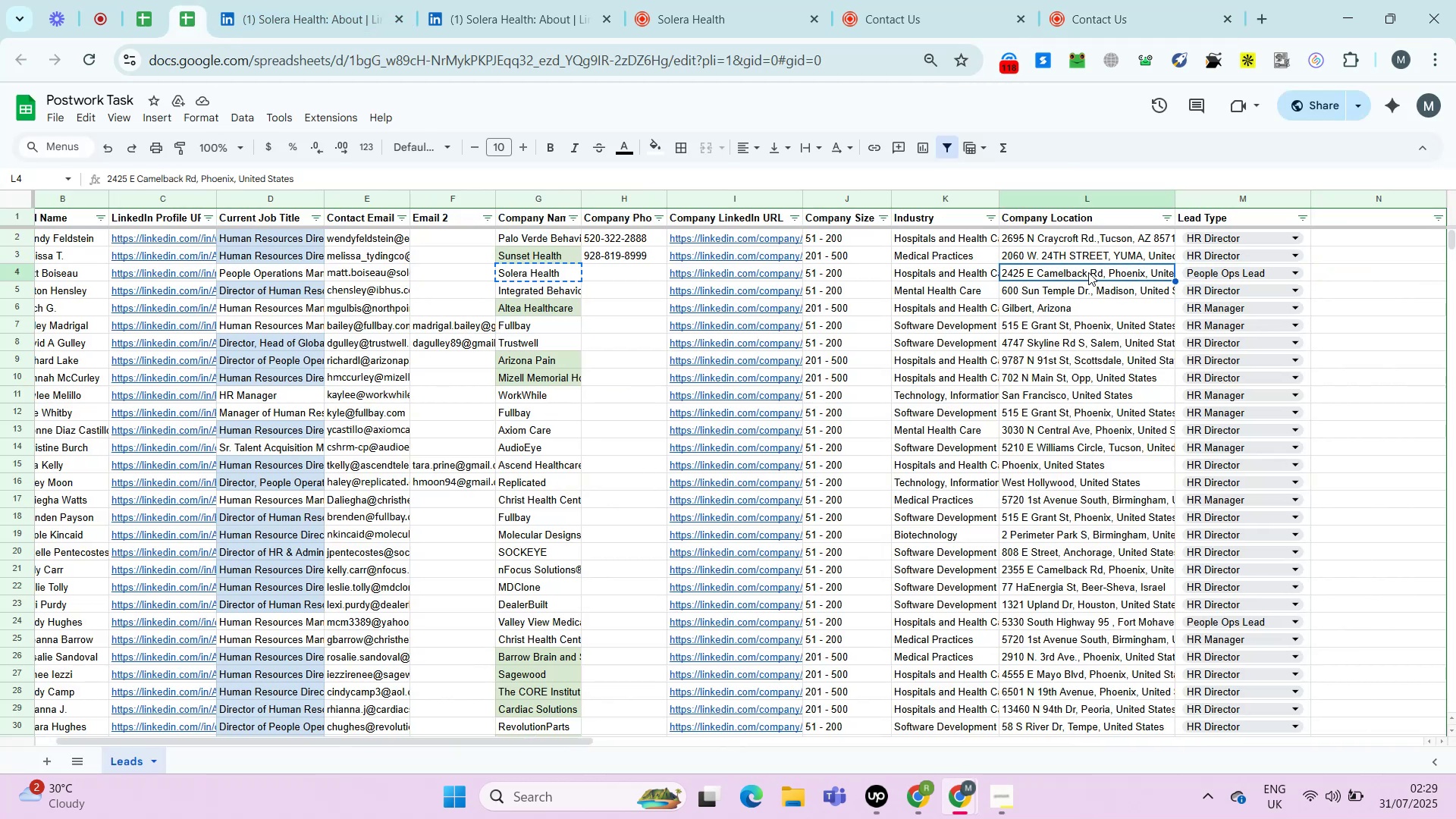 
key(ArrowLeft)
 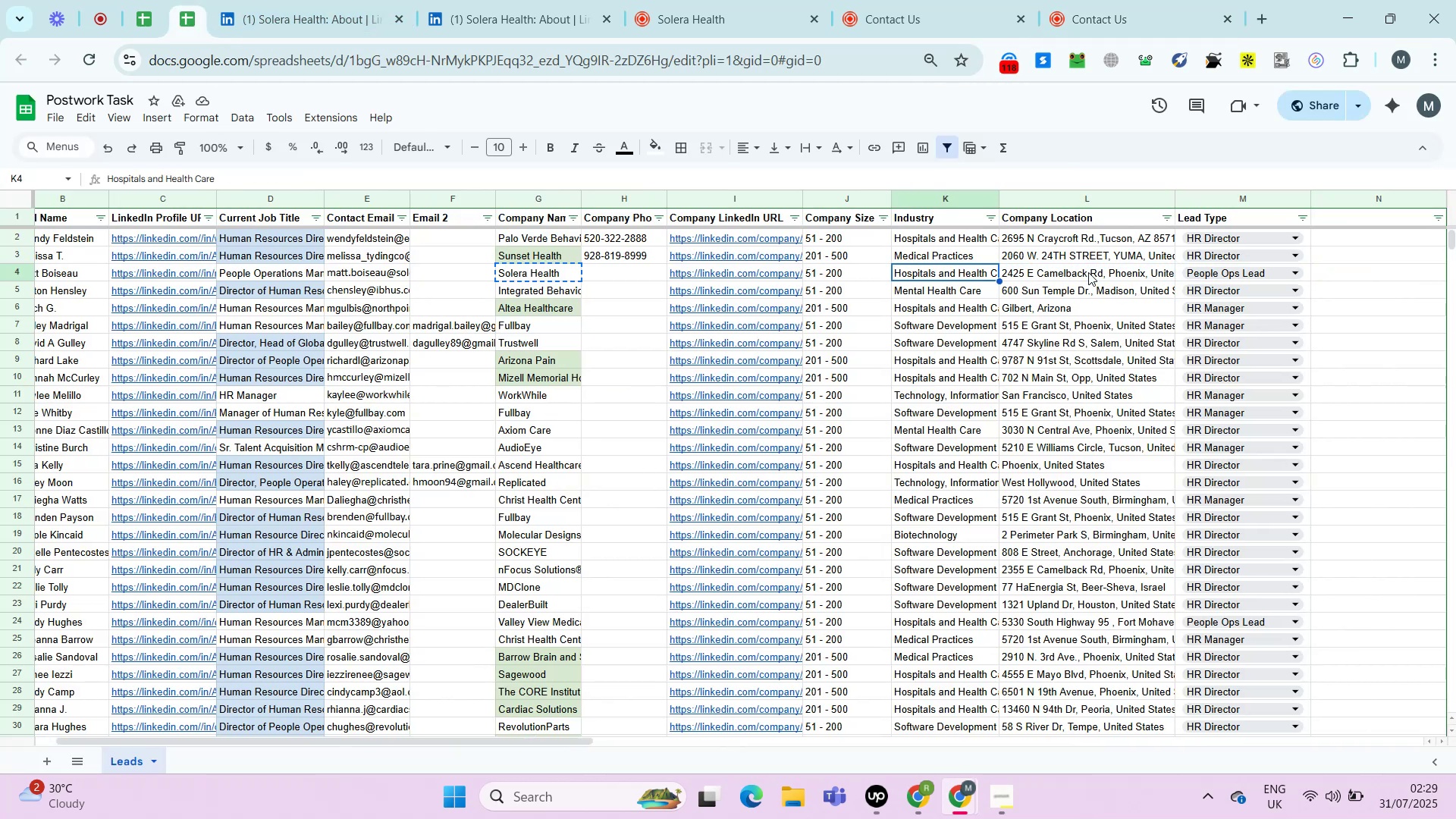 
key(ArrowRight)
 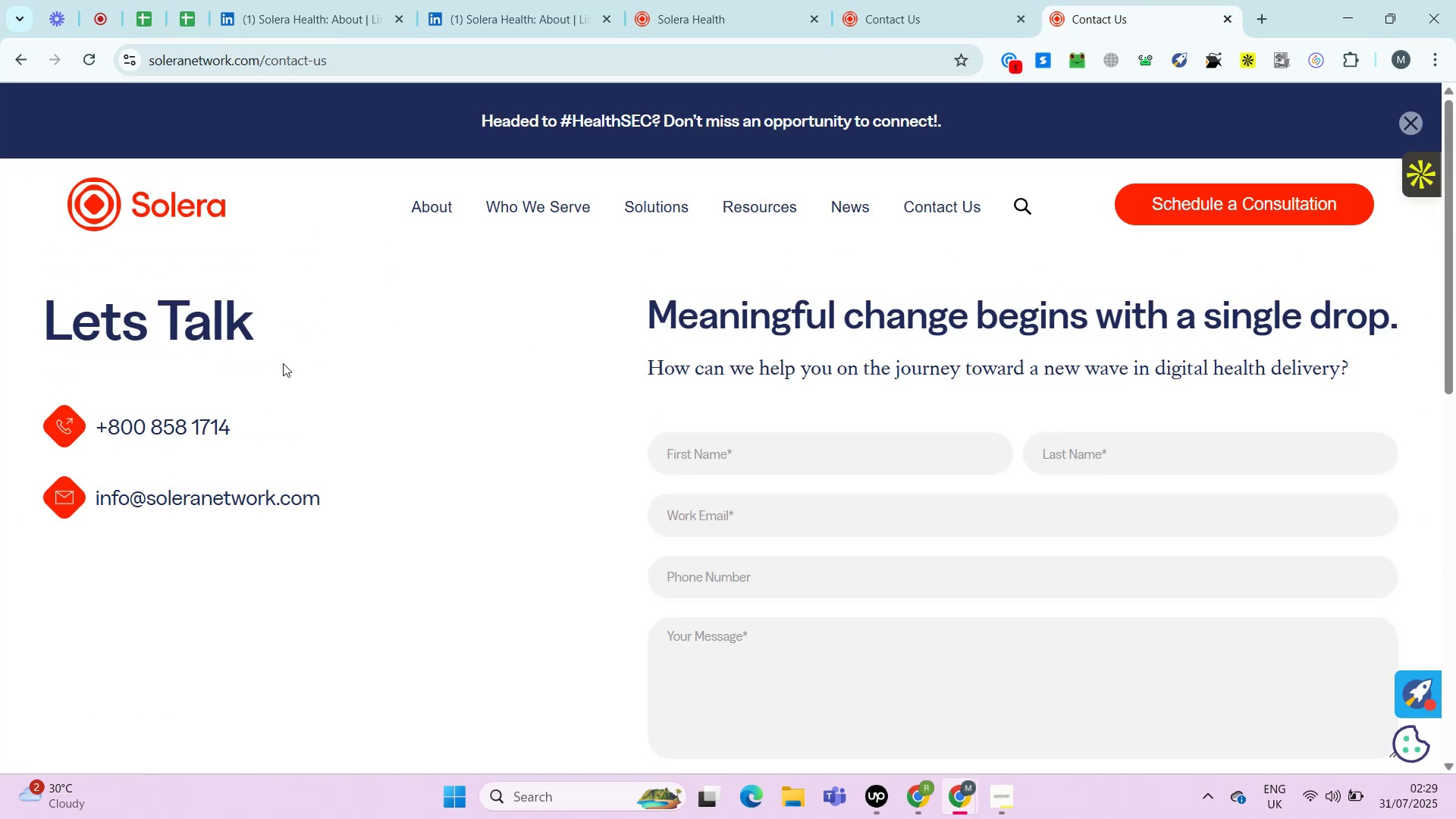 
wait(11.54)
 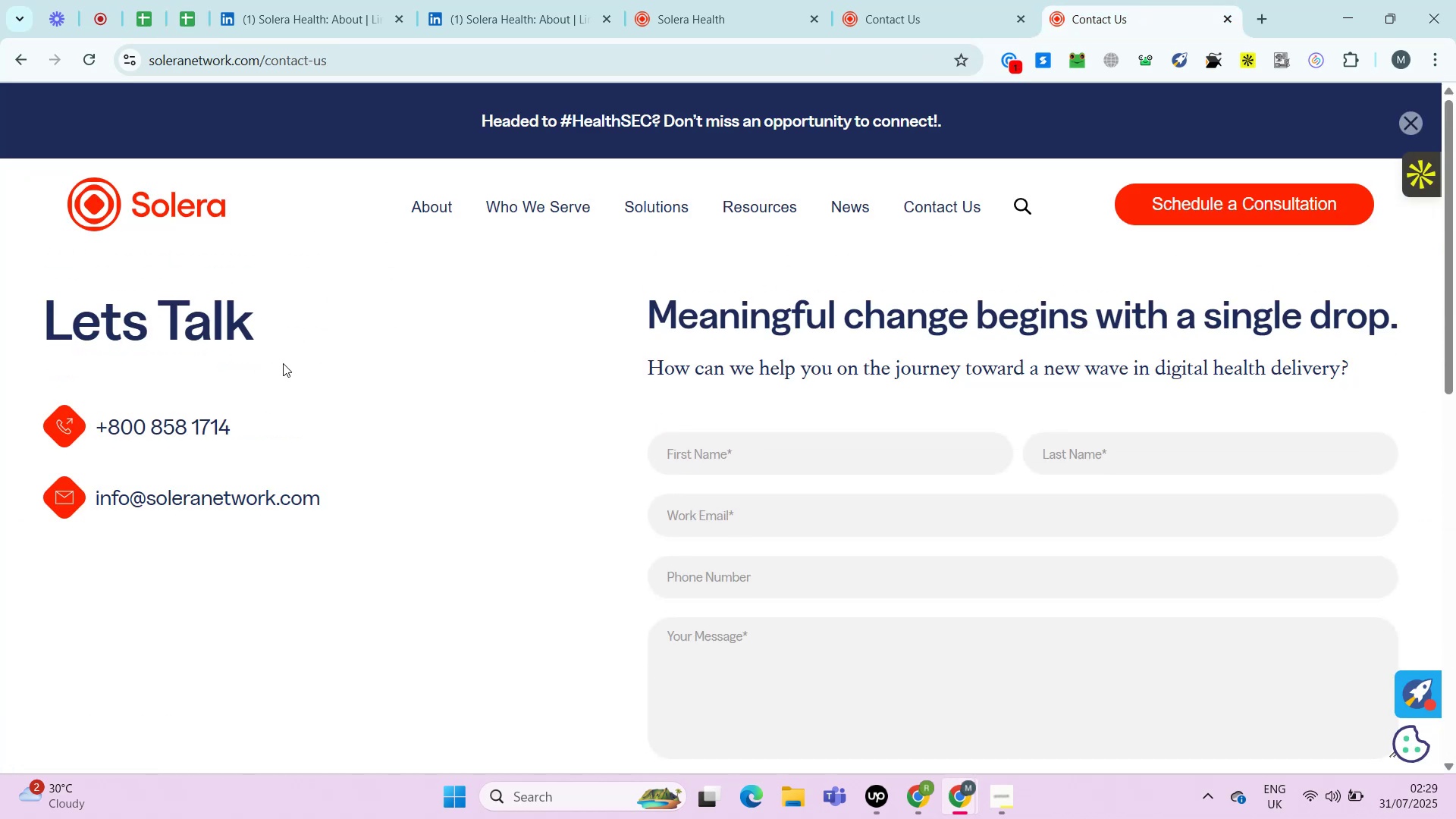 
left_click([613, 273])
 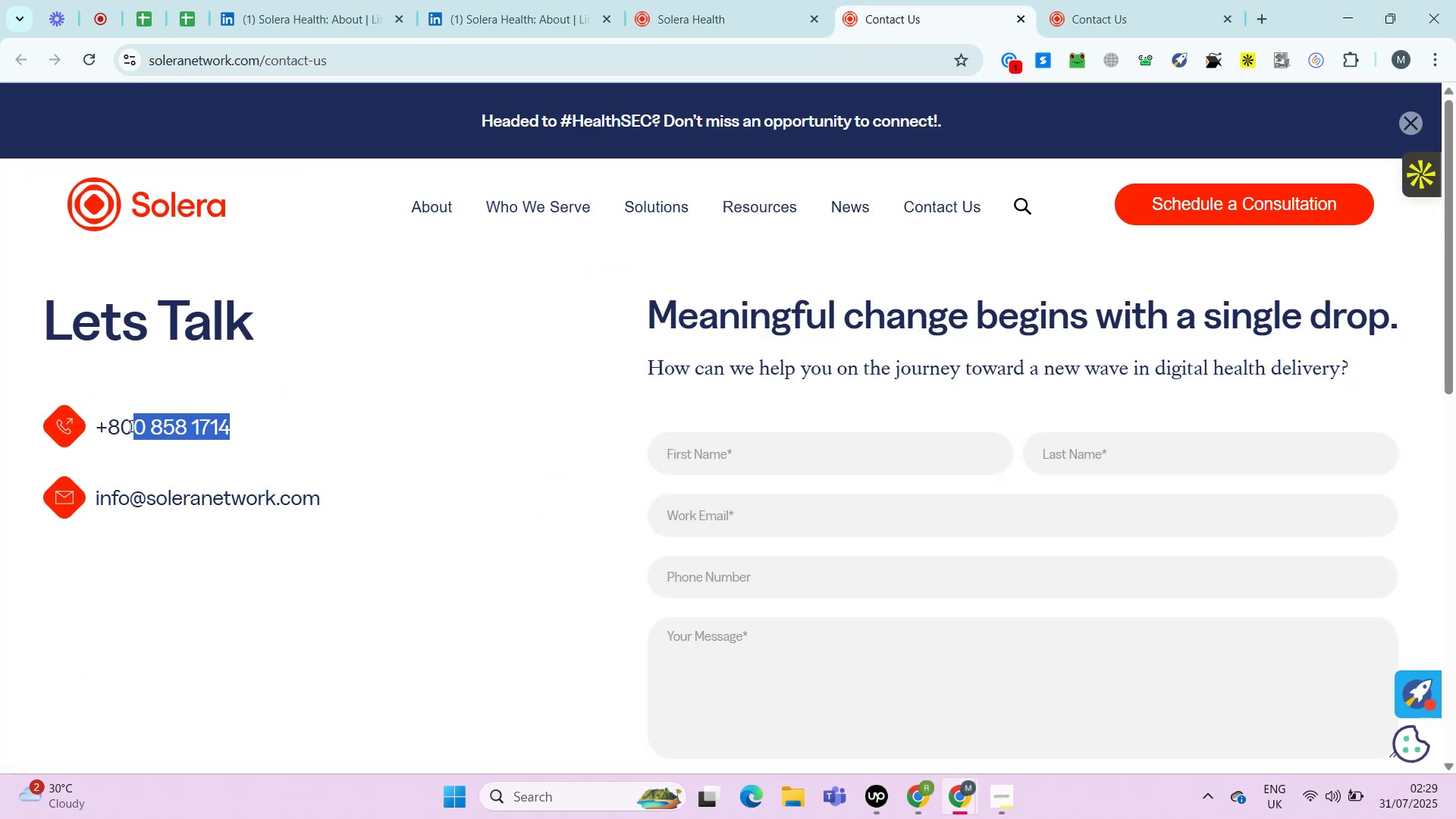 
key(Control+C)
 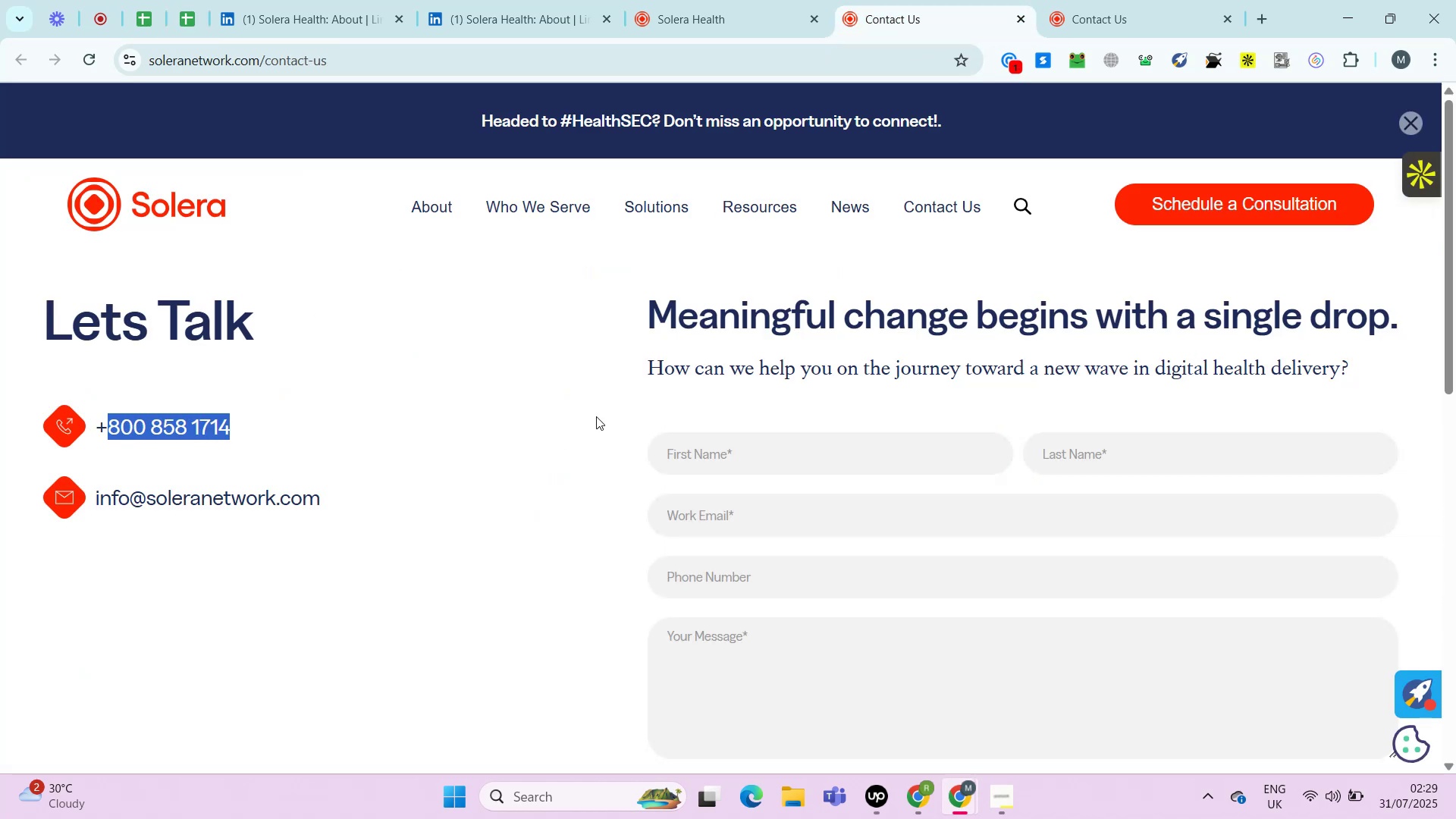 
key(Control+C)
 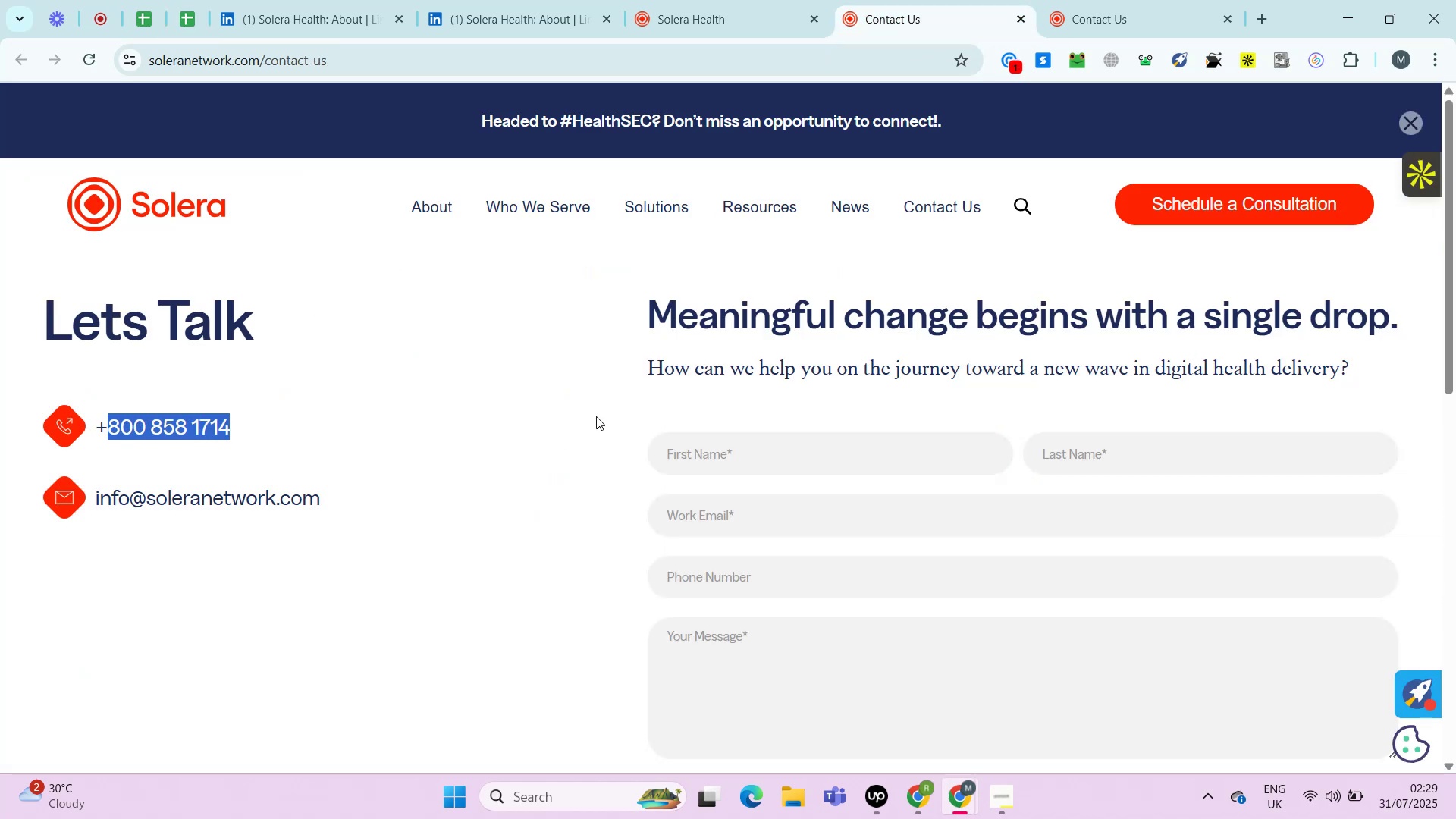 
key(Control+C)
 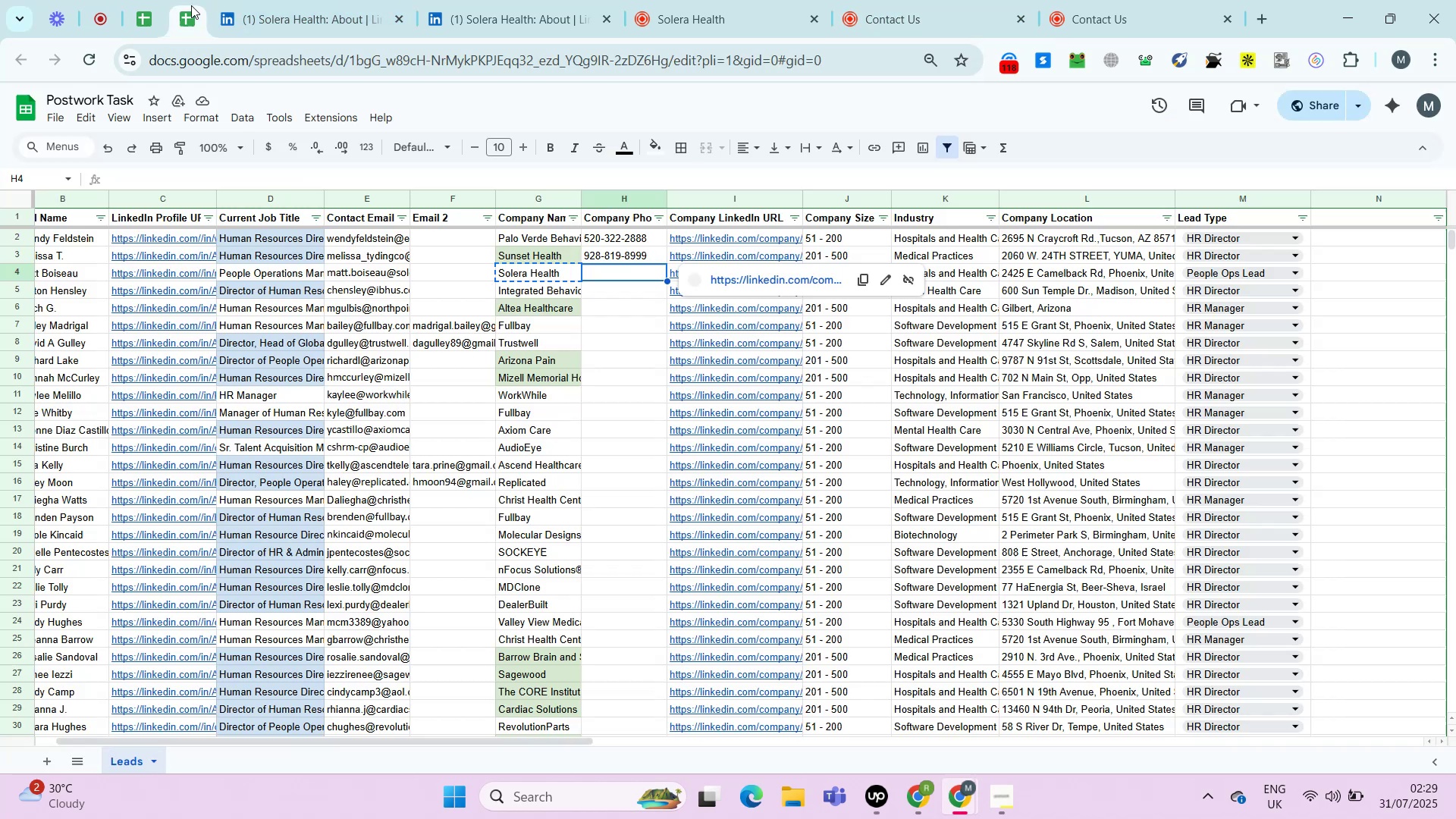 
key(ArrowRight)
 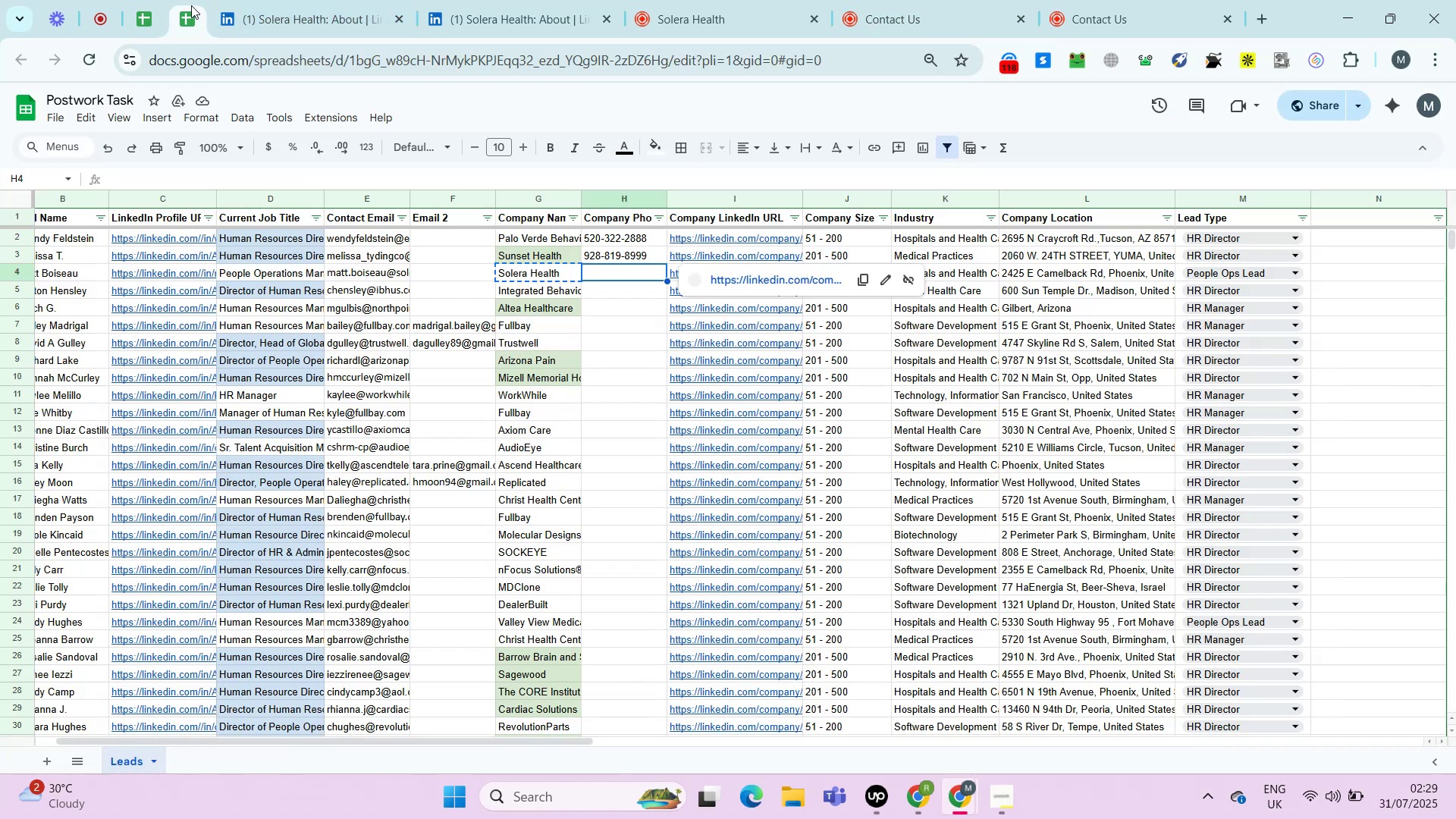 
key(ArrowLeft)
 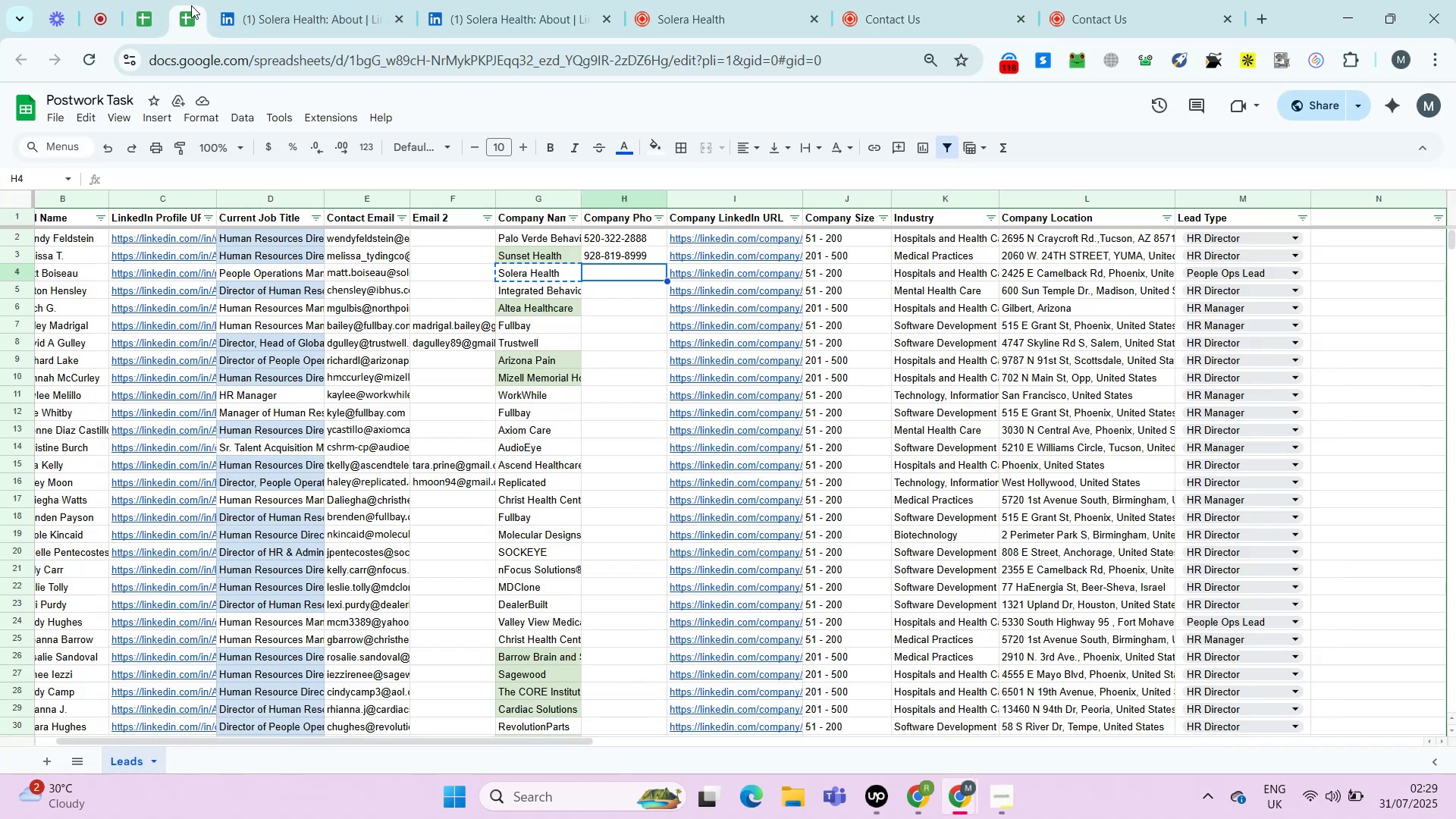 
key(Enter)
 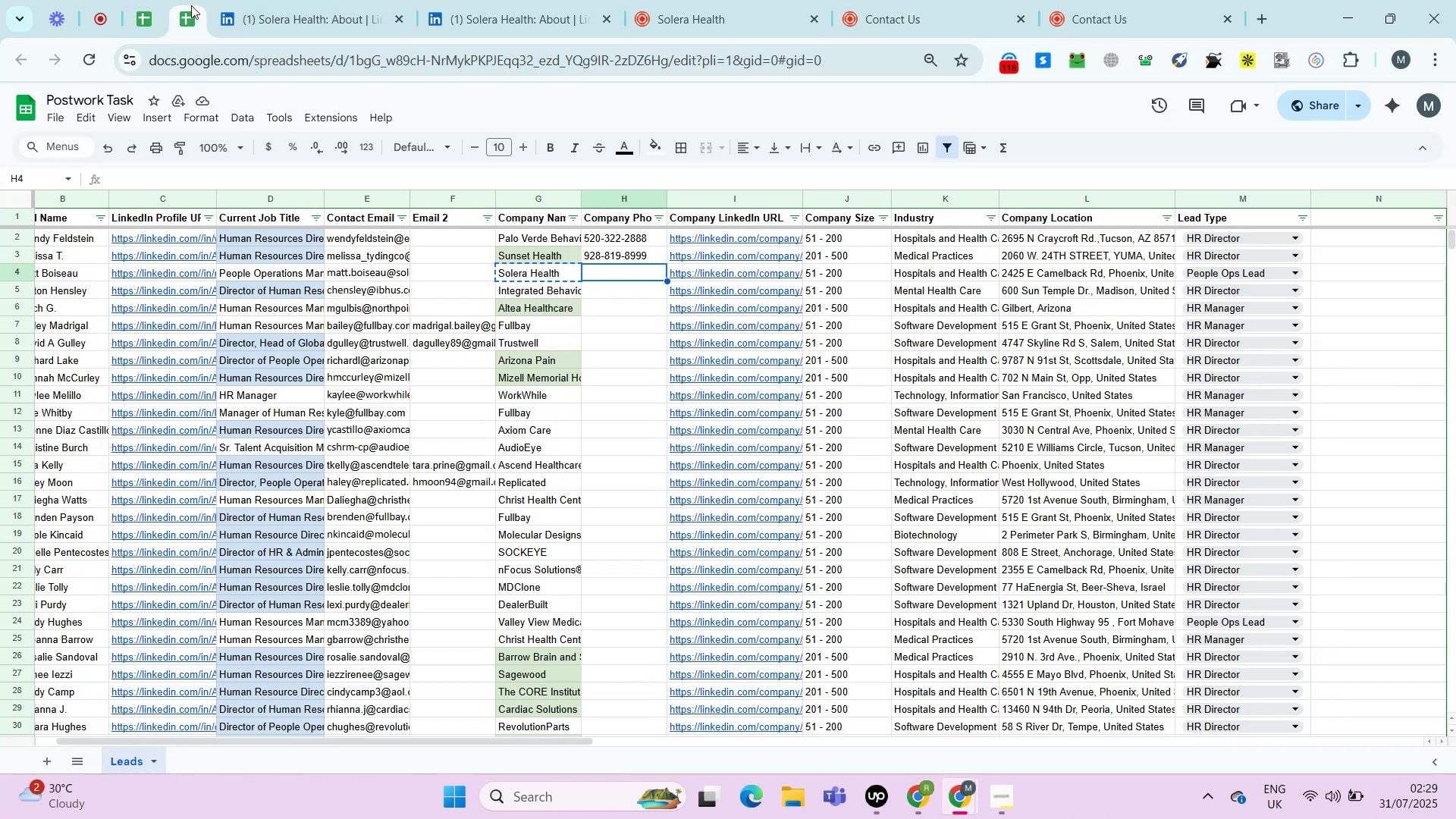 
key(Control+ControlLeft)
 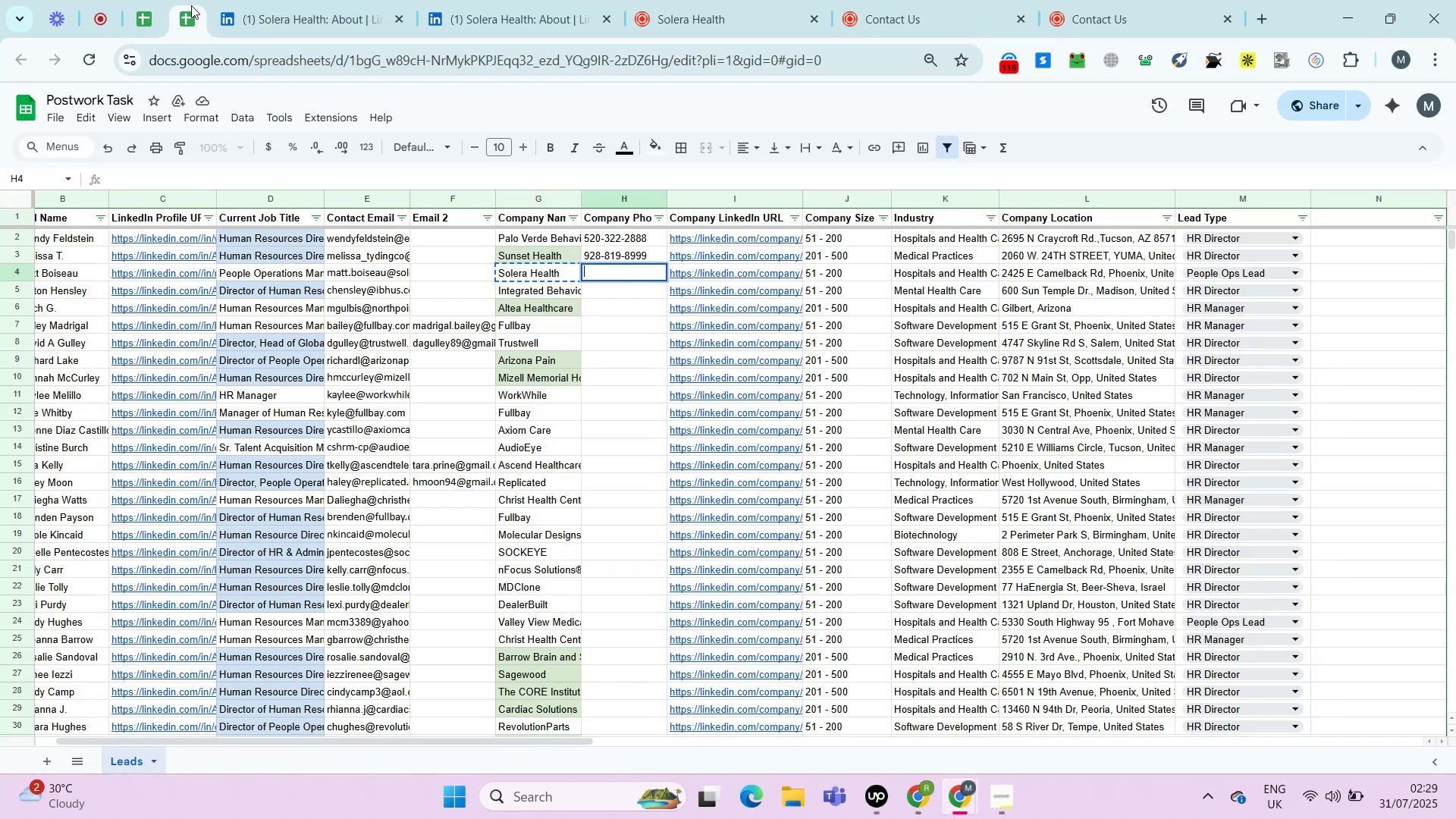 
key(Control+V)
 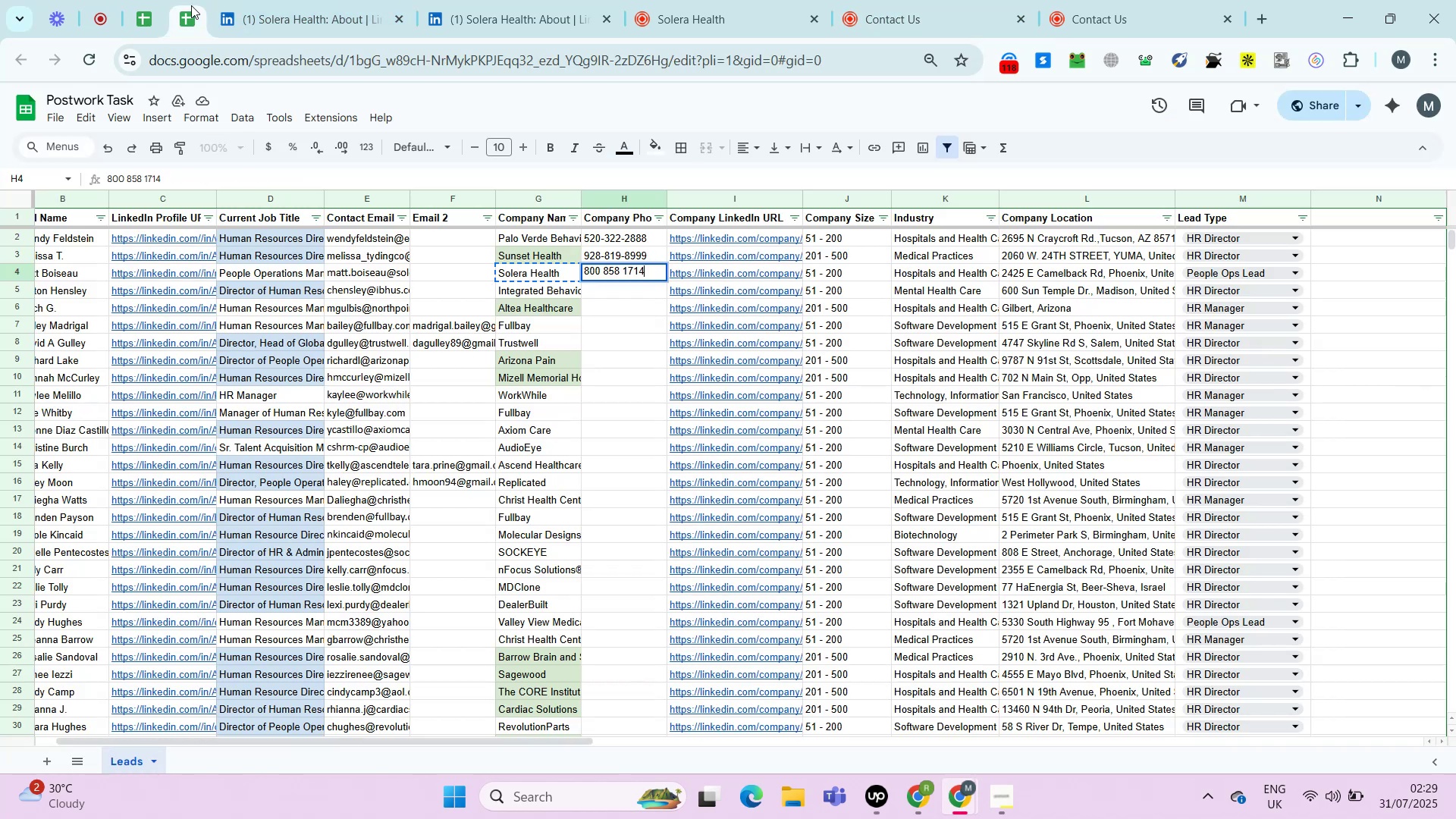 
key(Tab)
 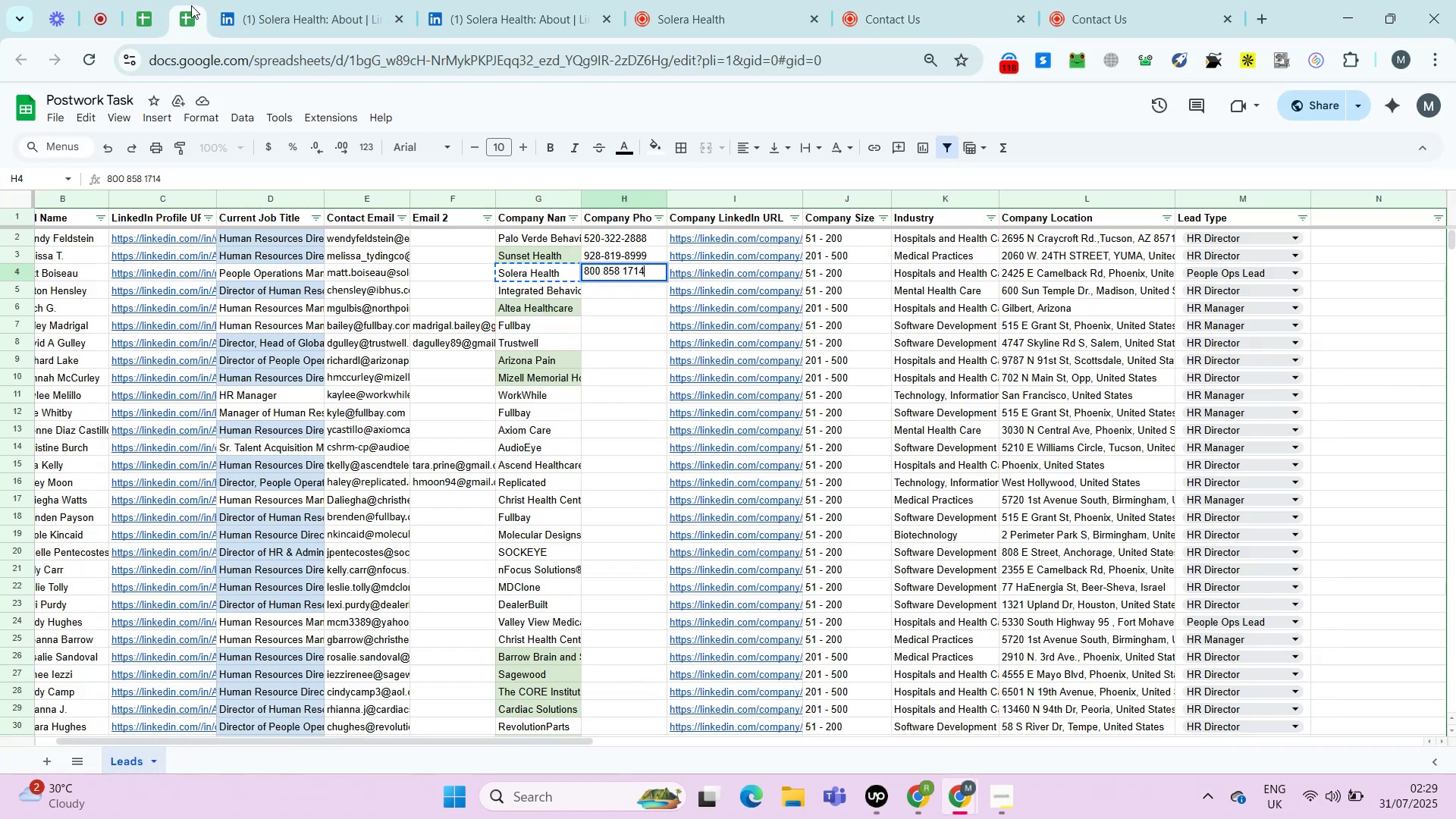 
key(ArrowDown)
 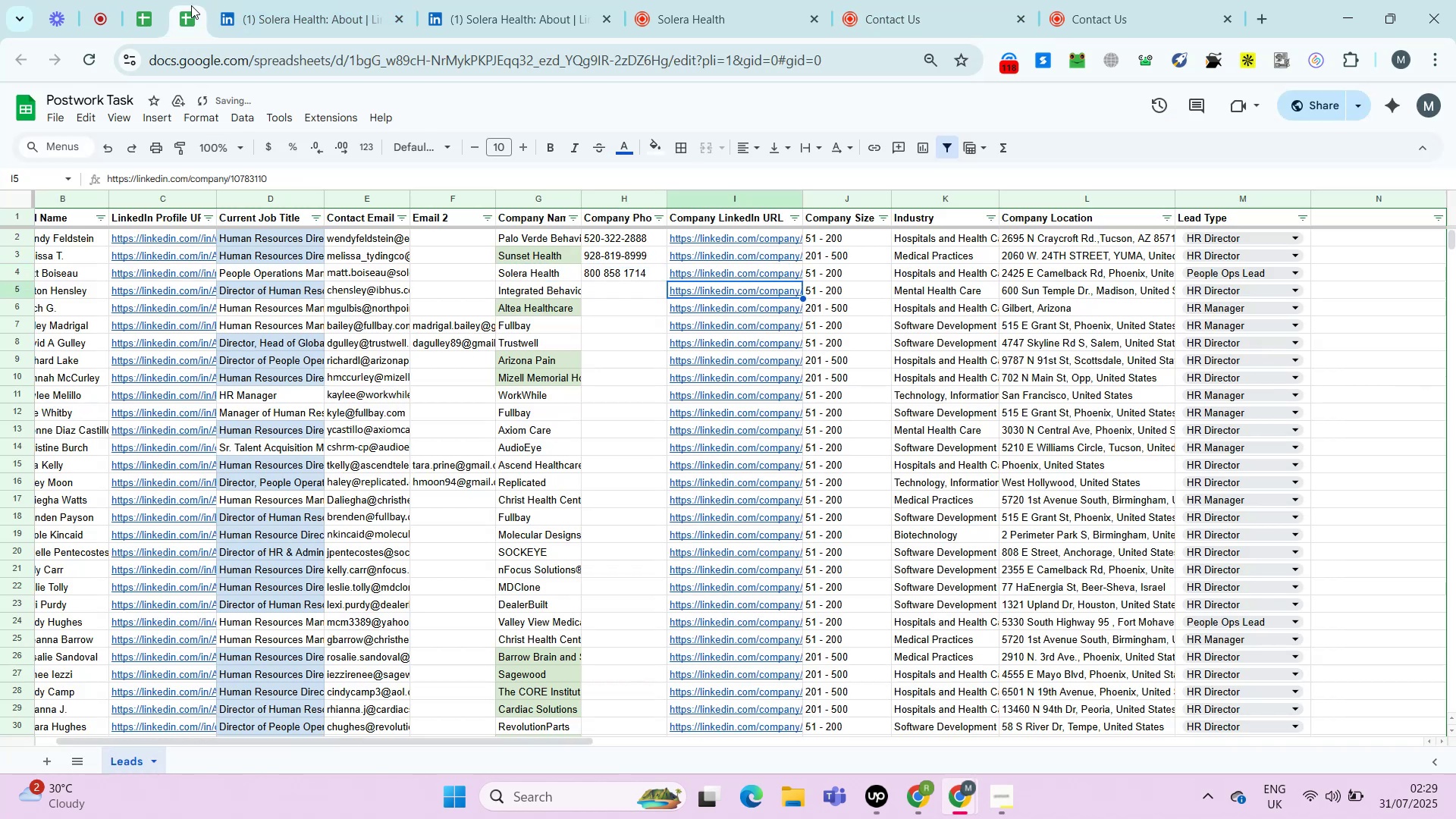 
key(ArrowRight)
 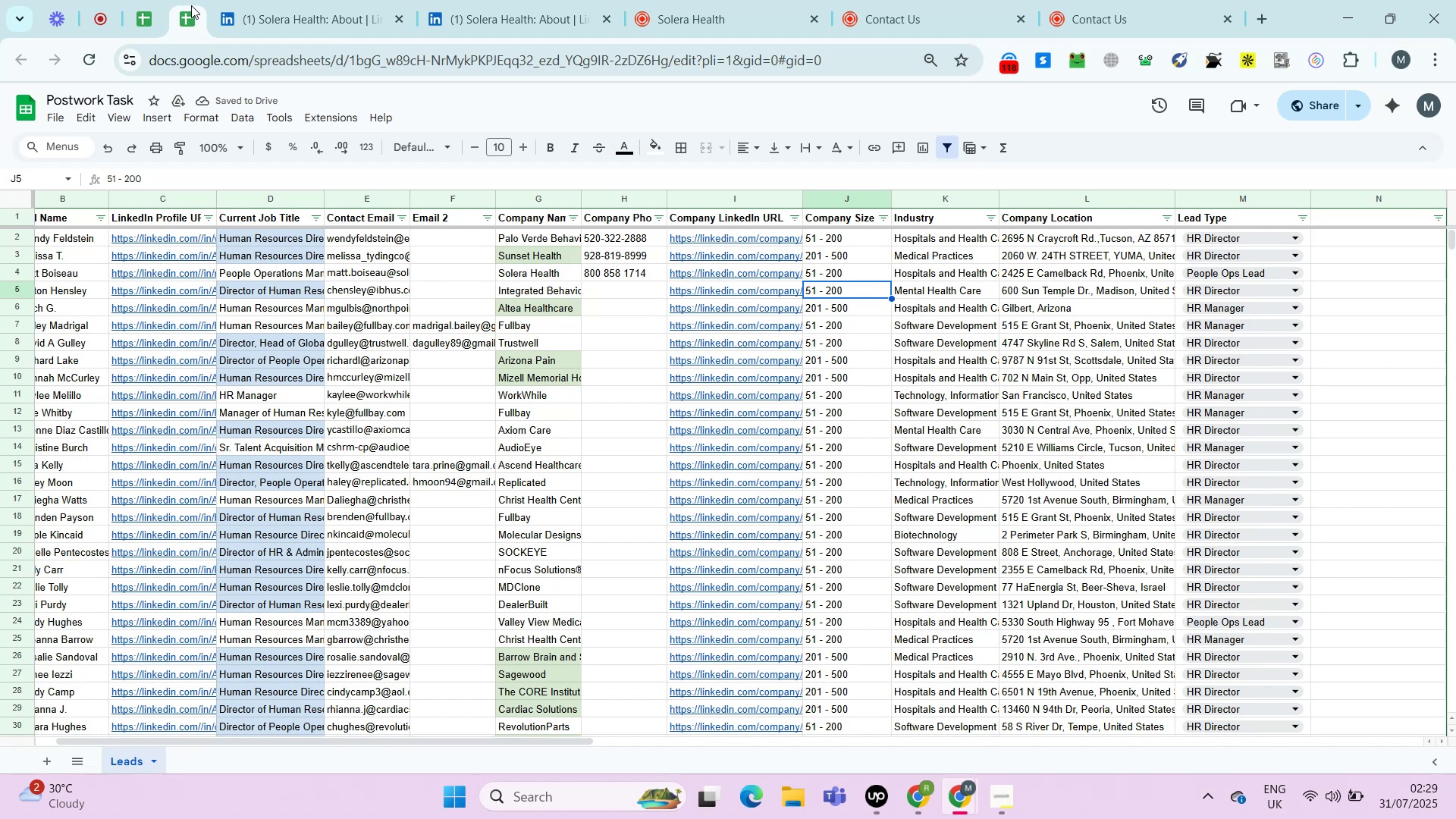 
key(ArrowLeft)
 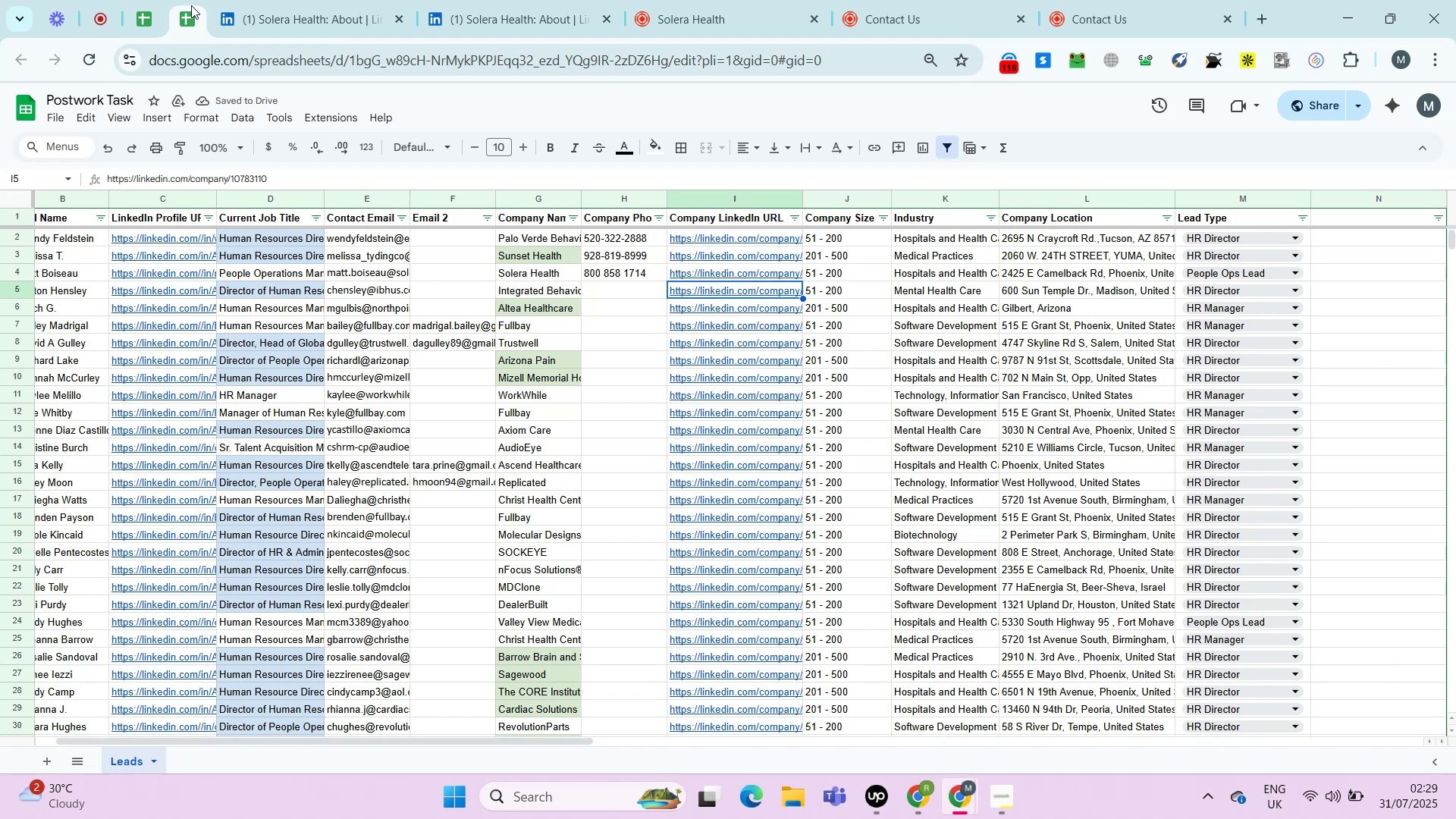 
key(ArrowLeft)
 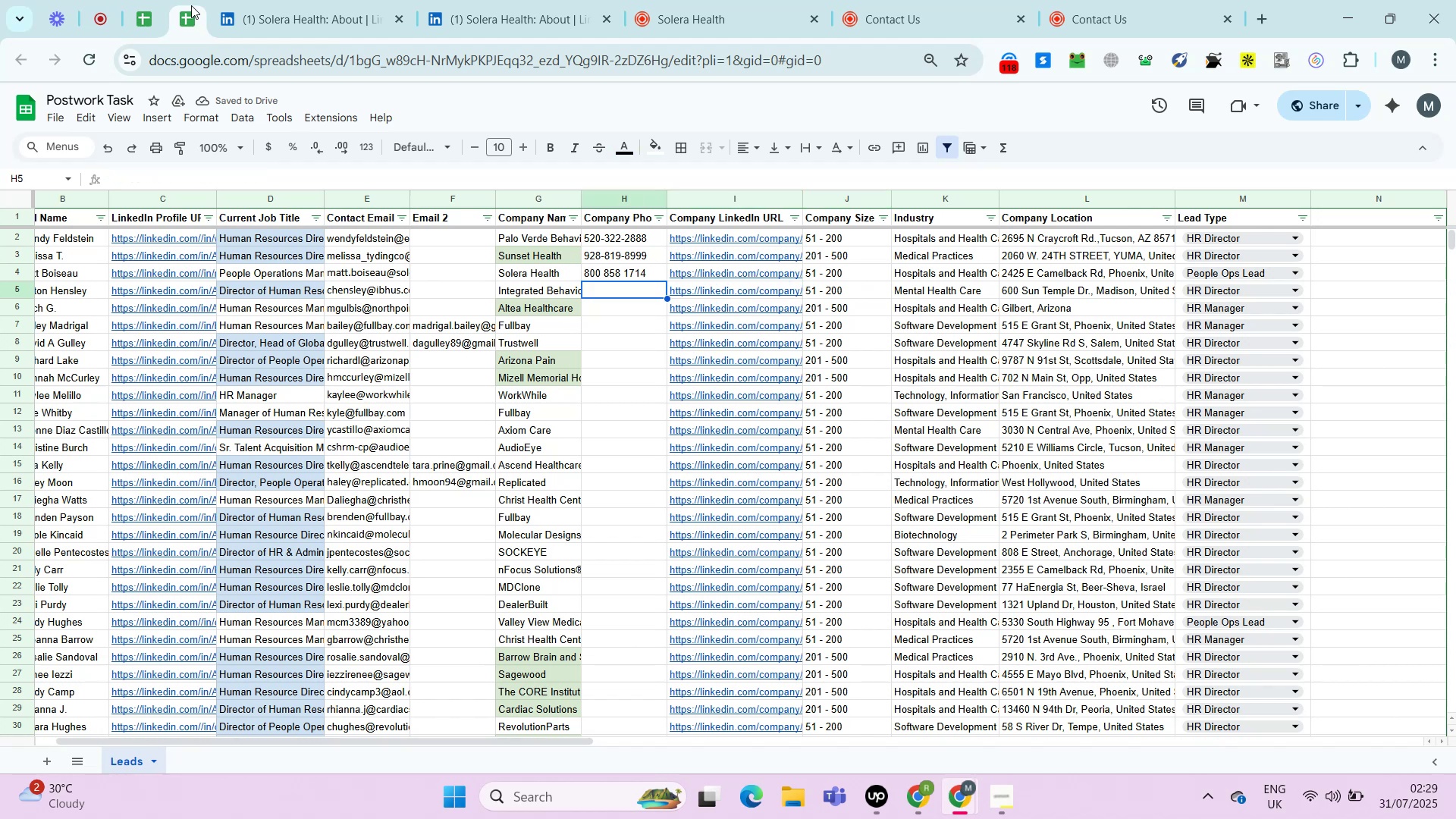 
key(ArrowRight)
 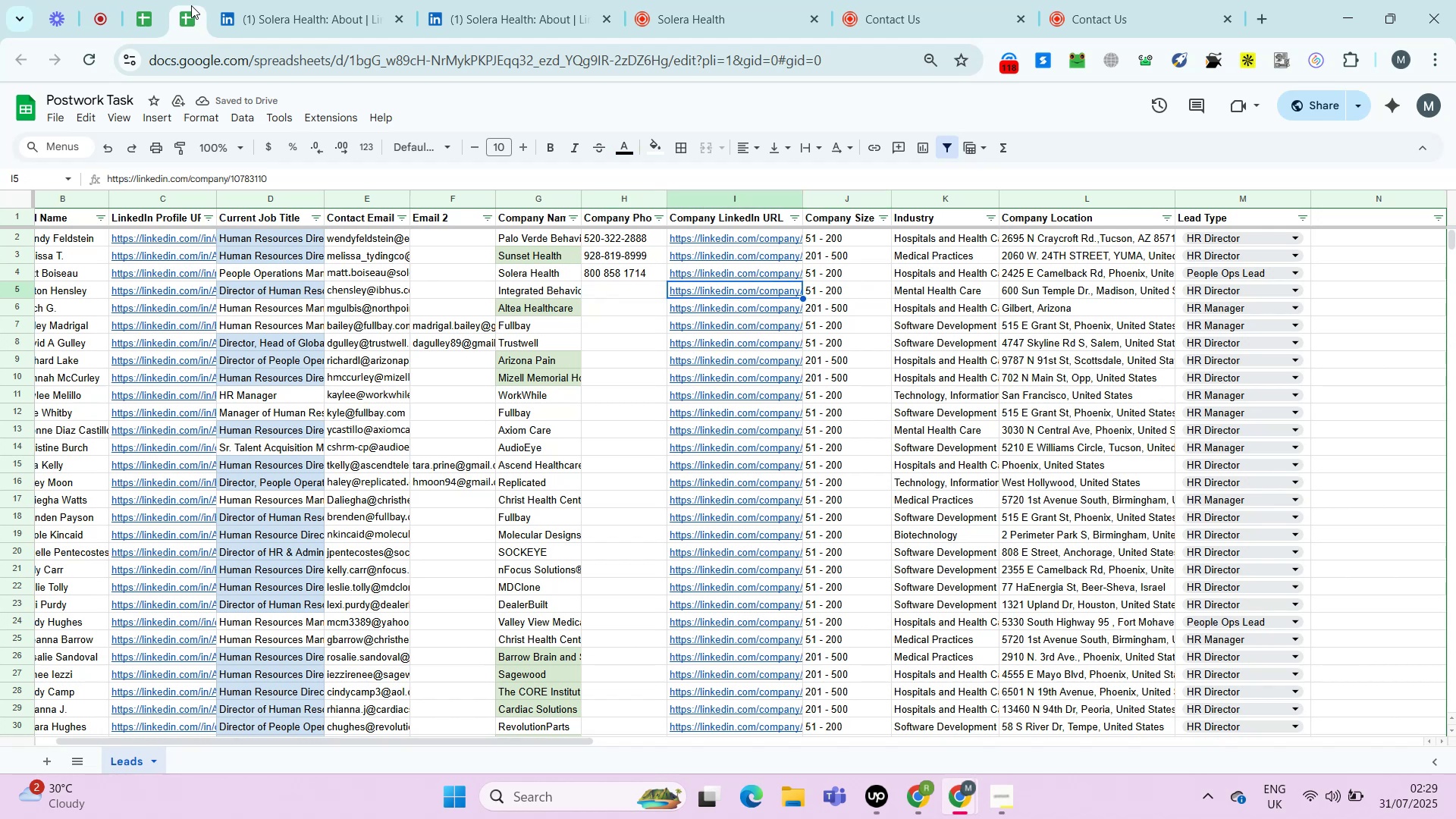 
key(ArrowUp)
 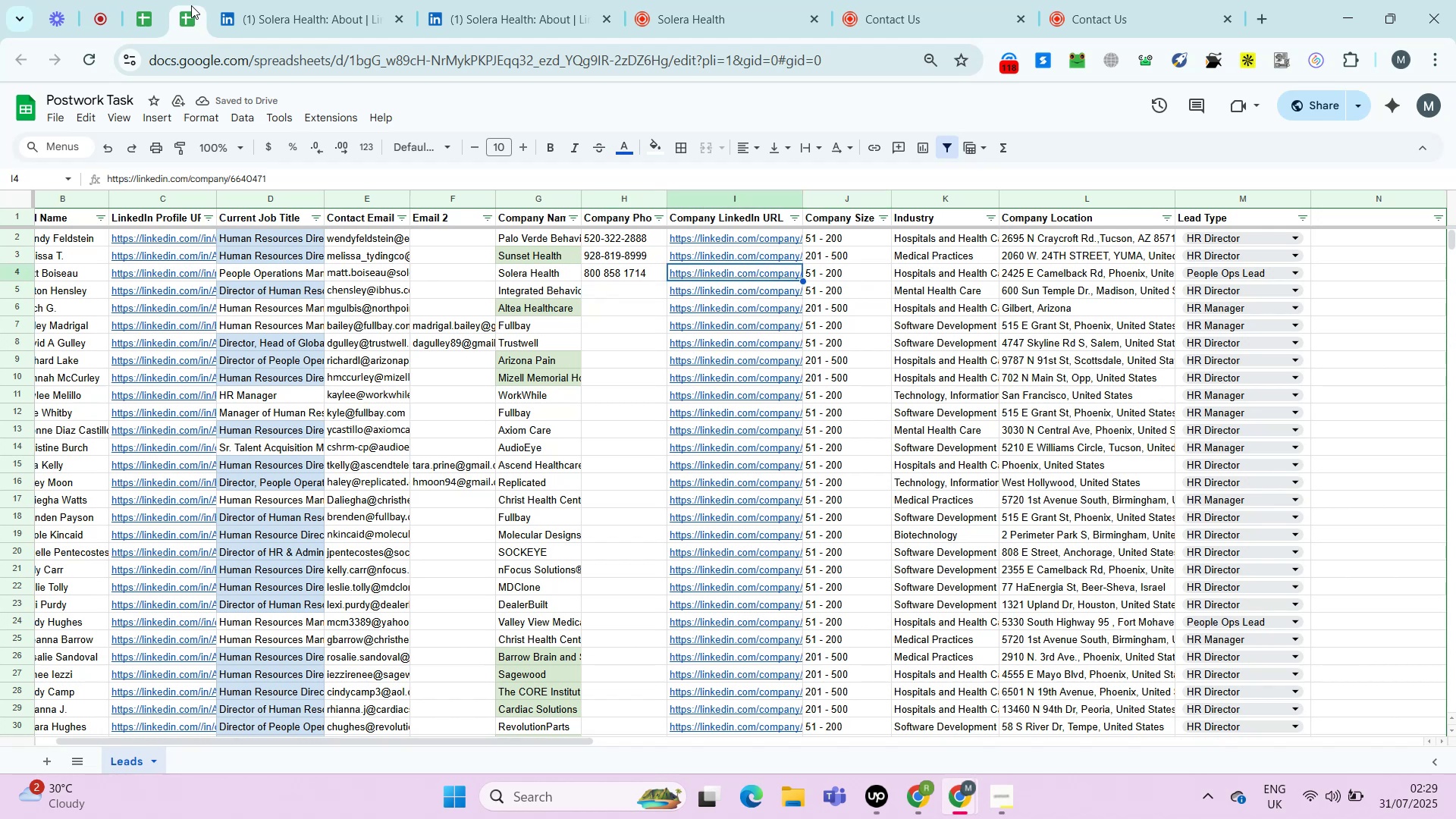 
key(ArrowRight)
 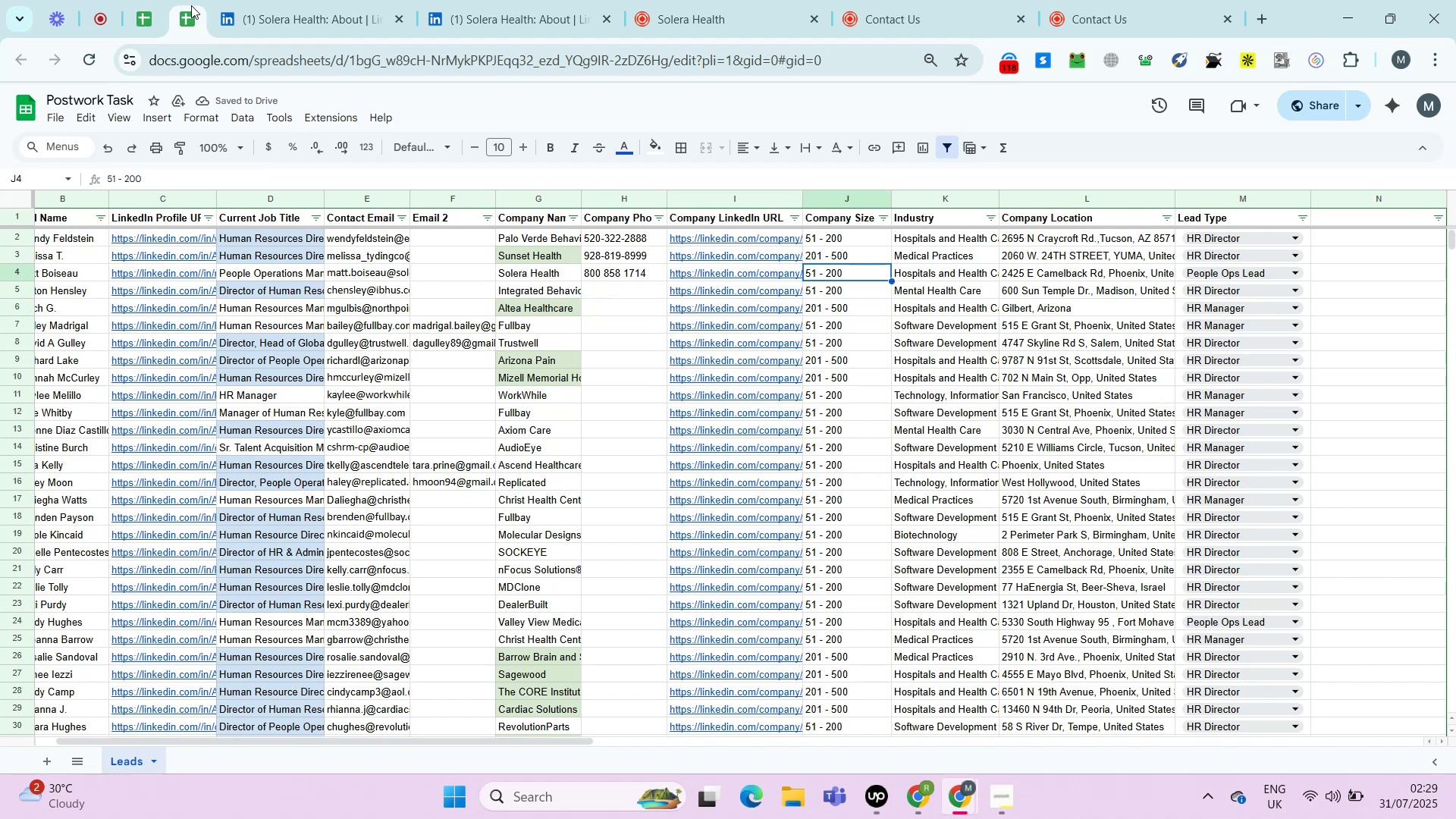 
key(ArrowRight)
 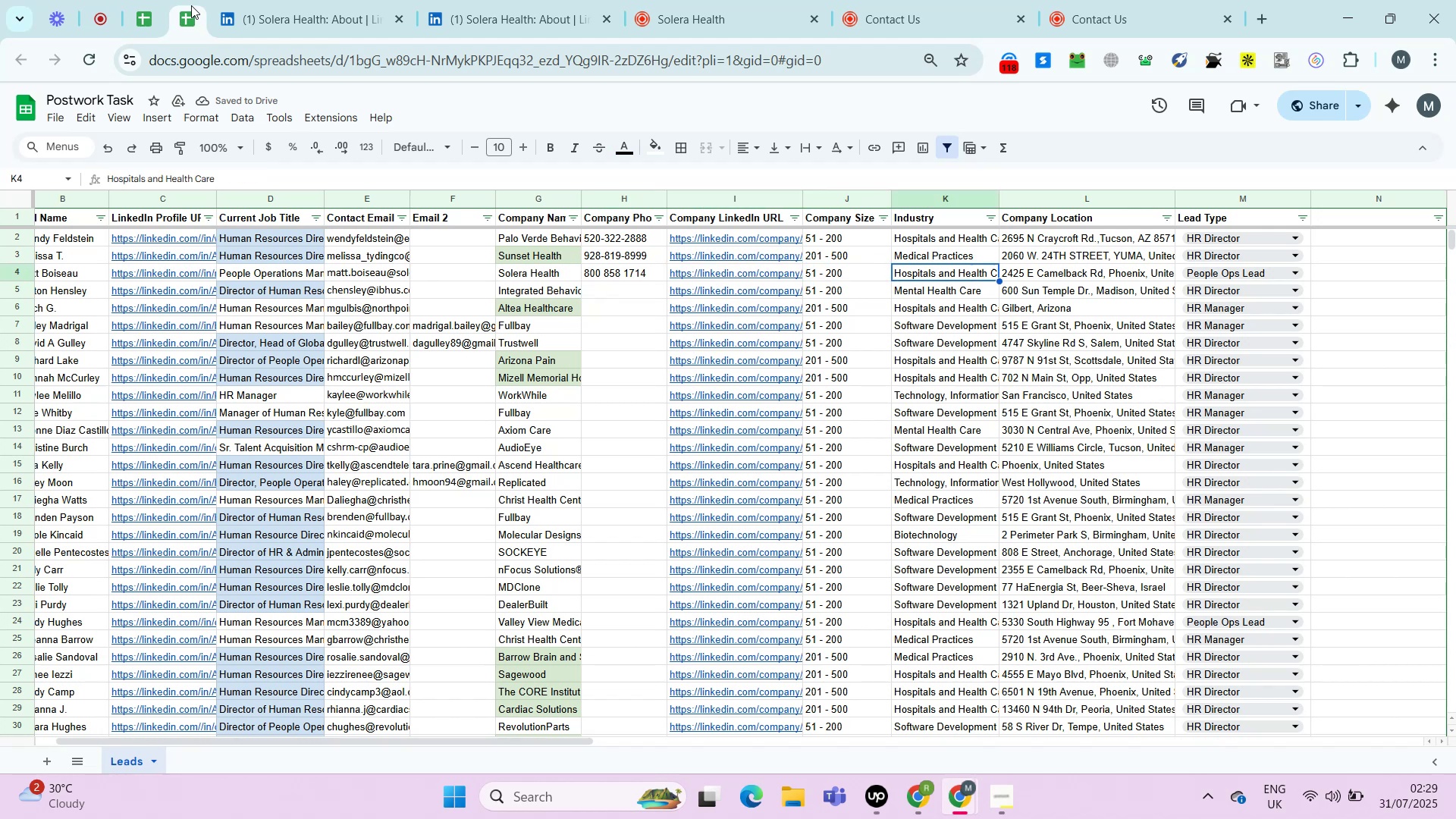 
key(ArrowRight)
 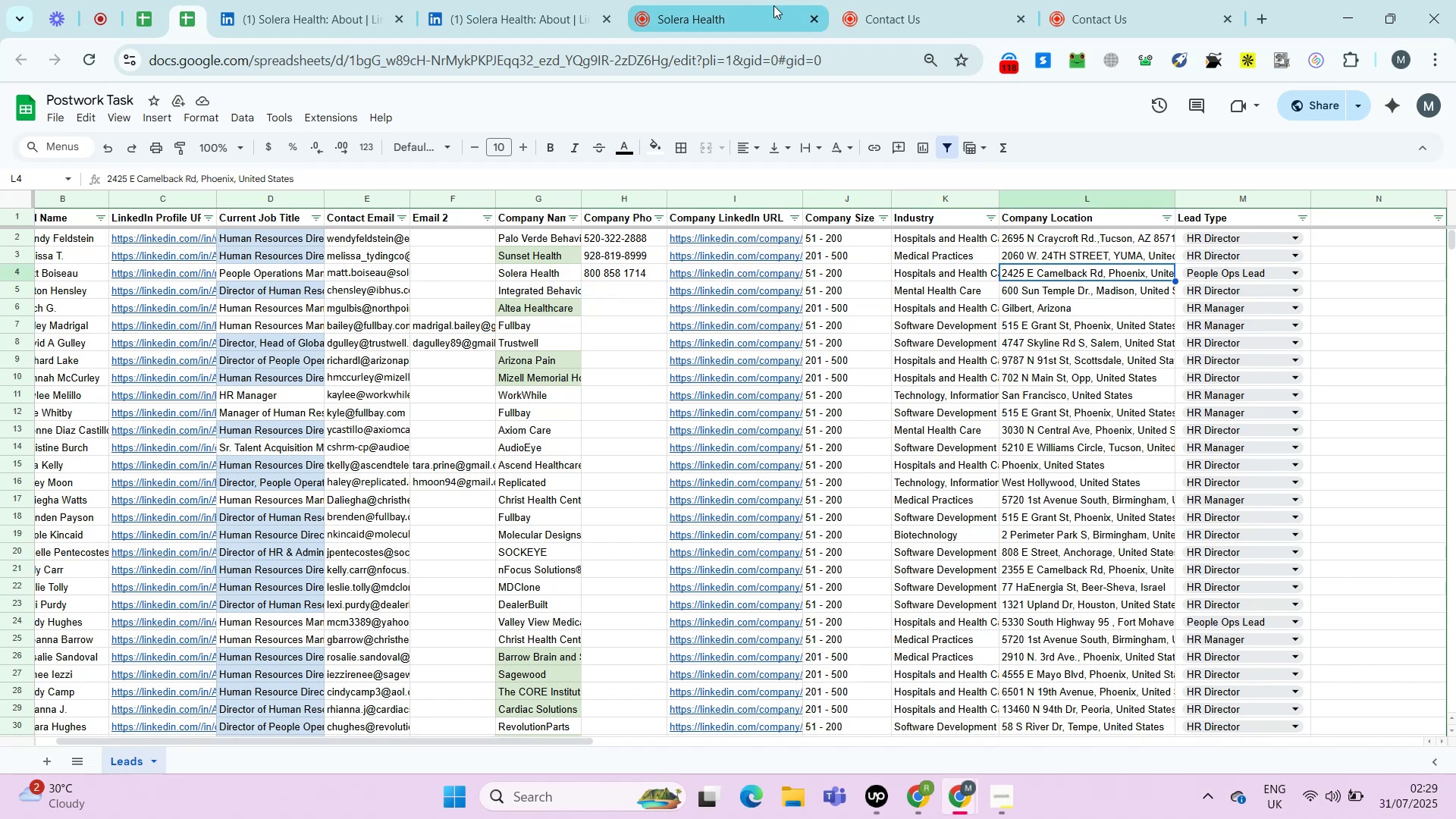 
left_click([893, 0])
 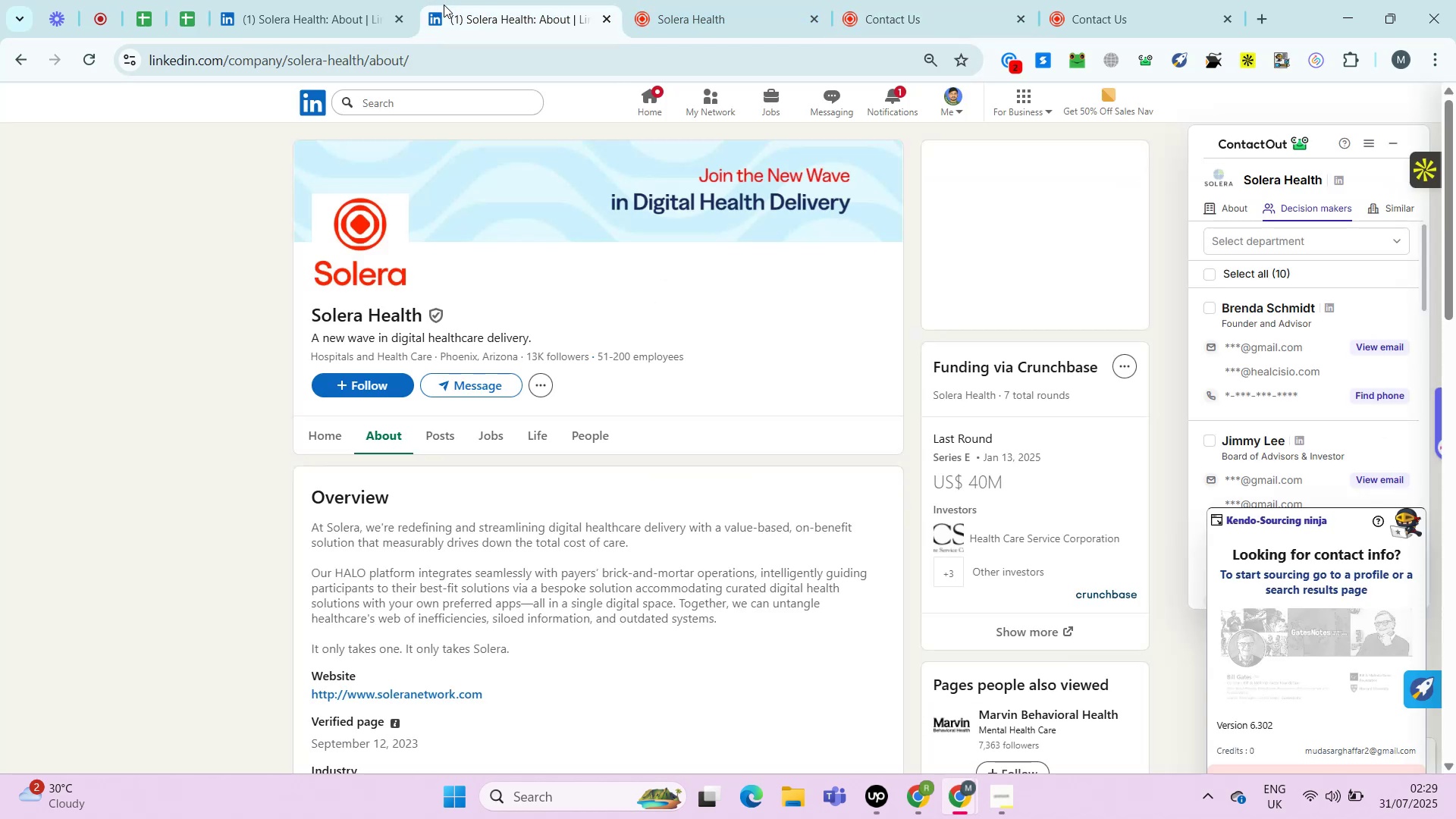 
wait(8.33)
 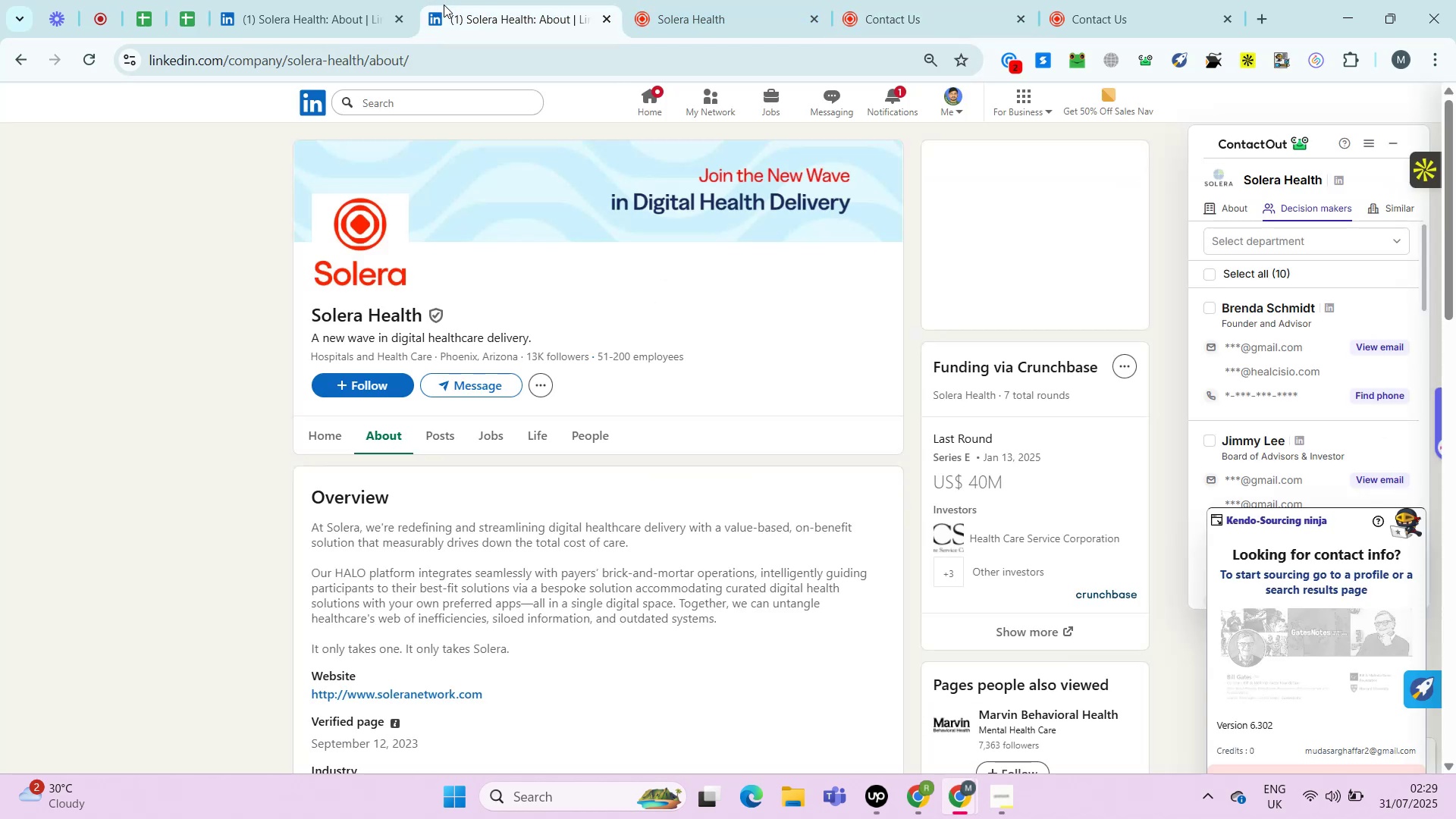 
left_click([294, 1])
 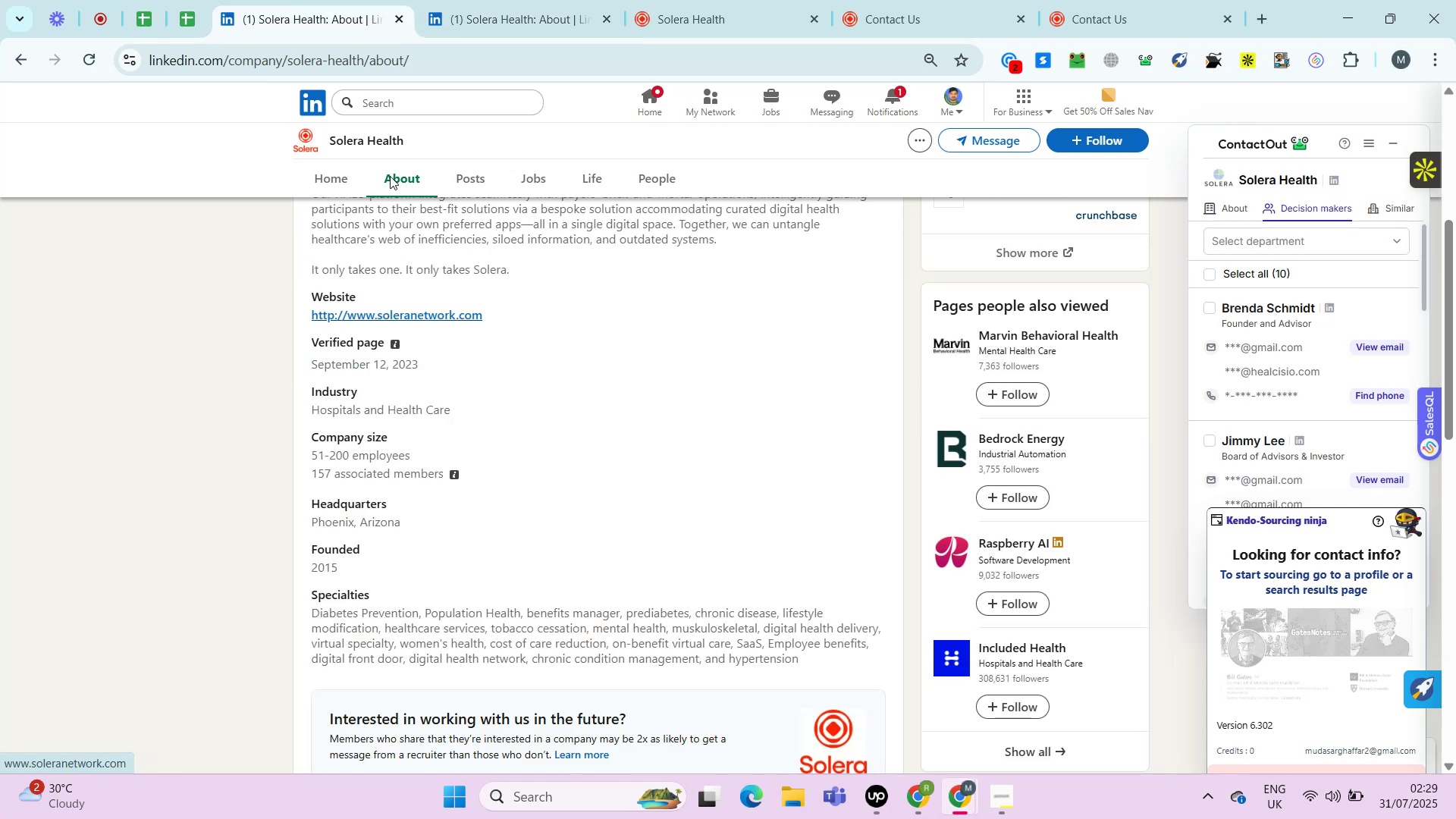 
left_click([194, 0])
 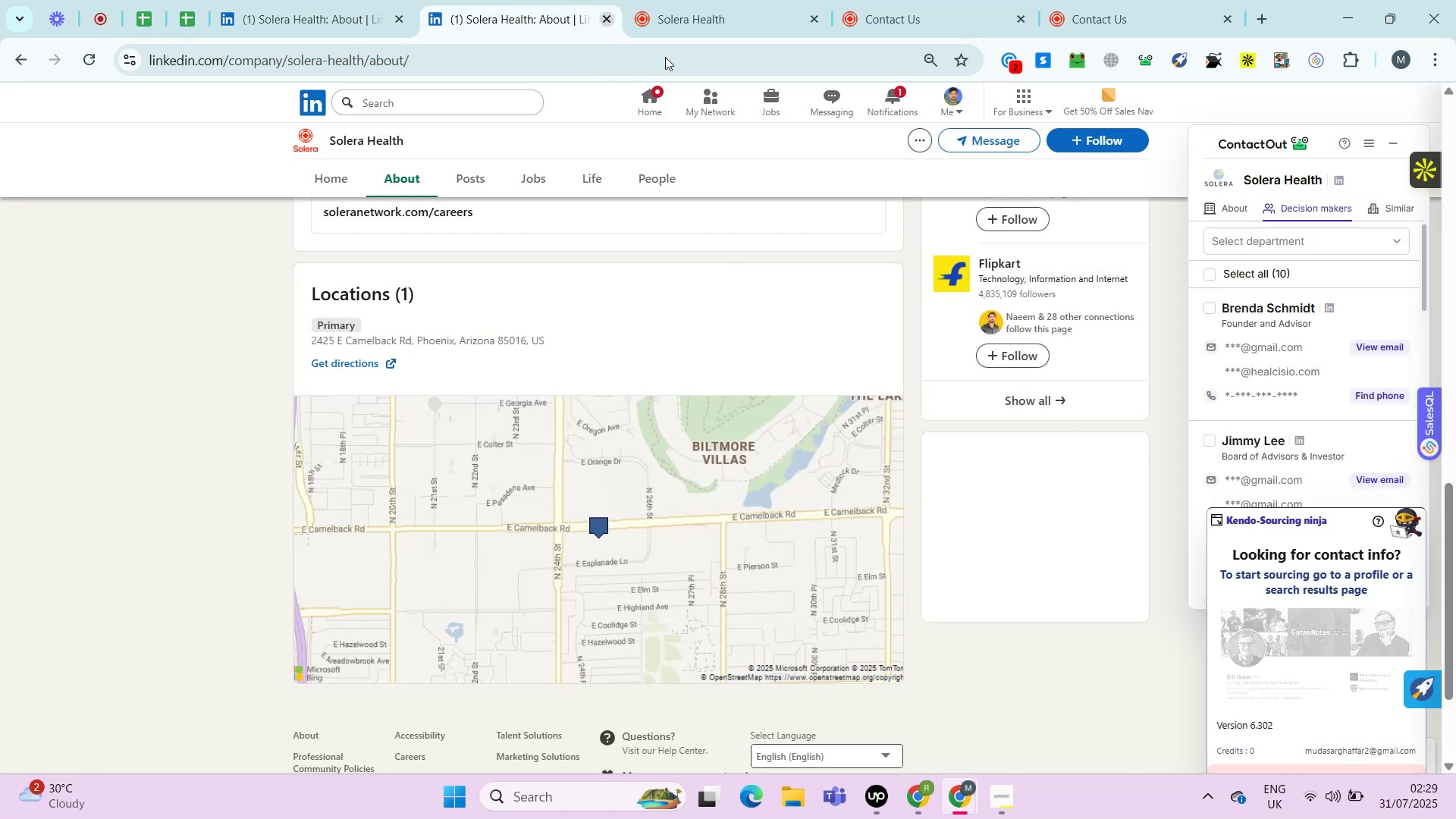 
left_click([703, 0])
 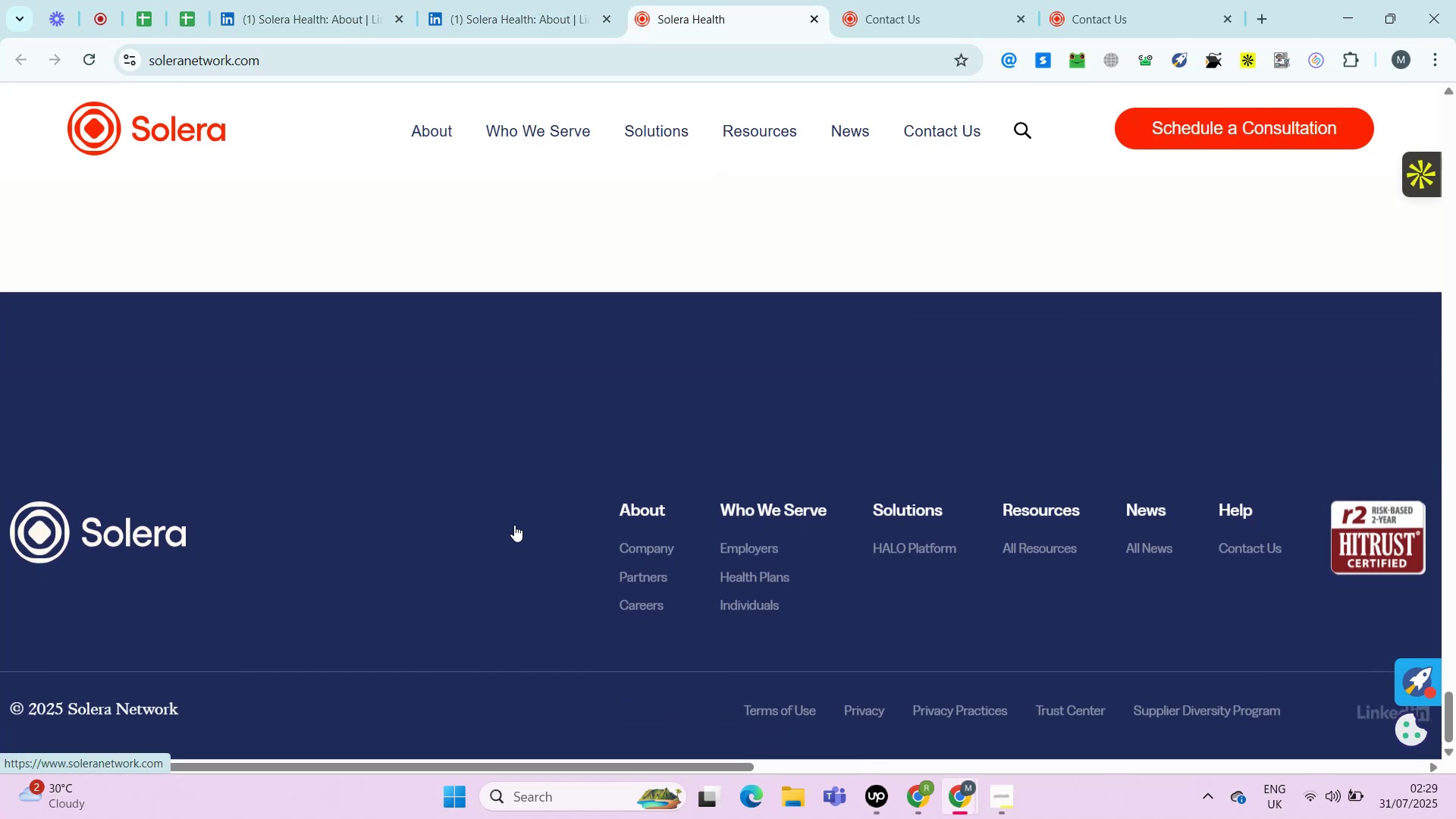 
wait(8.83)
 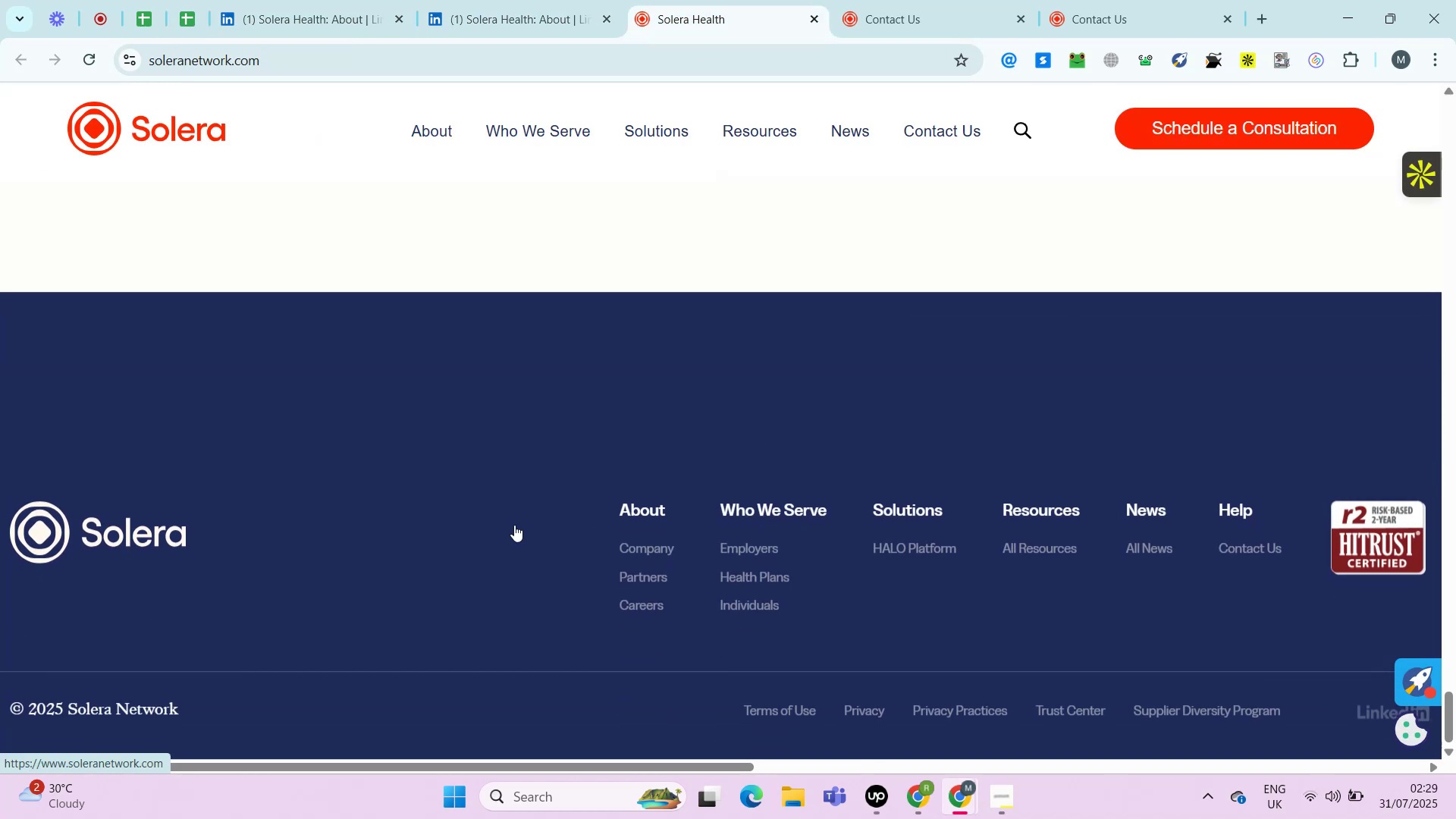 
left_click([939, 0])
 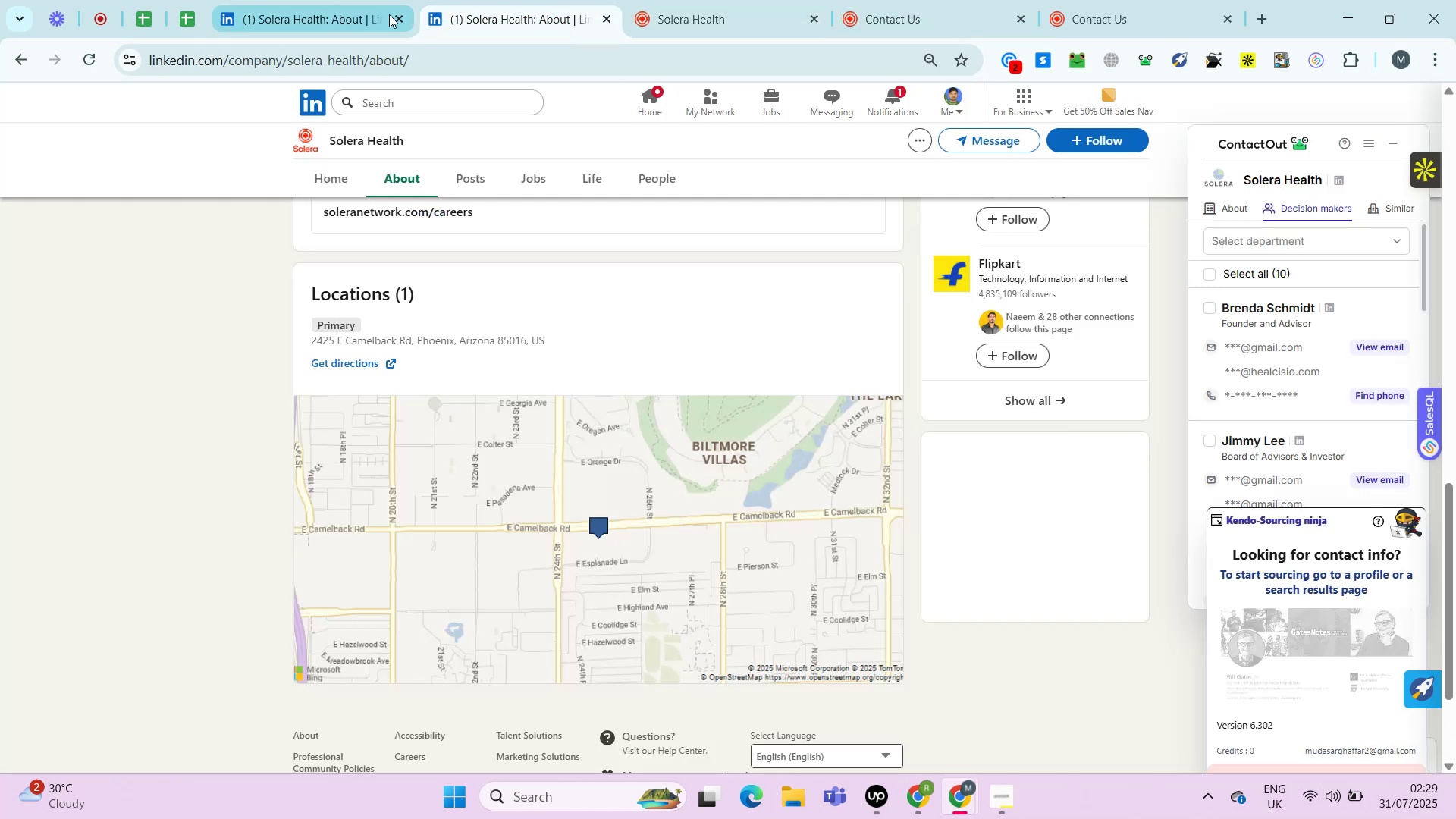 
left_click([1121, 0])
 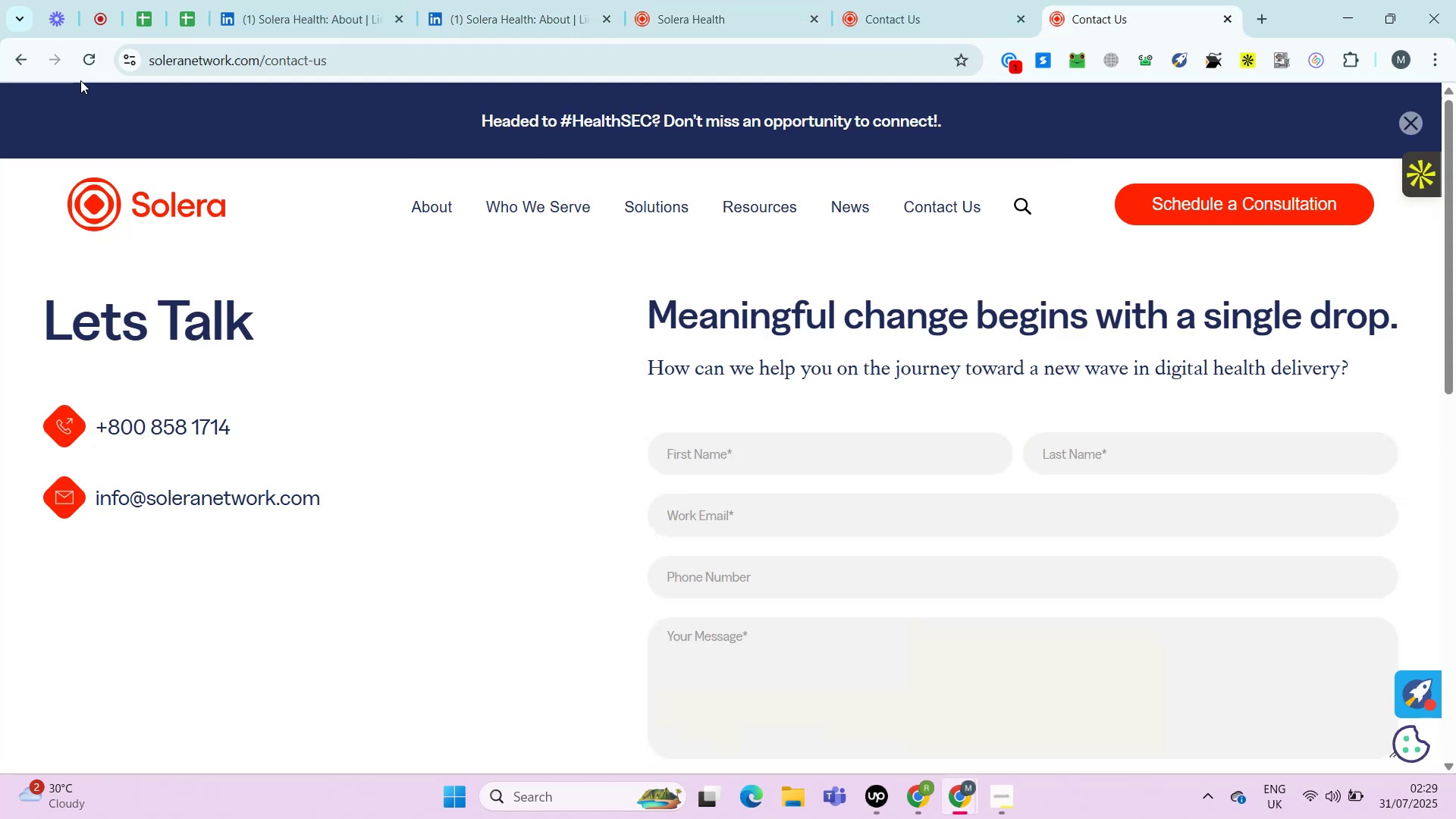 
left_click([13, 62])
 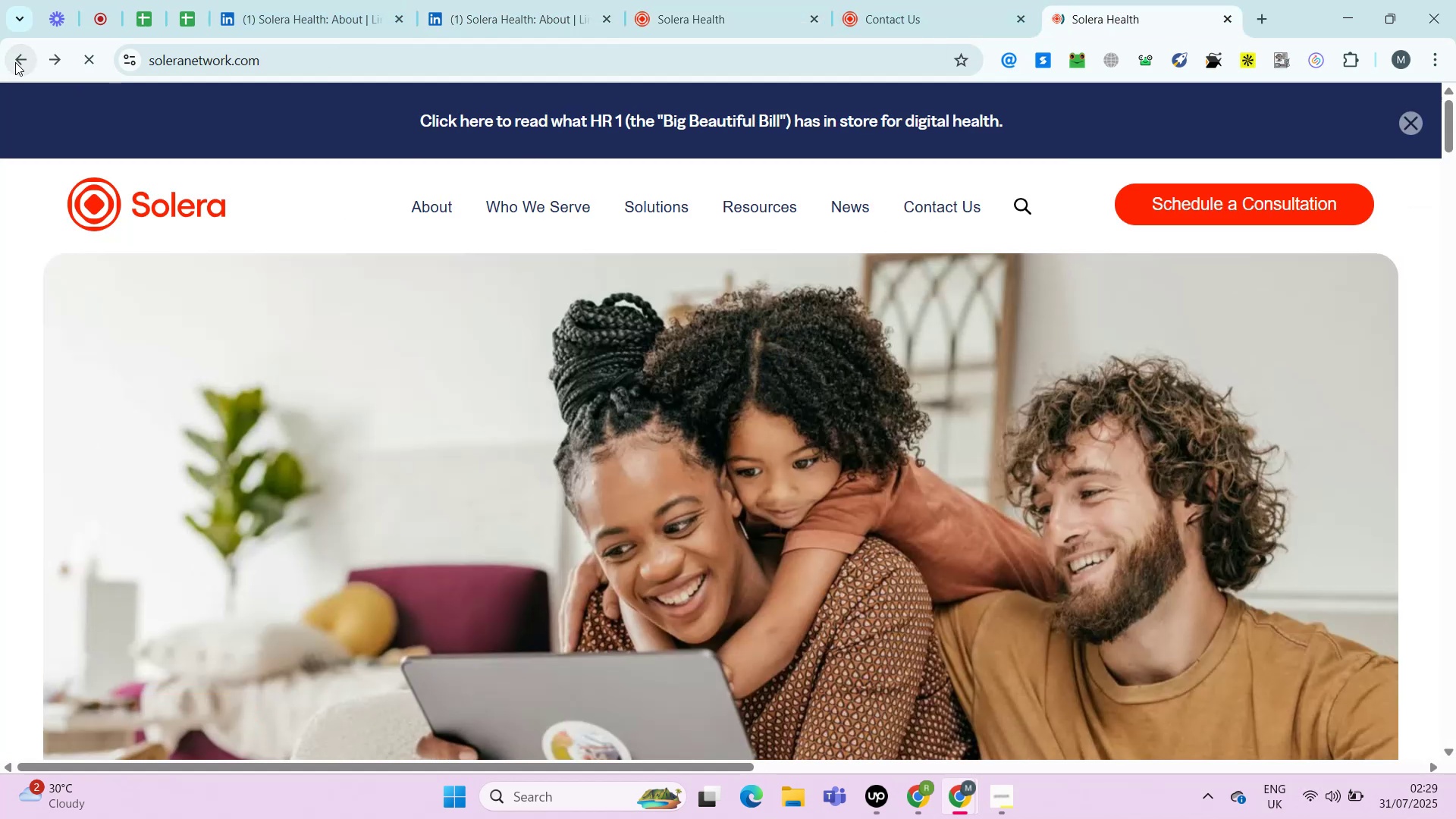 
left_click([15, 62])
 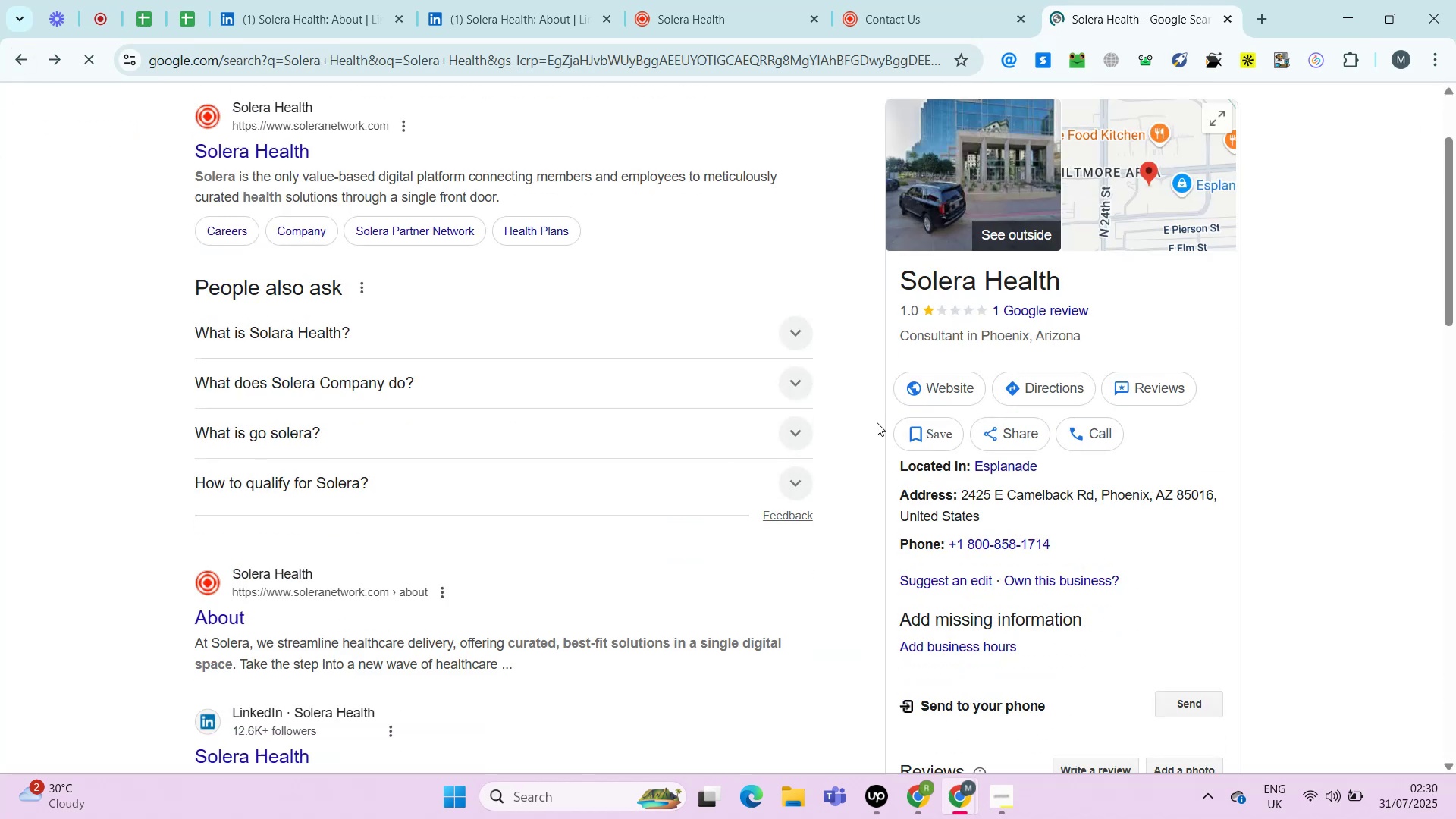 
wait(7.23)
 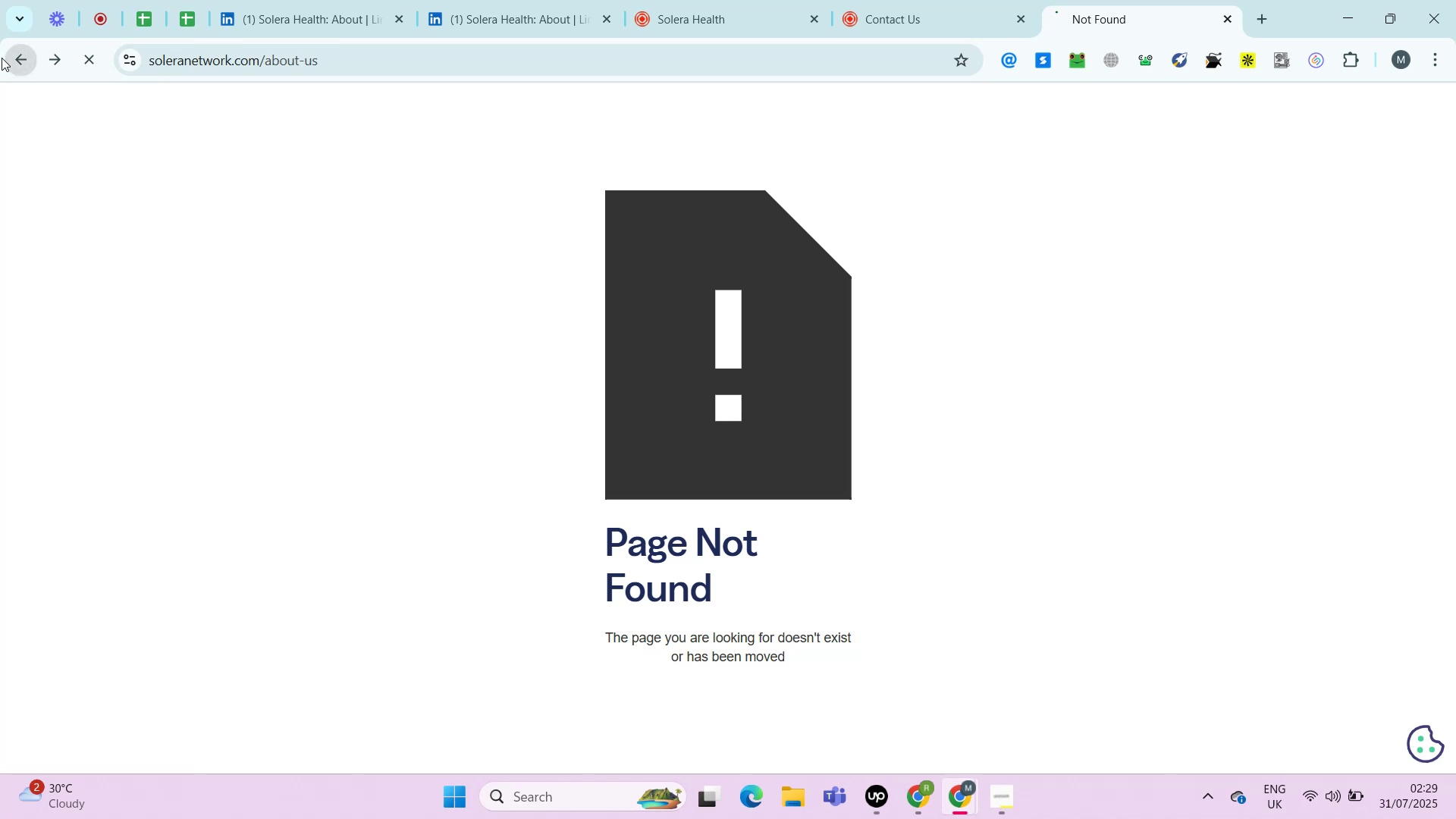 
left_click([680, 0])
 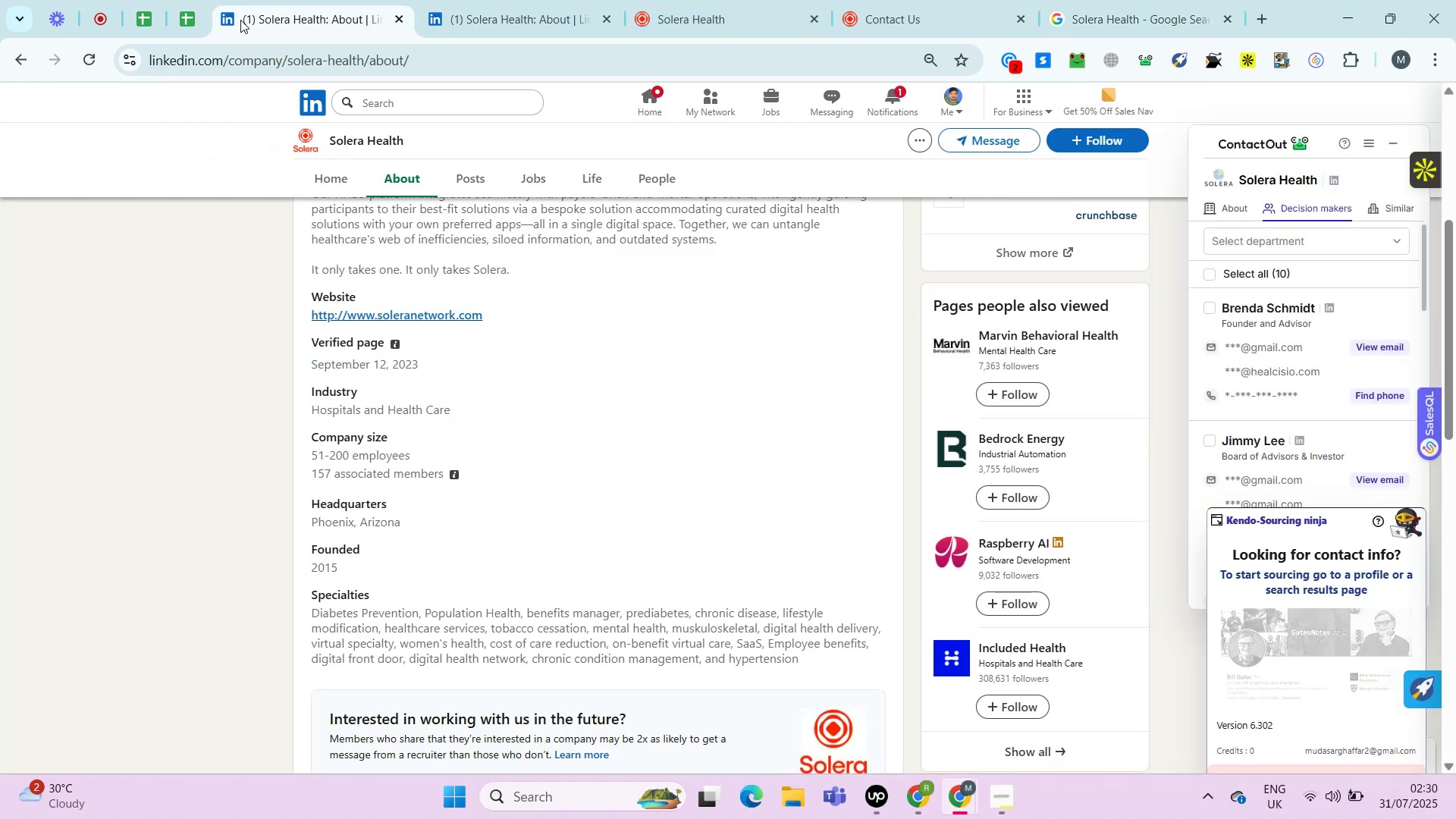 
left_click([206, 0])
 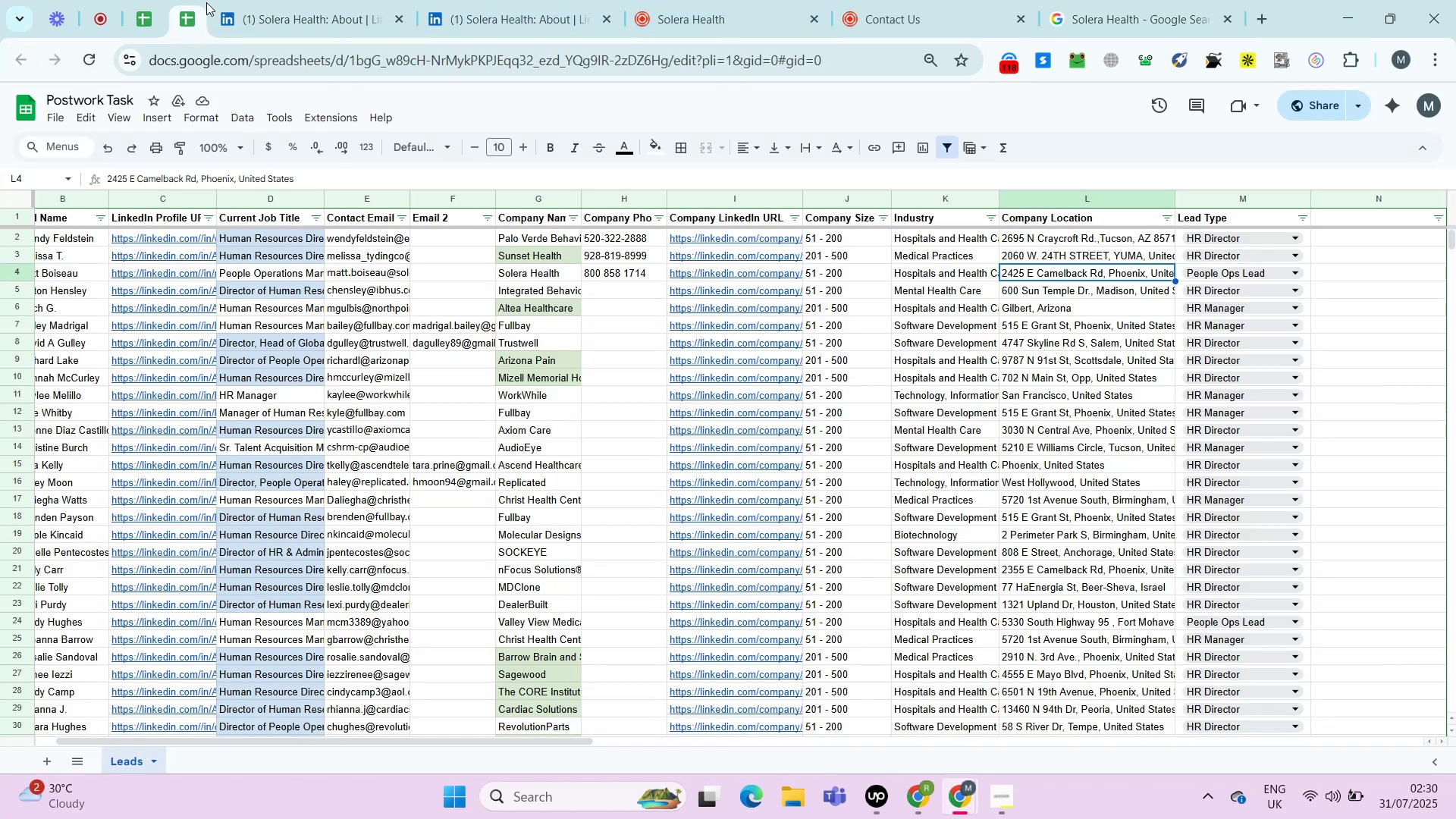 
right_click([206, 2])
 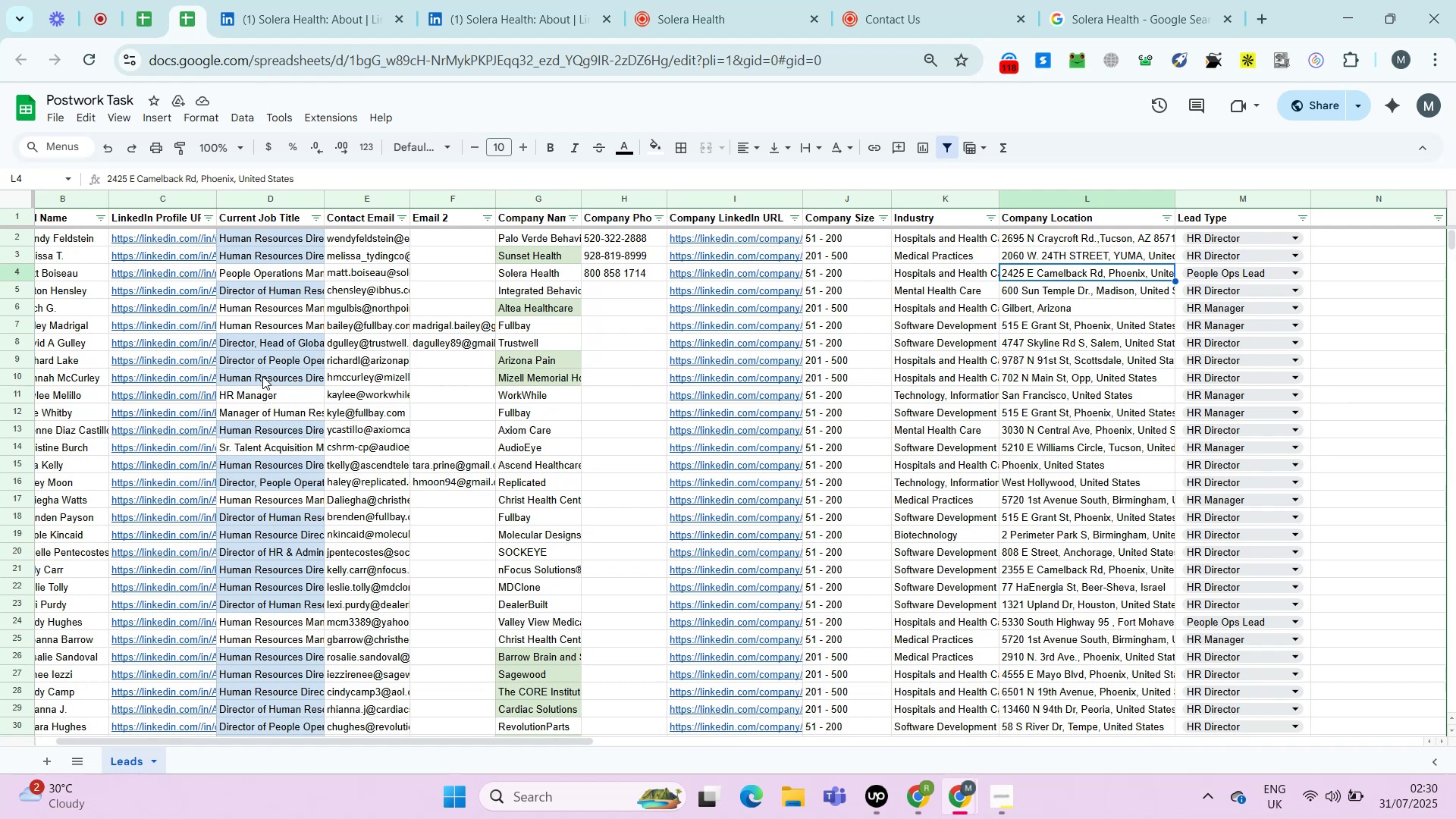 
key(ArrowDown)
 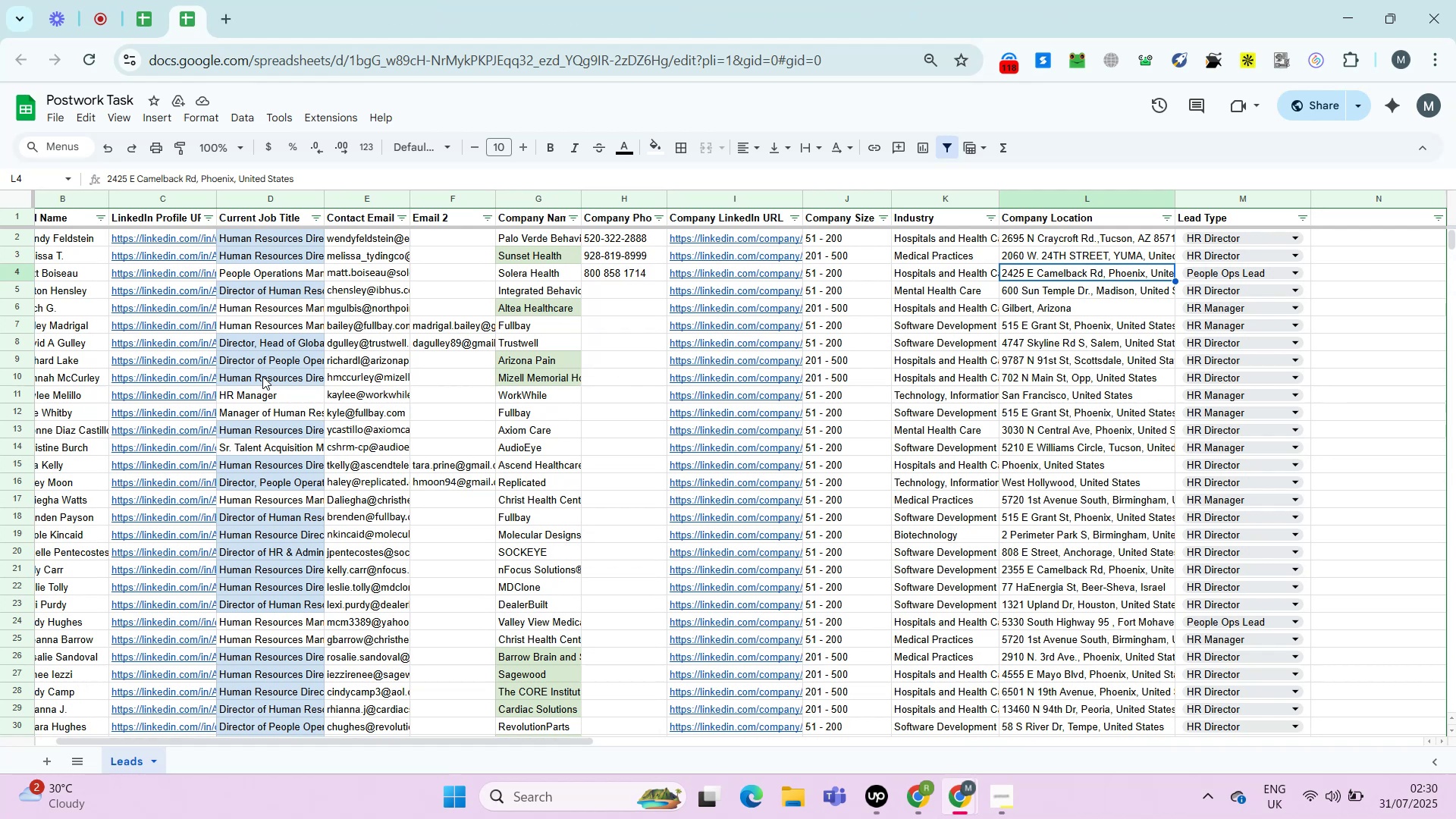 
key(ArrowLeft)
 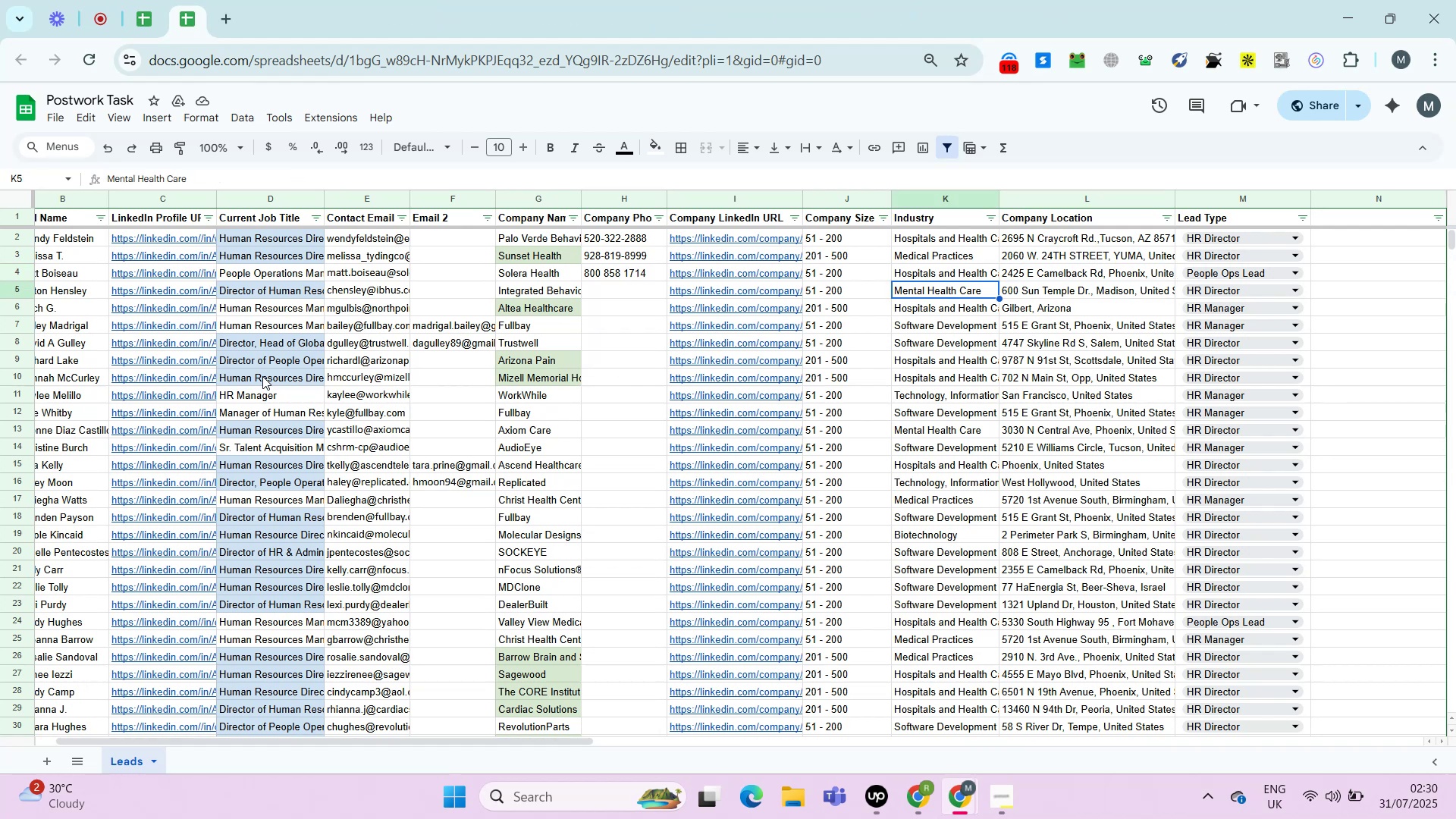 
key(ArrowLeft)
 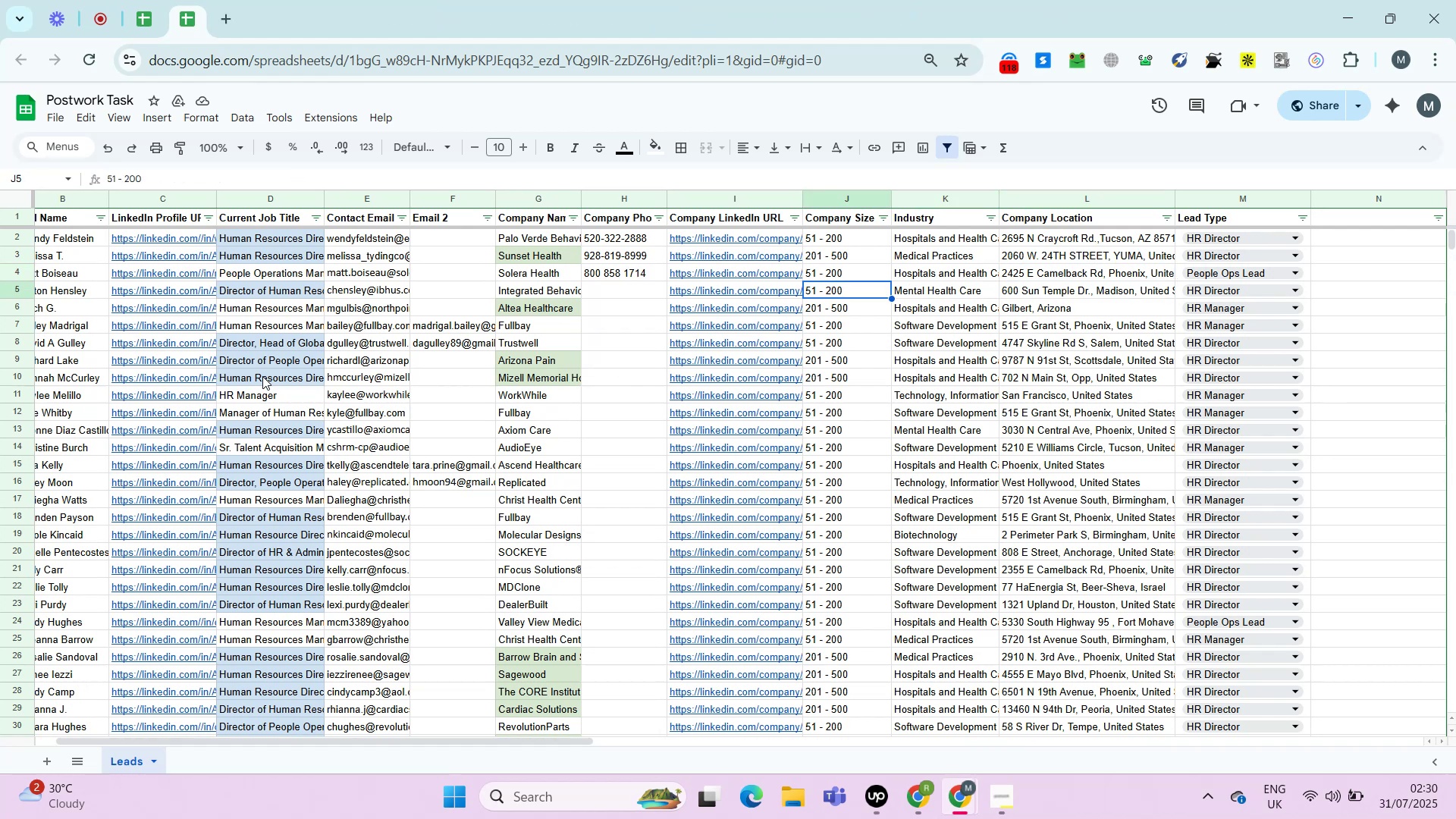 
key(ArrowLeft)
 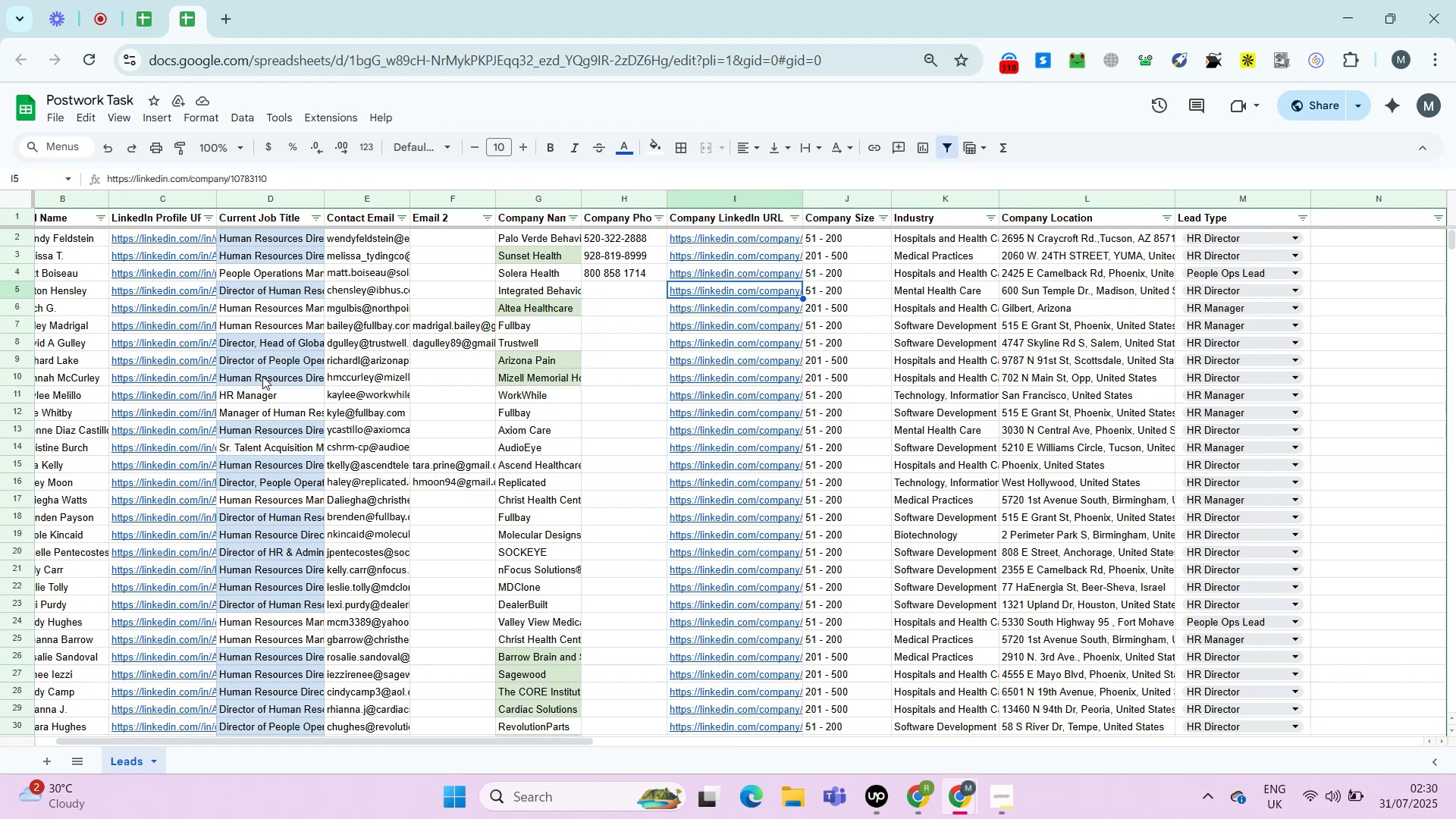 
key(Alt+Enter)
 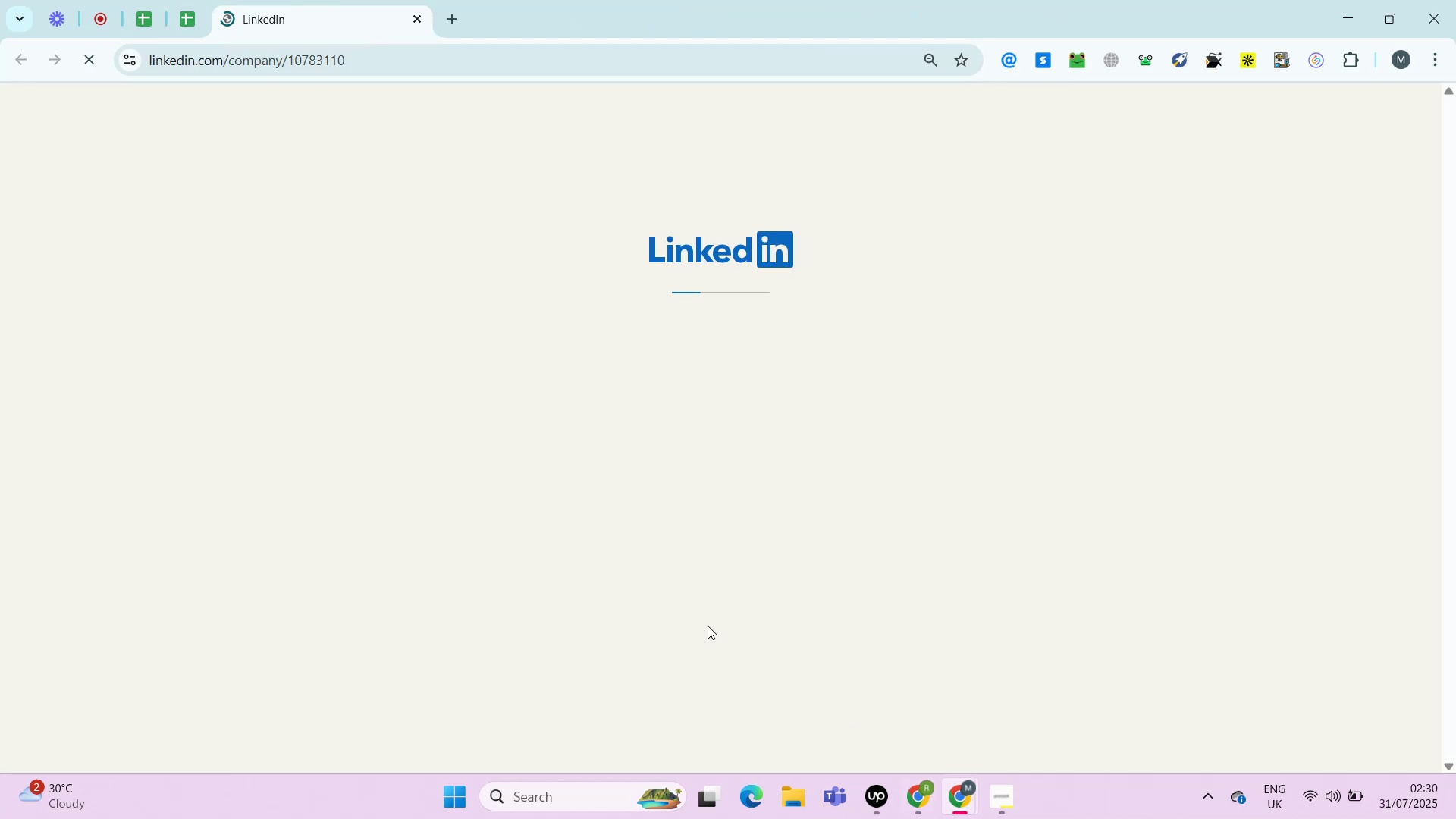 
left_click([96, 0])
 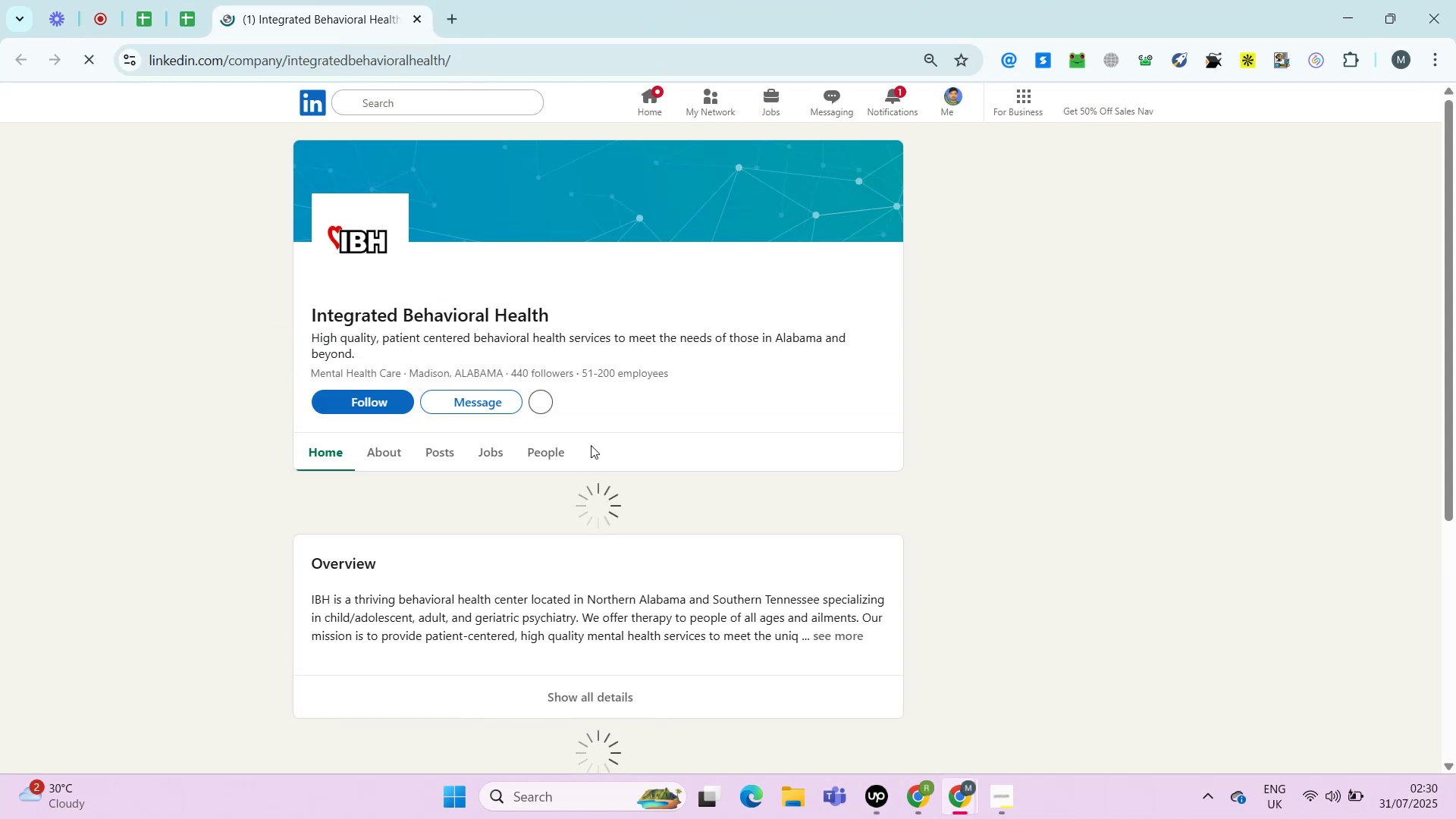 
left_click([387, 448])
 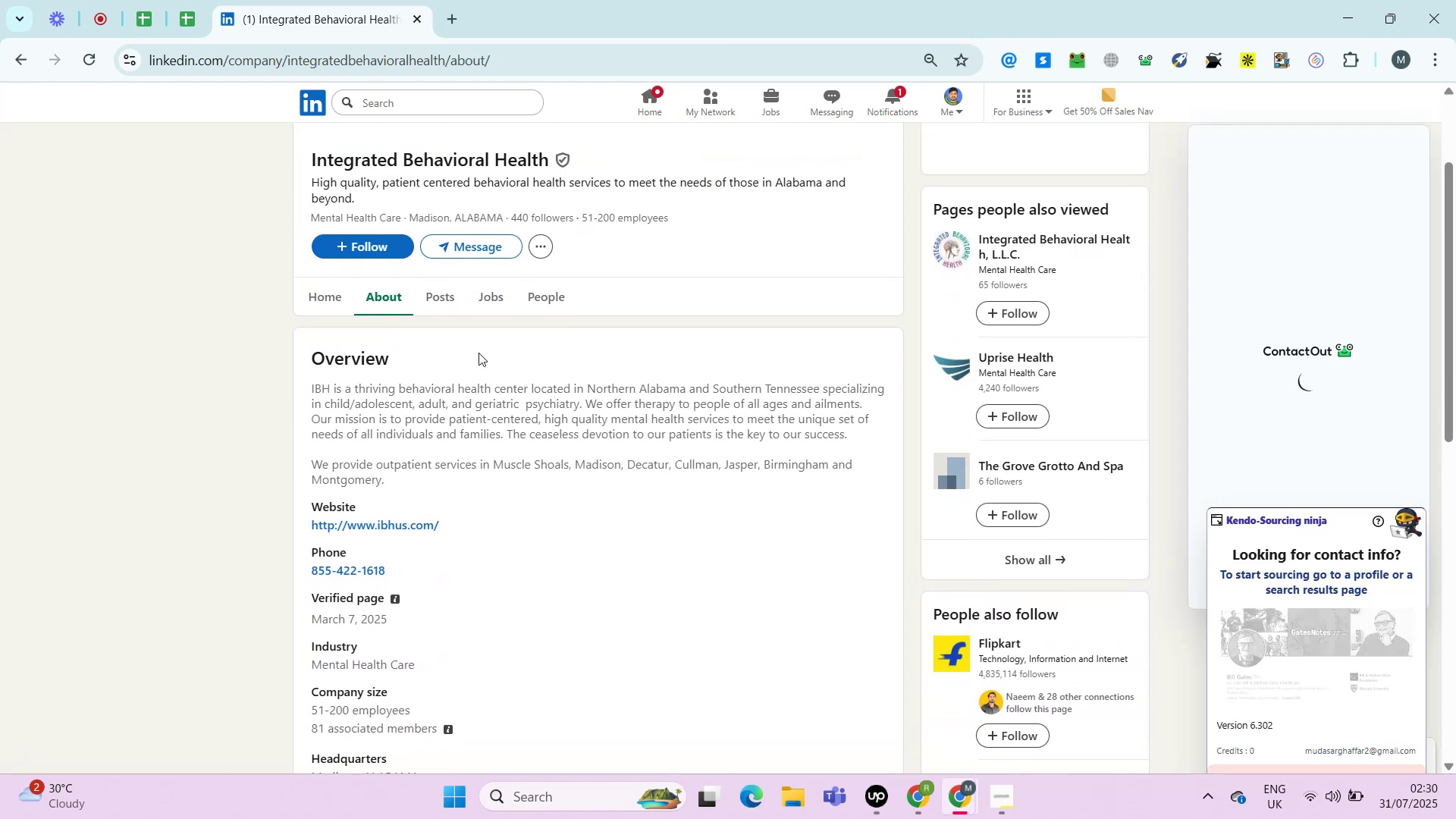 
wait(7.15)
 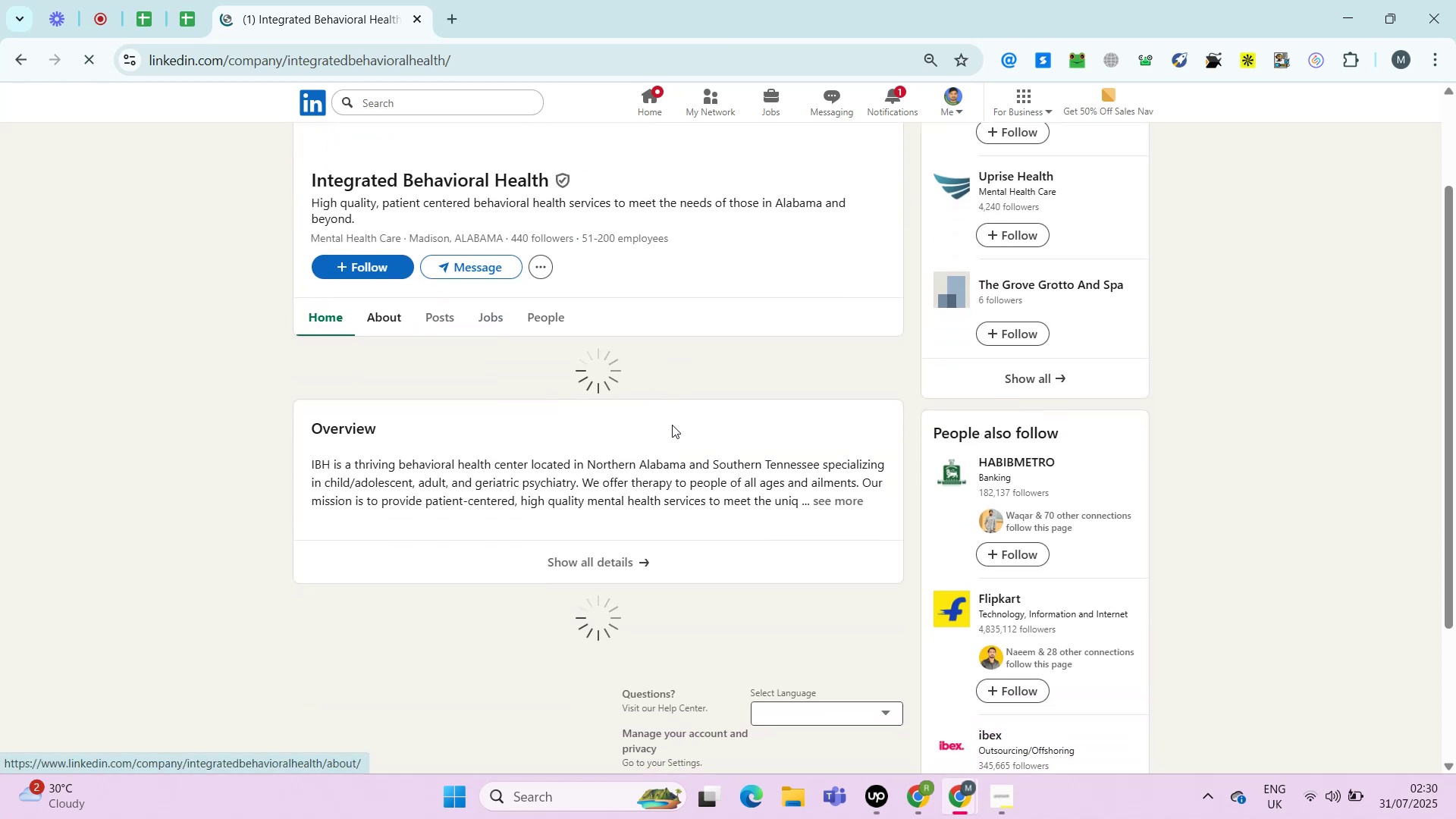 
hold_key(key=ControlLeft, duration=1.12)
left_click([415, 335])
 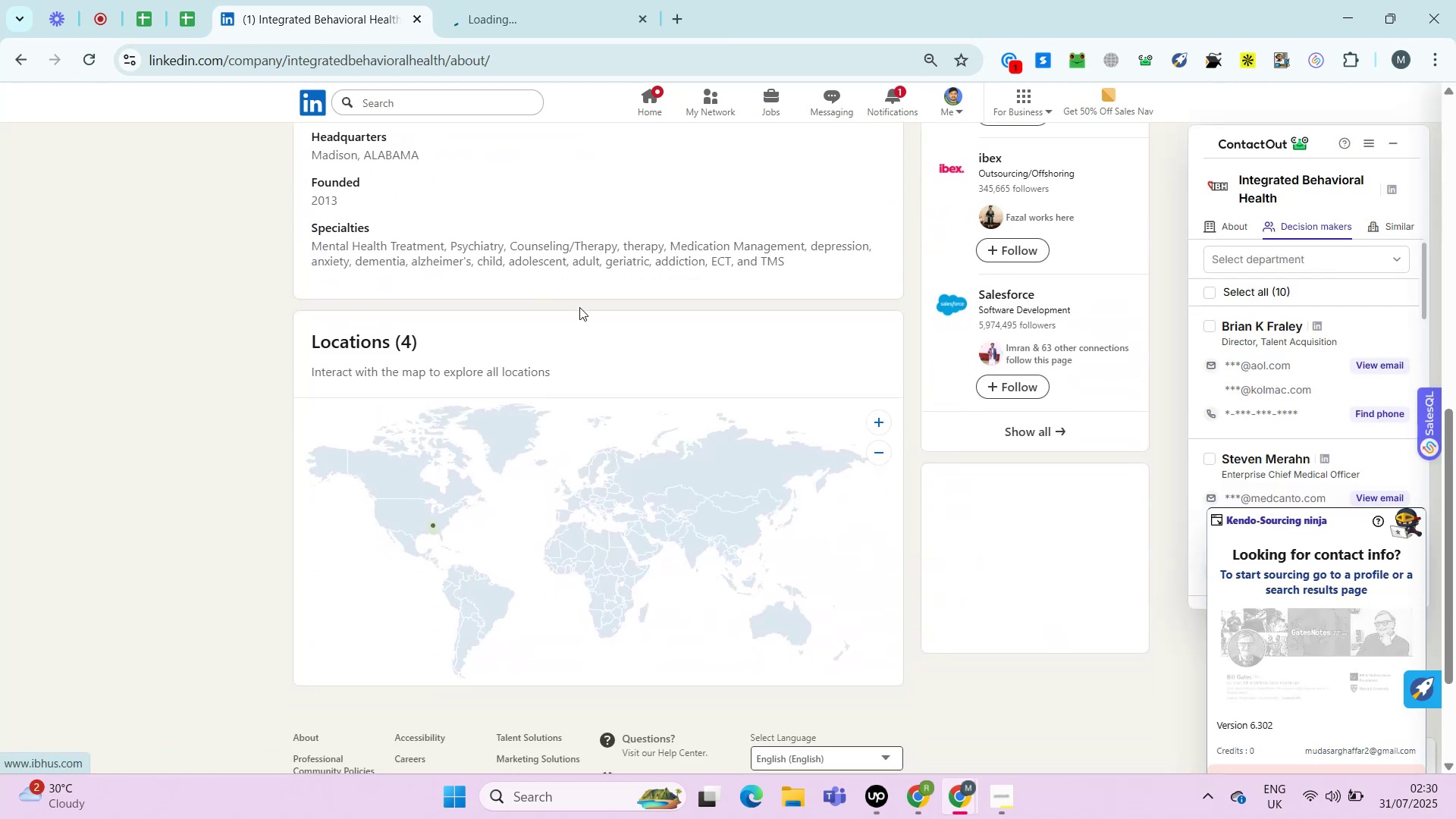 
left_click([459, 0])
 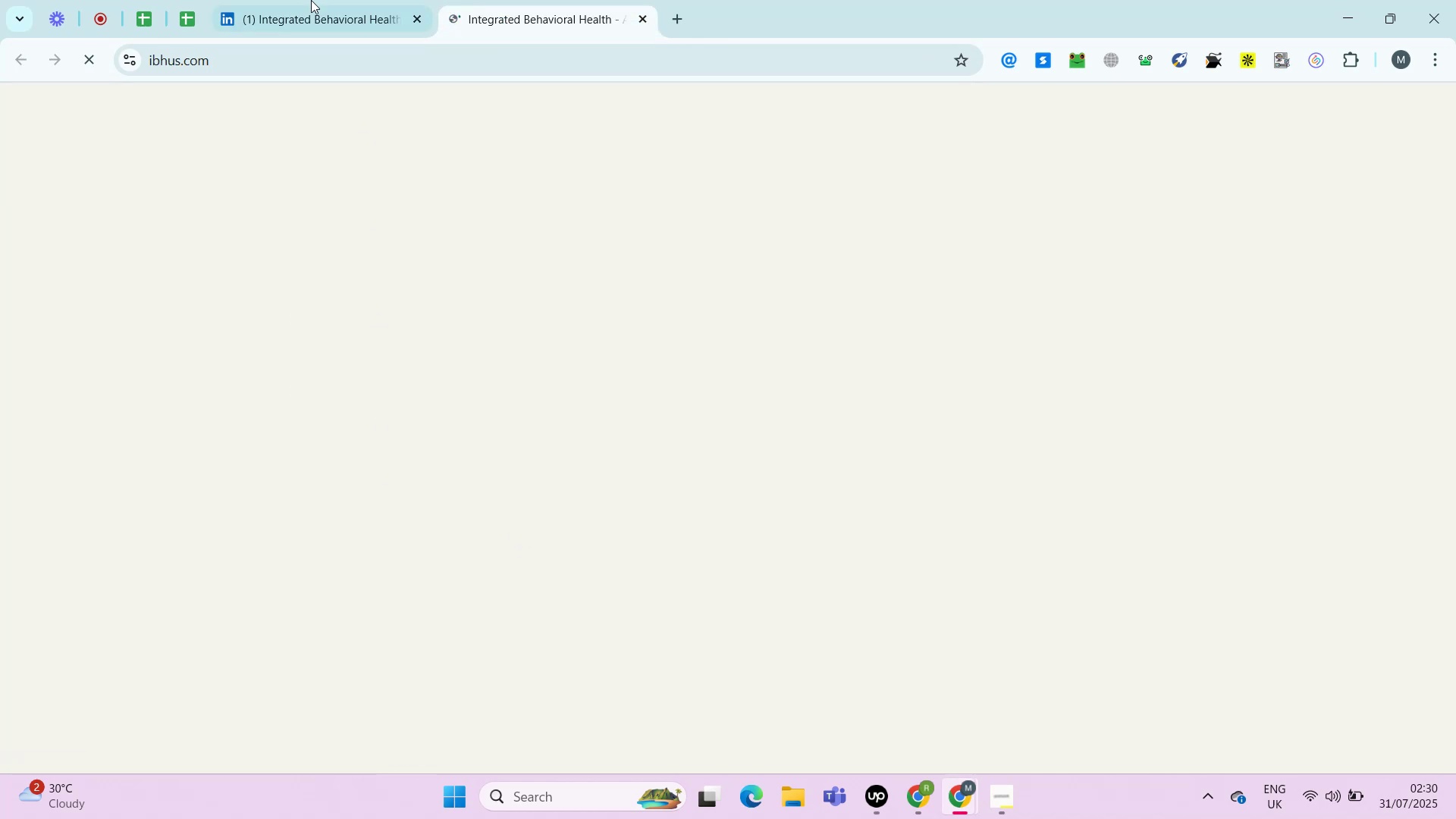 
double_click([494, 0])
 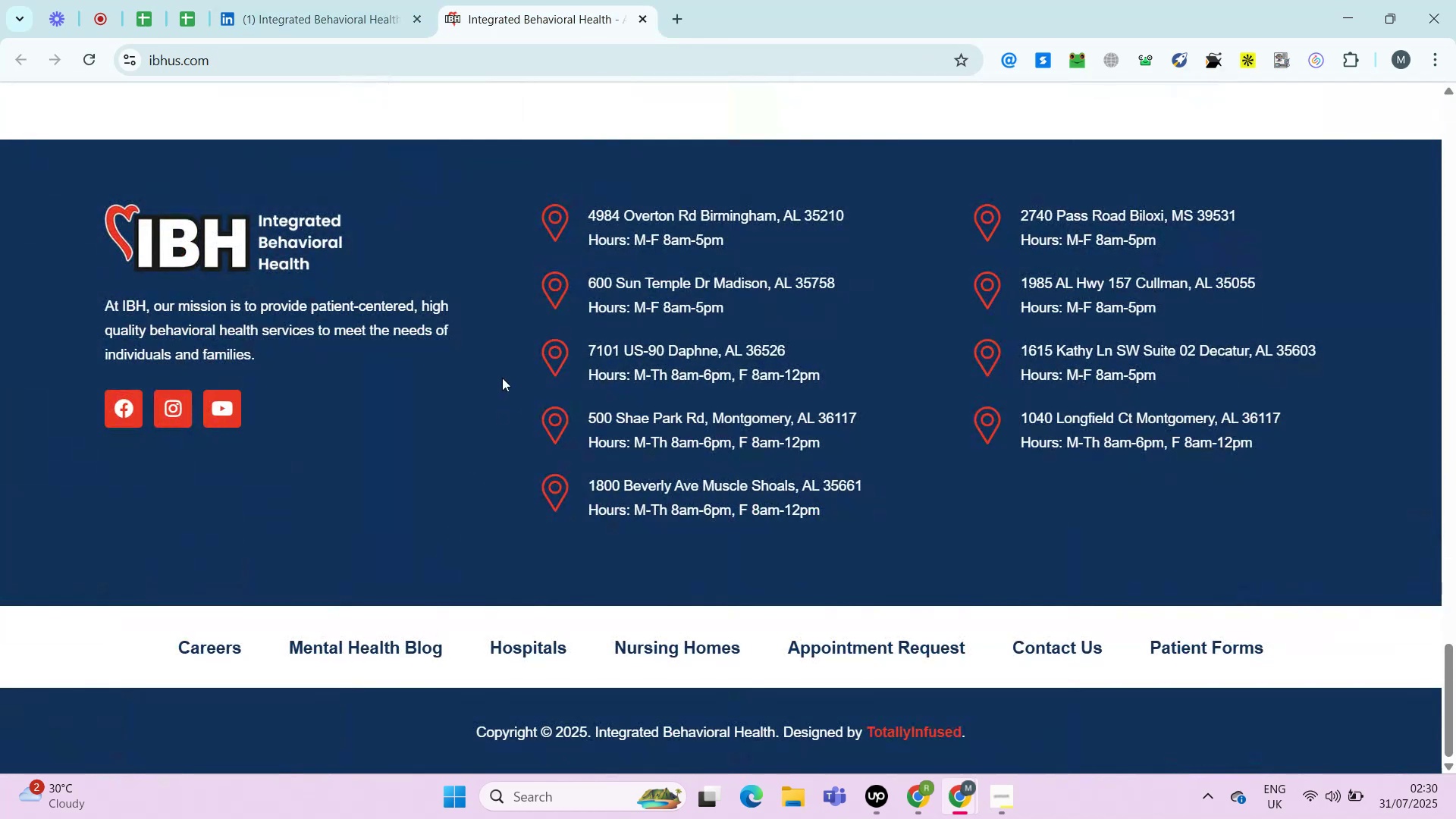 
wait(11.34)
 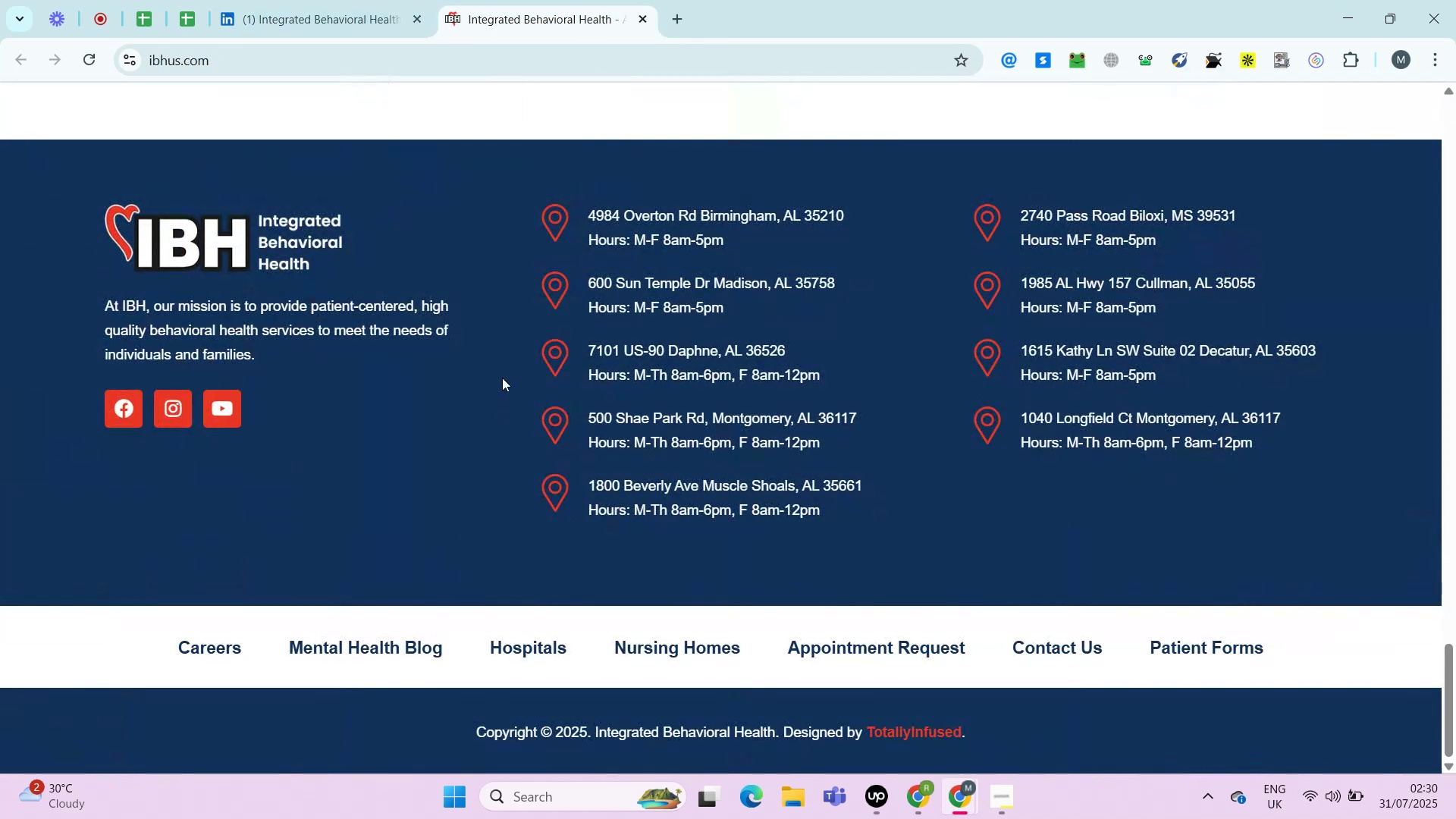 
key(ArrowRight)
 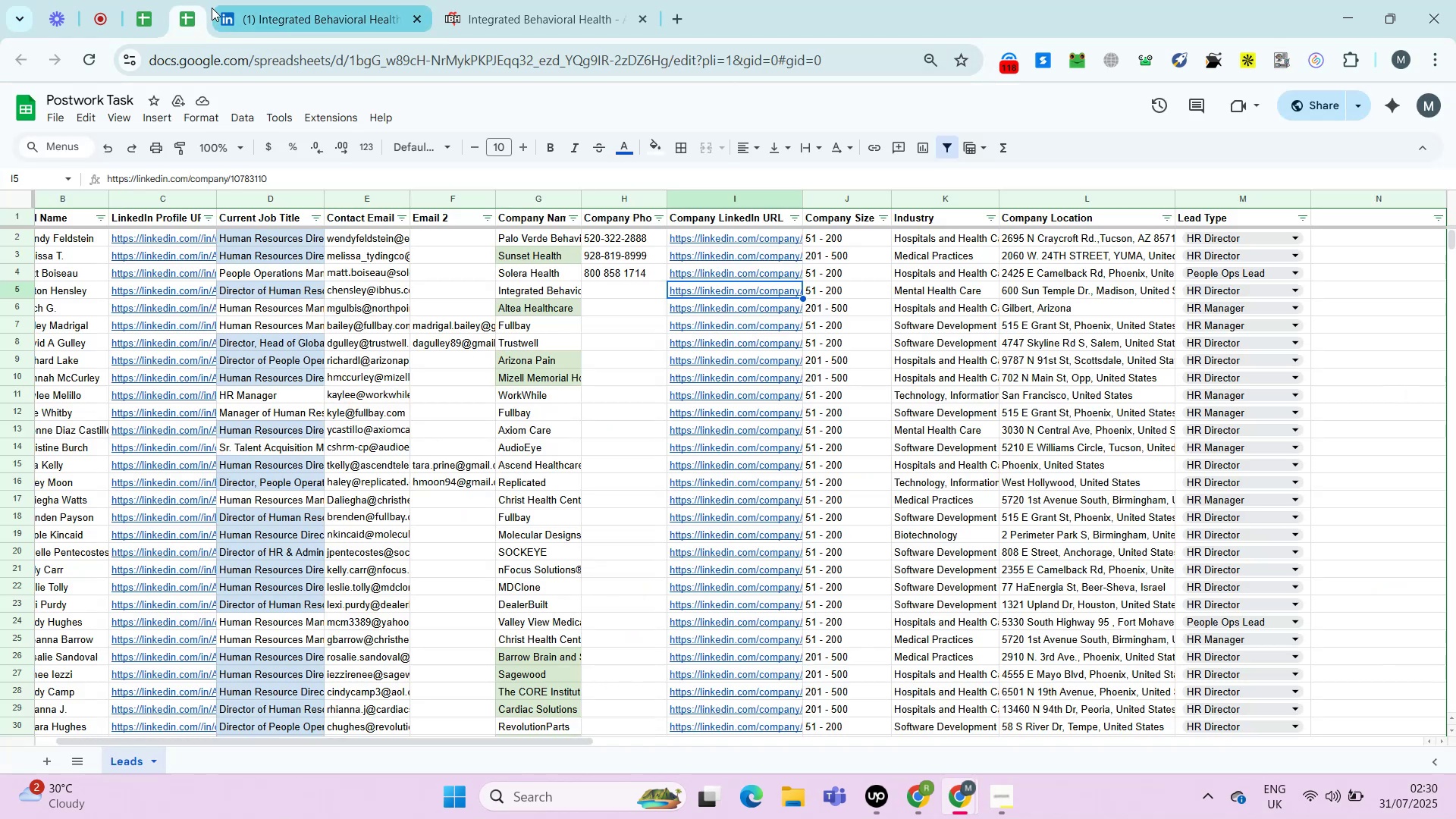 
key(ArrowRight)
 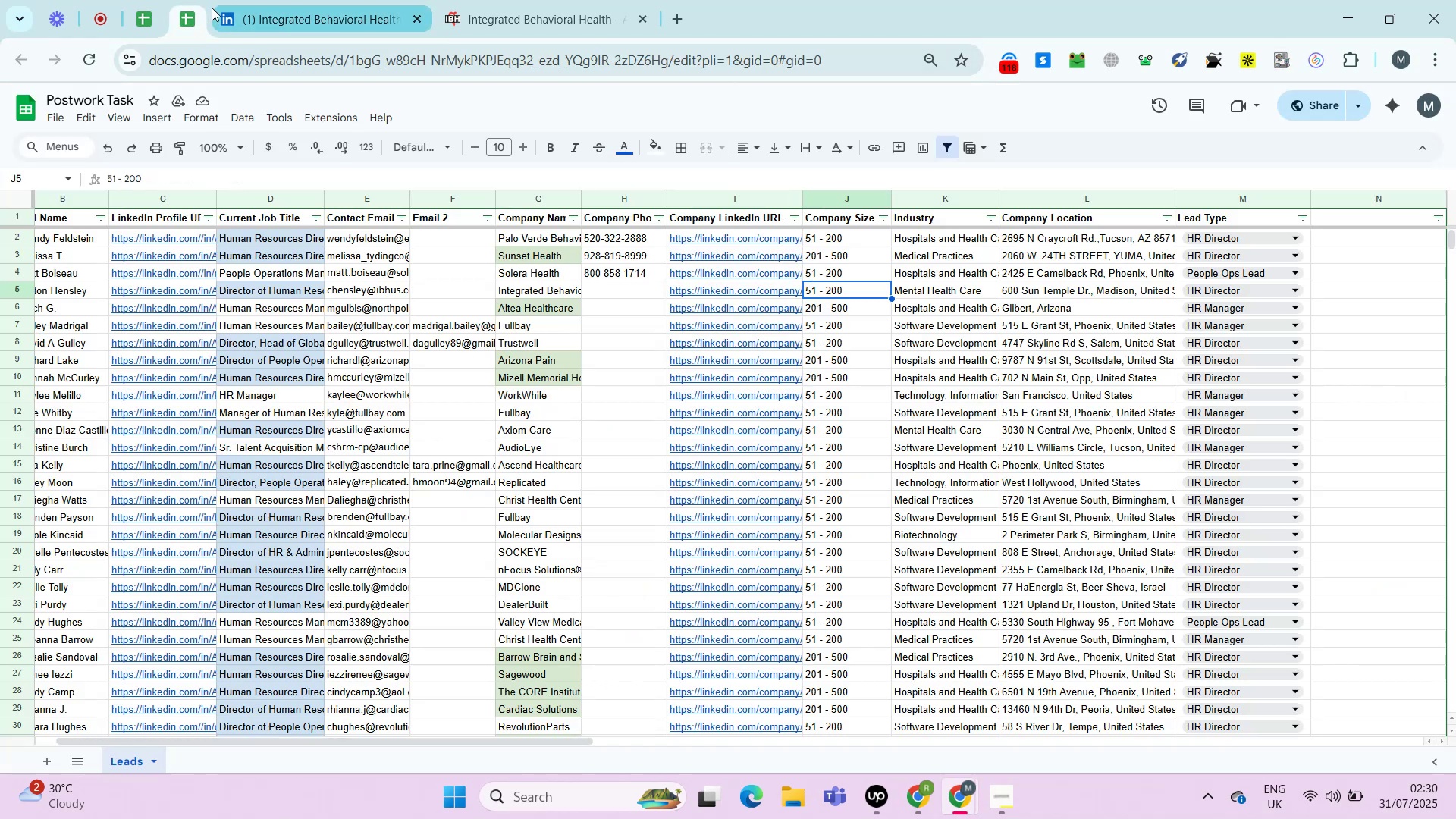 
key(ArrowRight)
 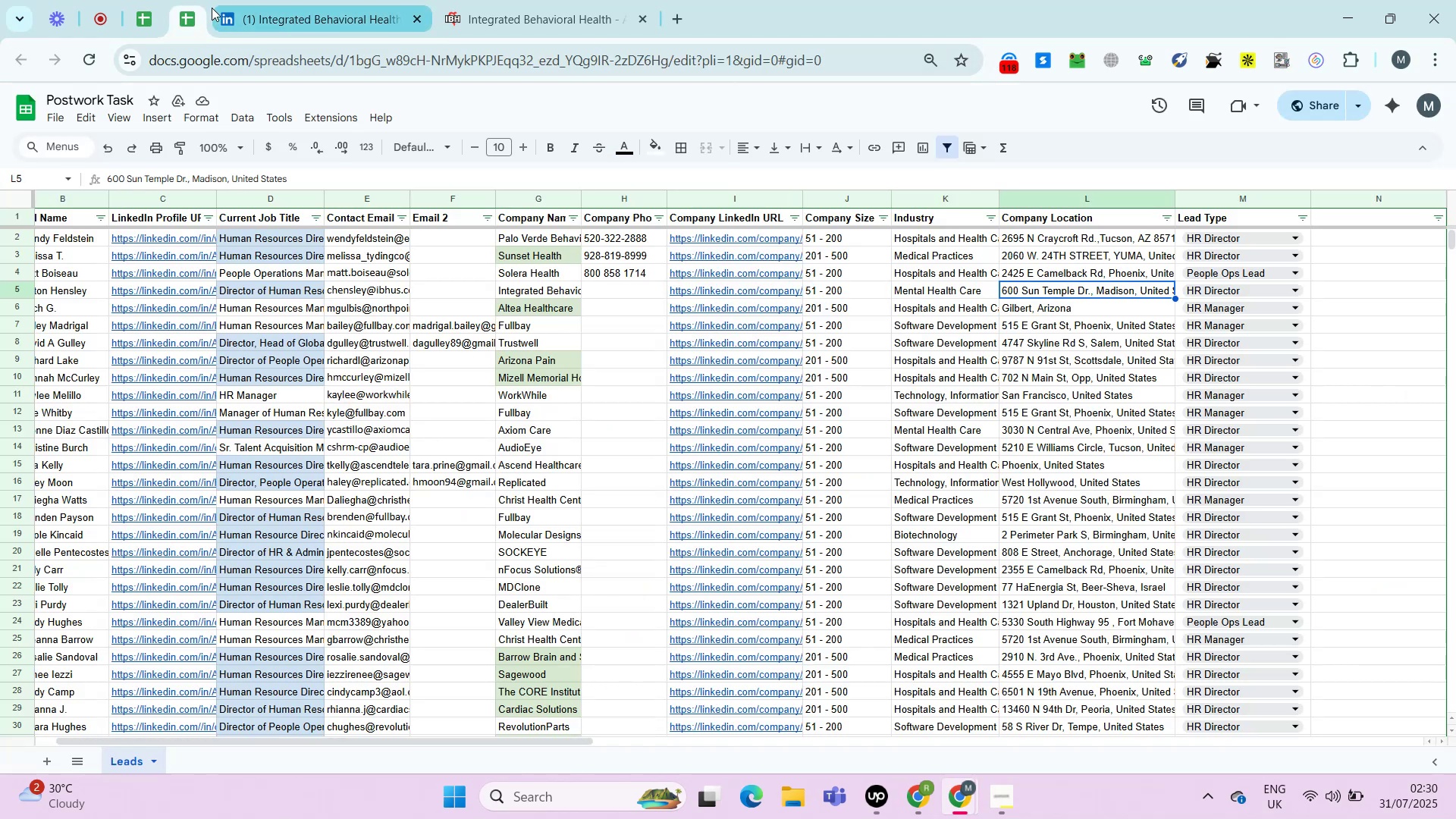 
key(ArrowLeft)
 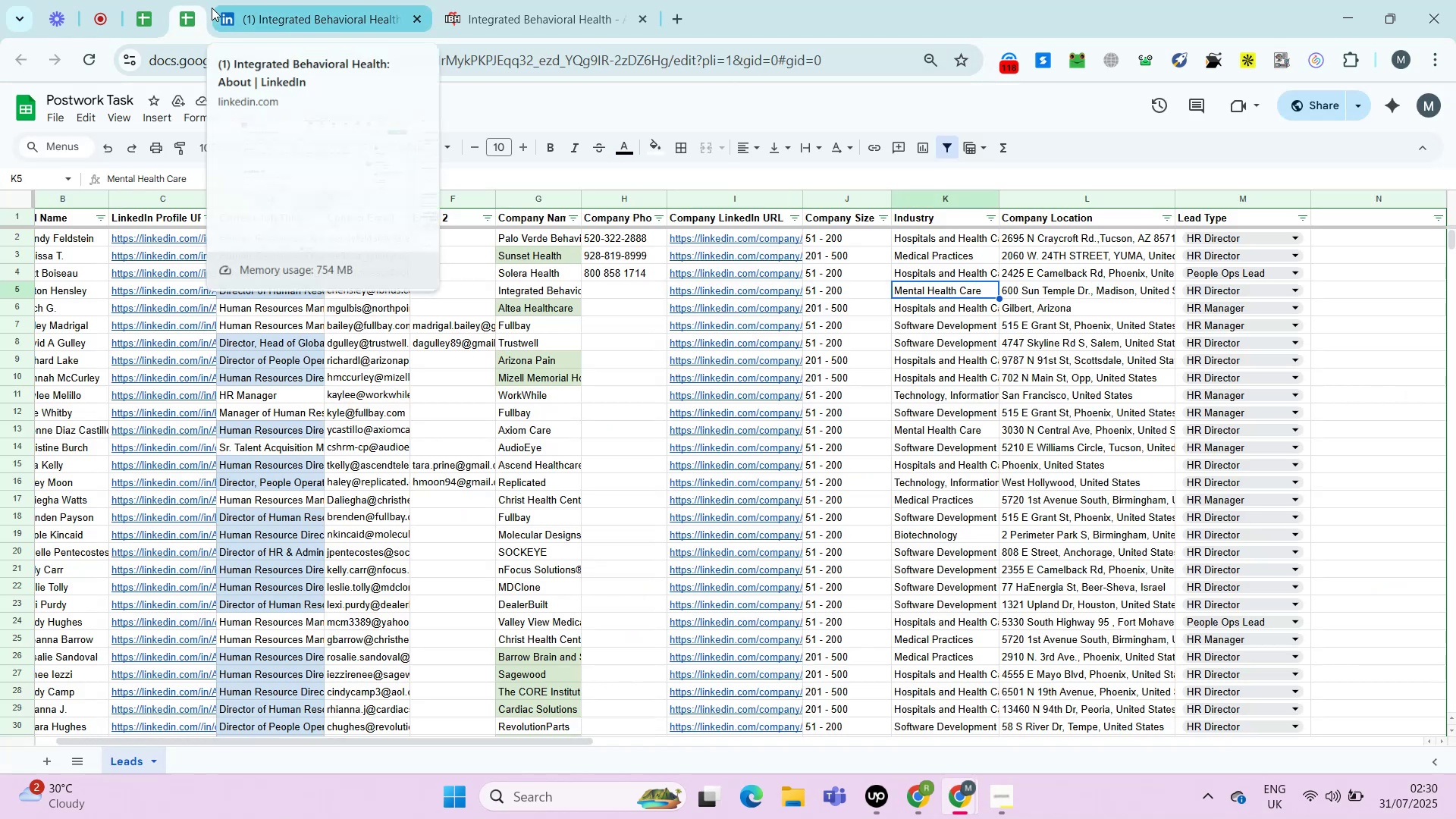 
key(ArrowRight)
 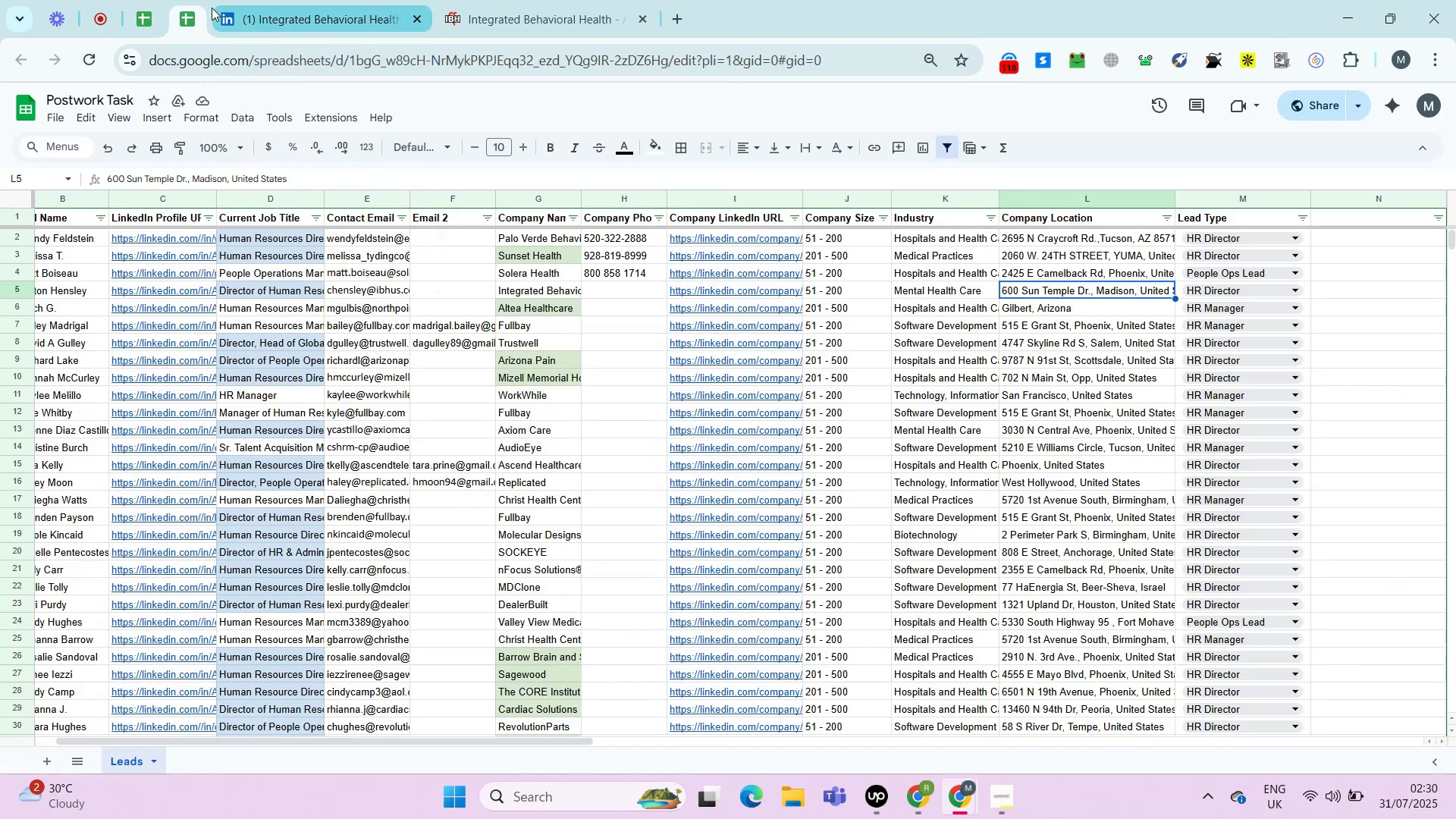 
key(Enter)
 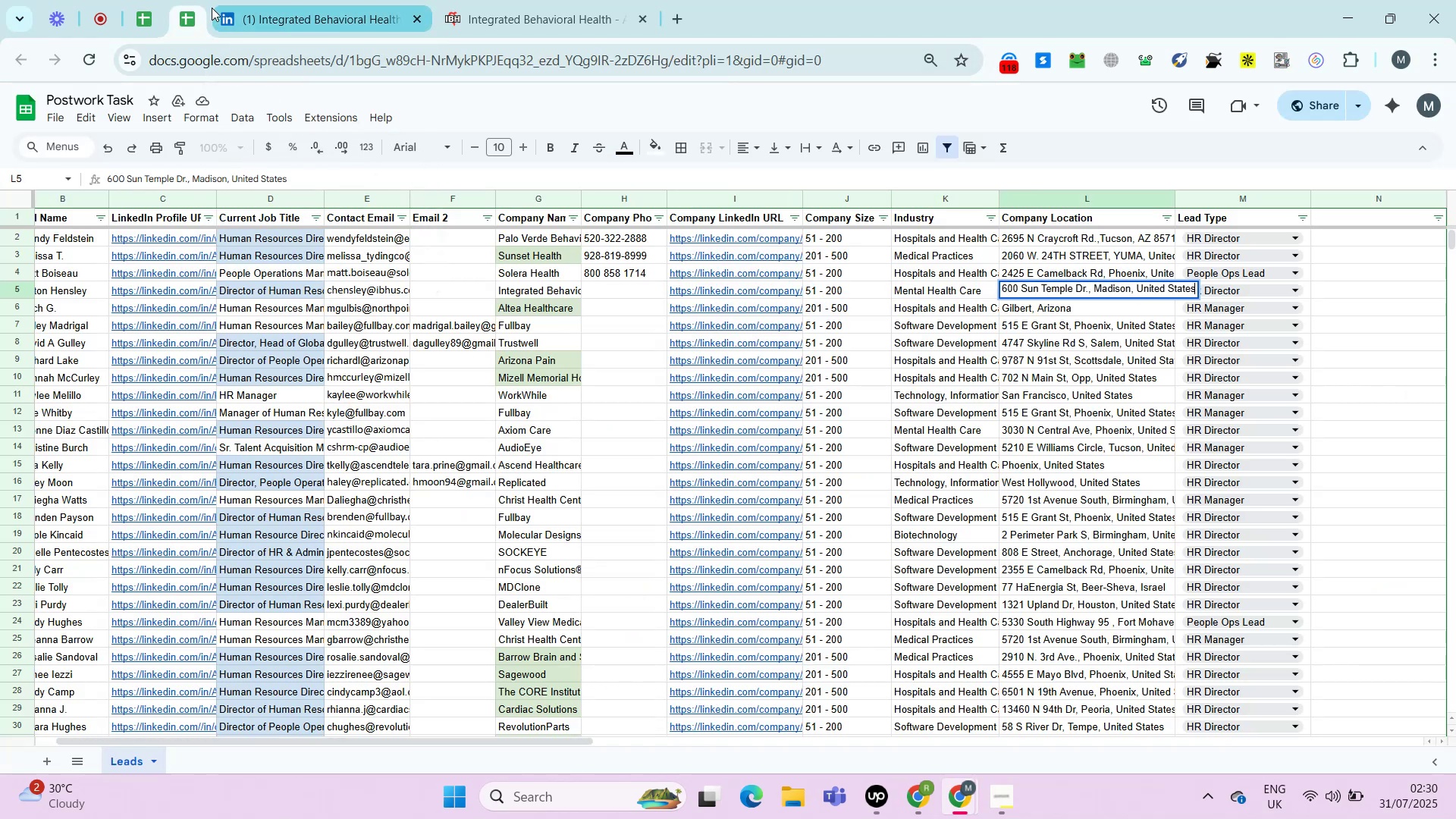 
key(Tab)
 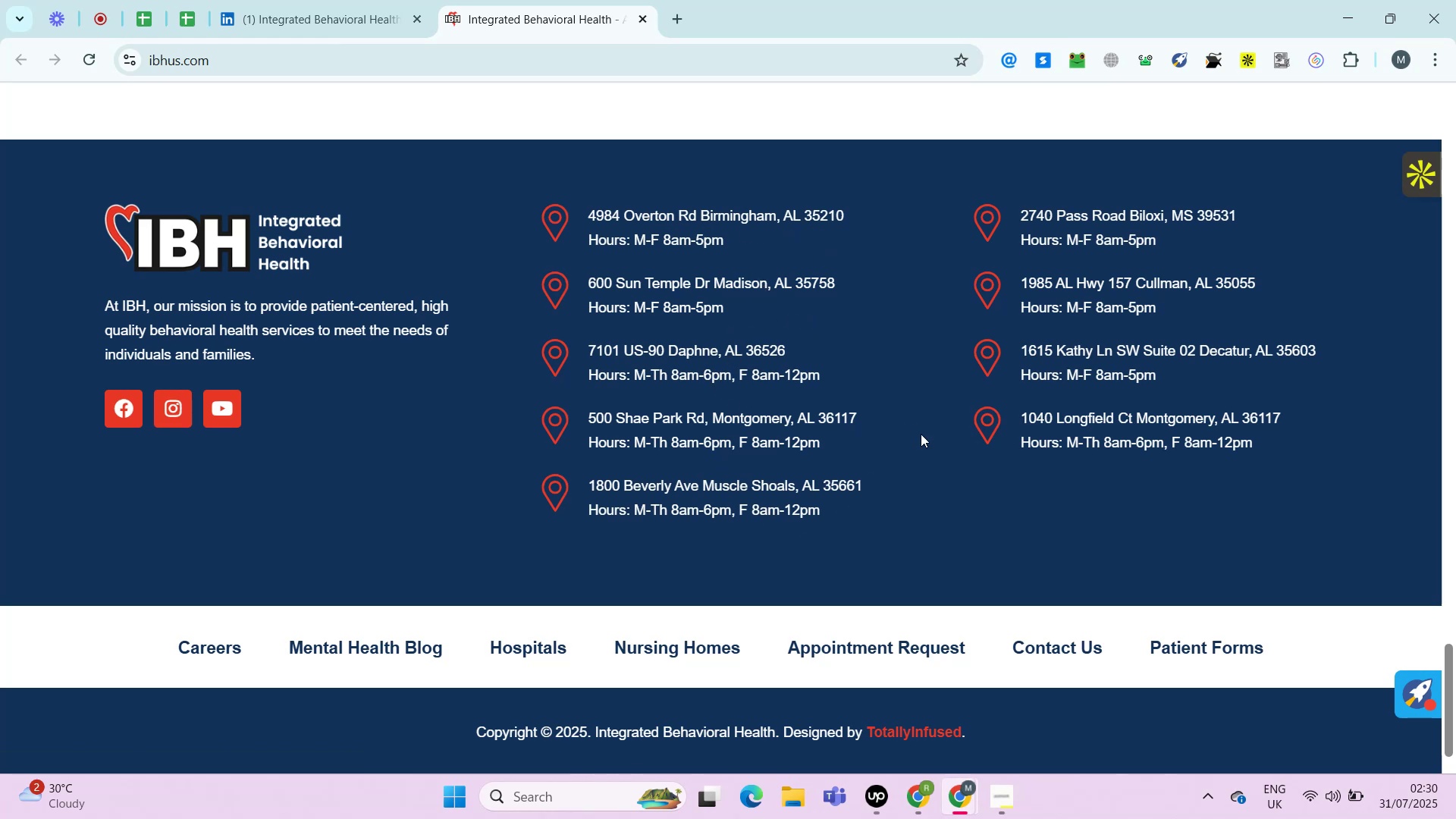 
wait(14.5)
 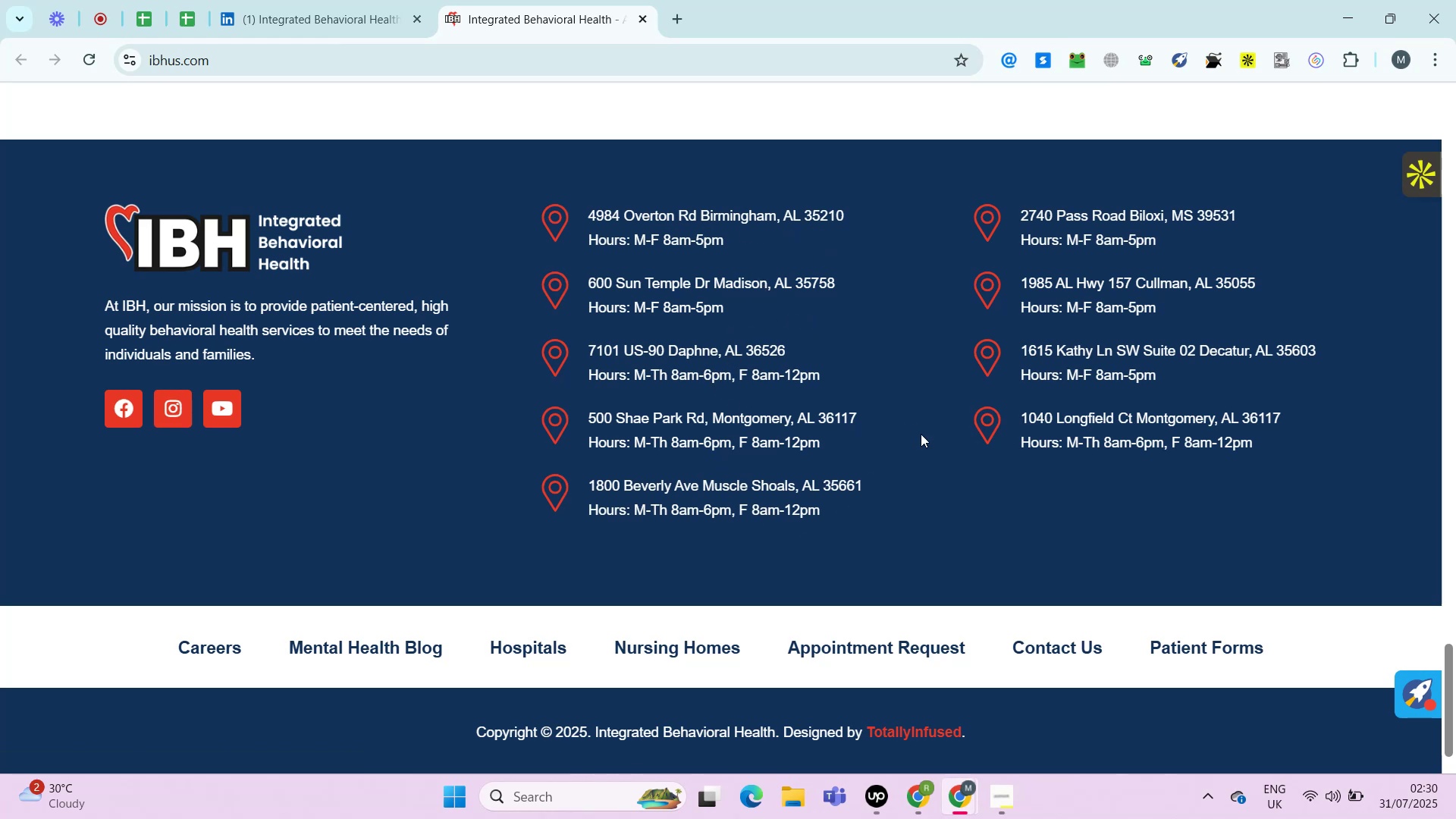 
left_click([170, 0])
 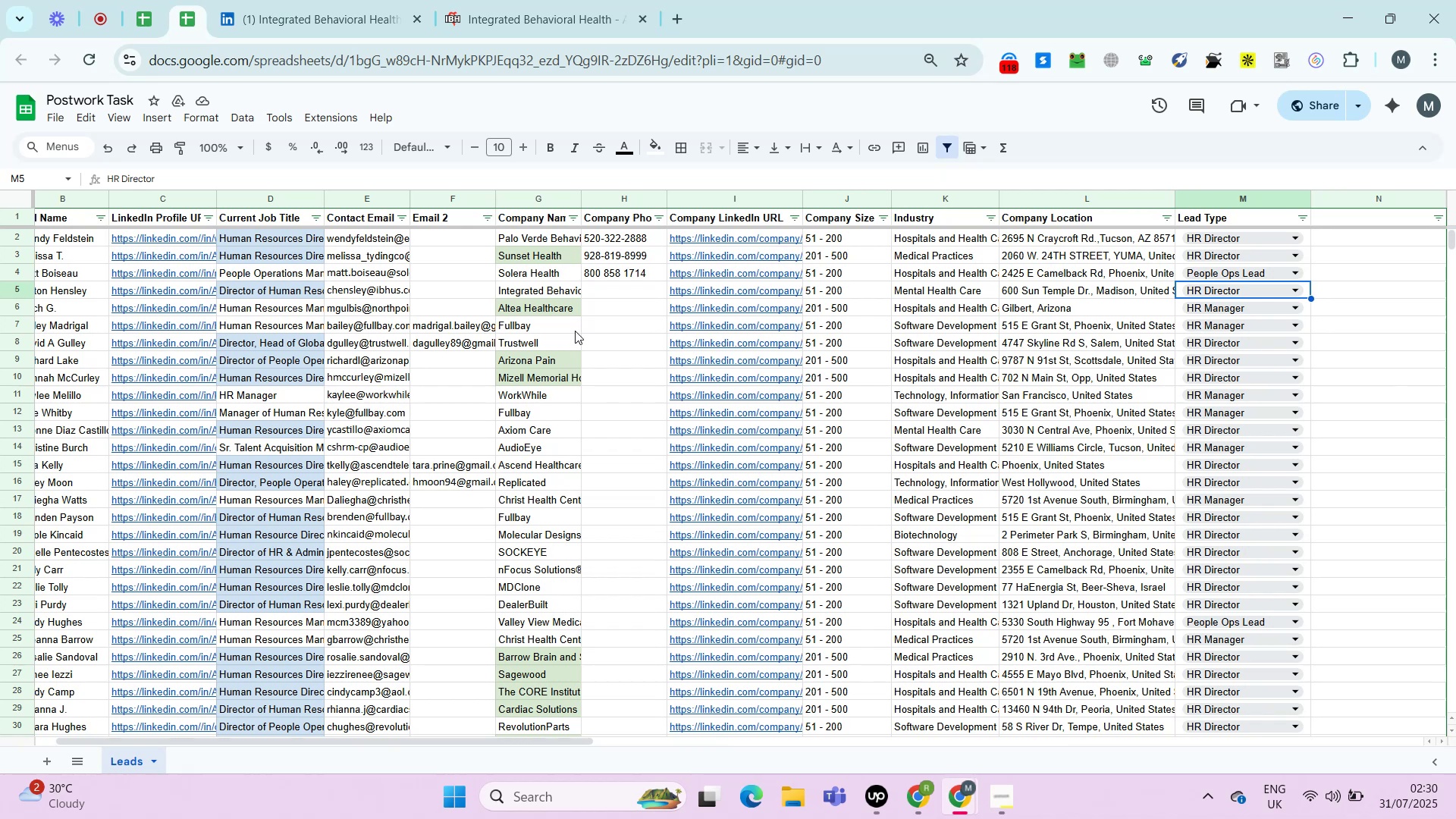 
key(ArrowLeft)
 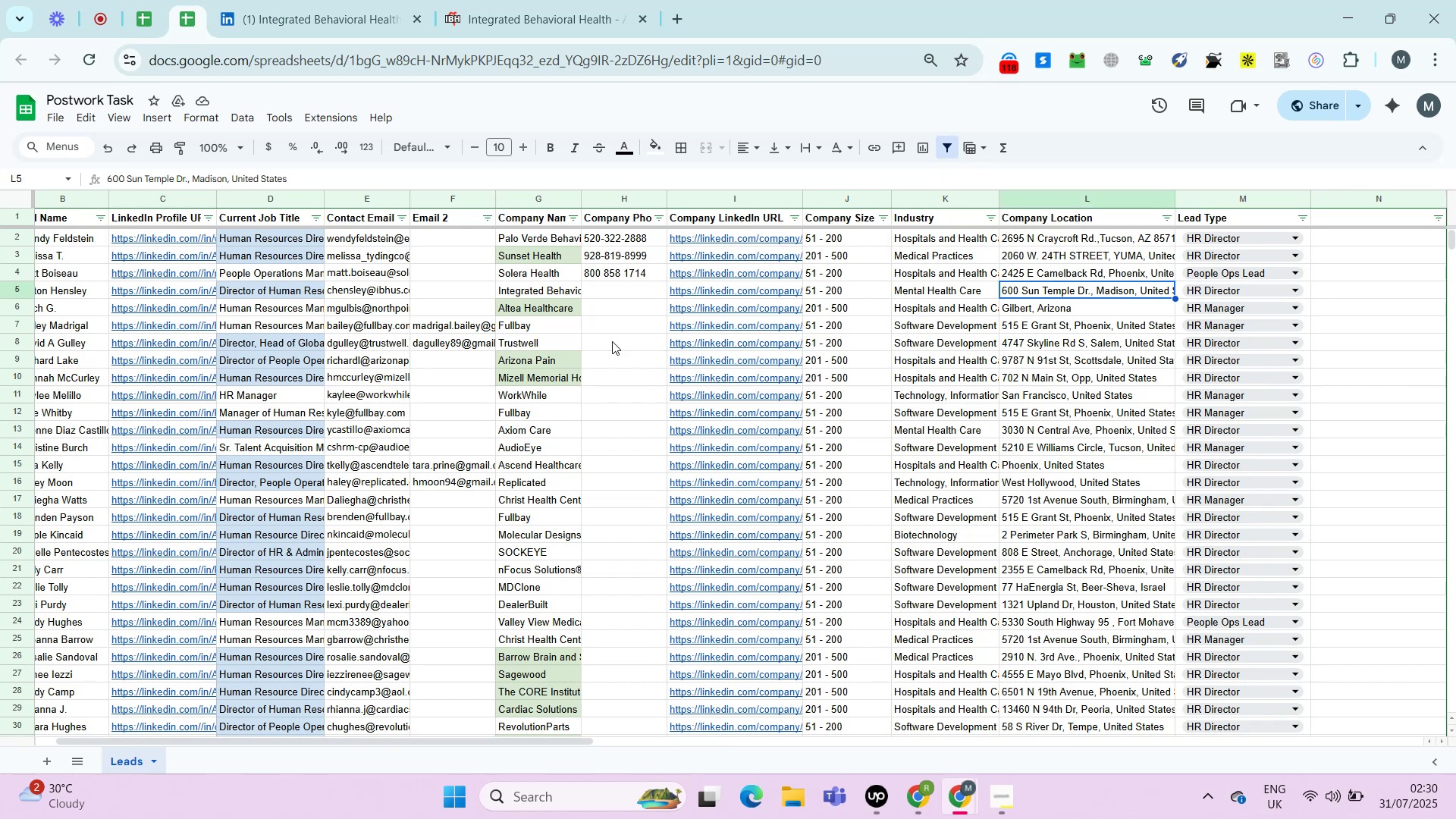 
key(Enter)
 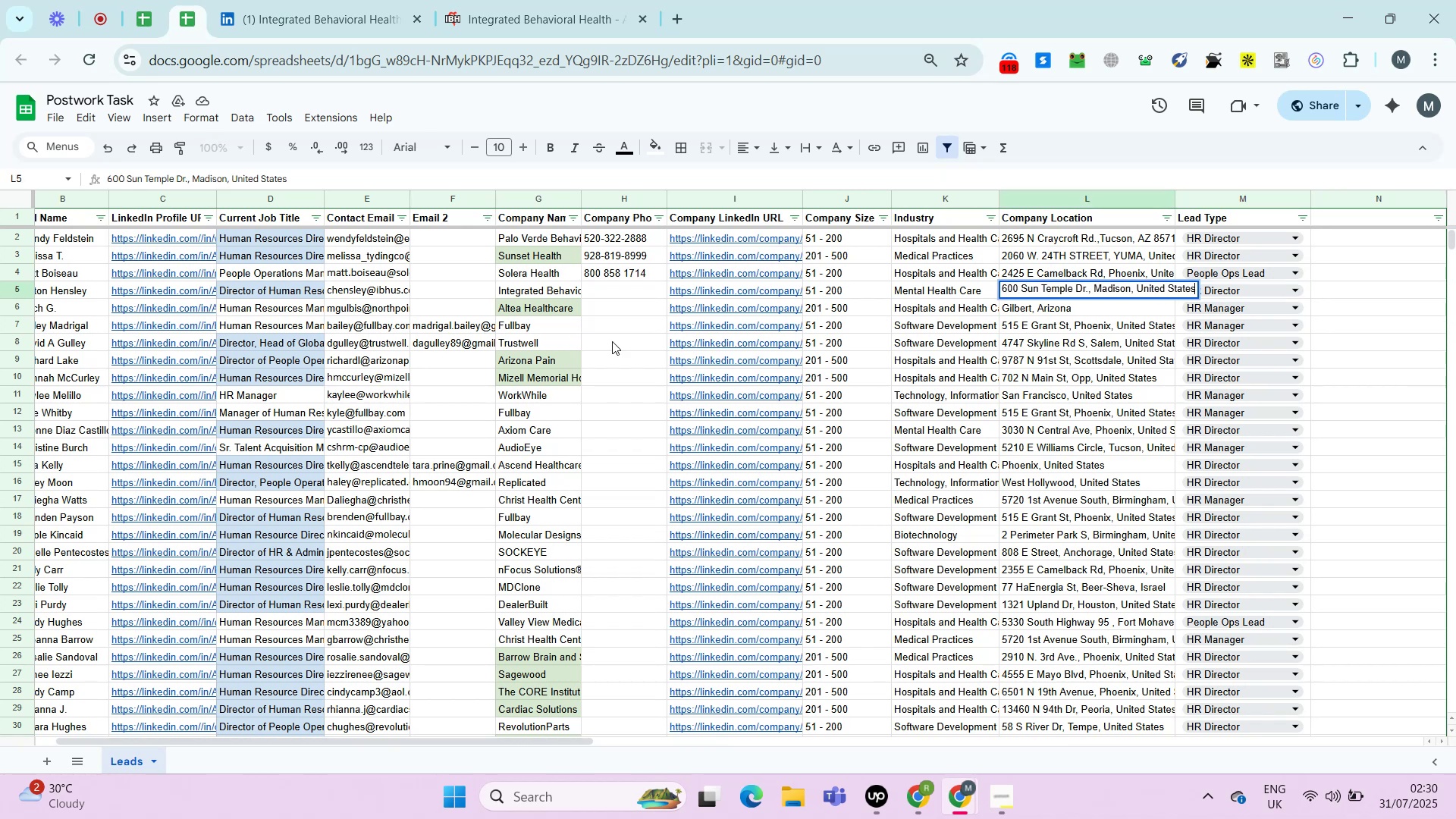 
key(Tab)
 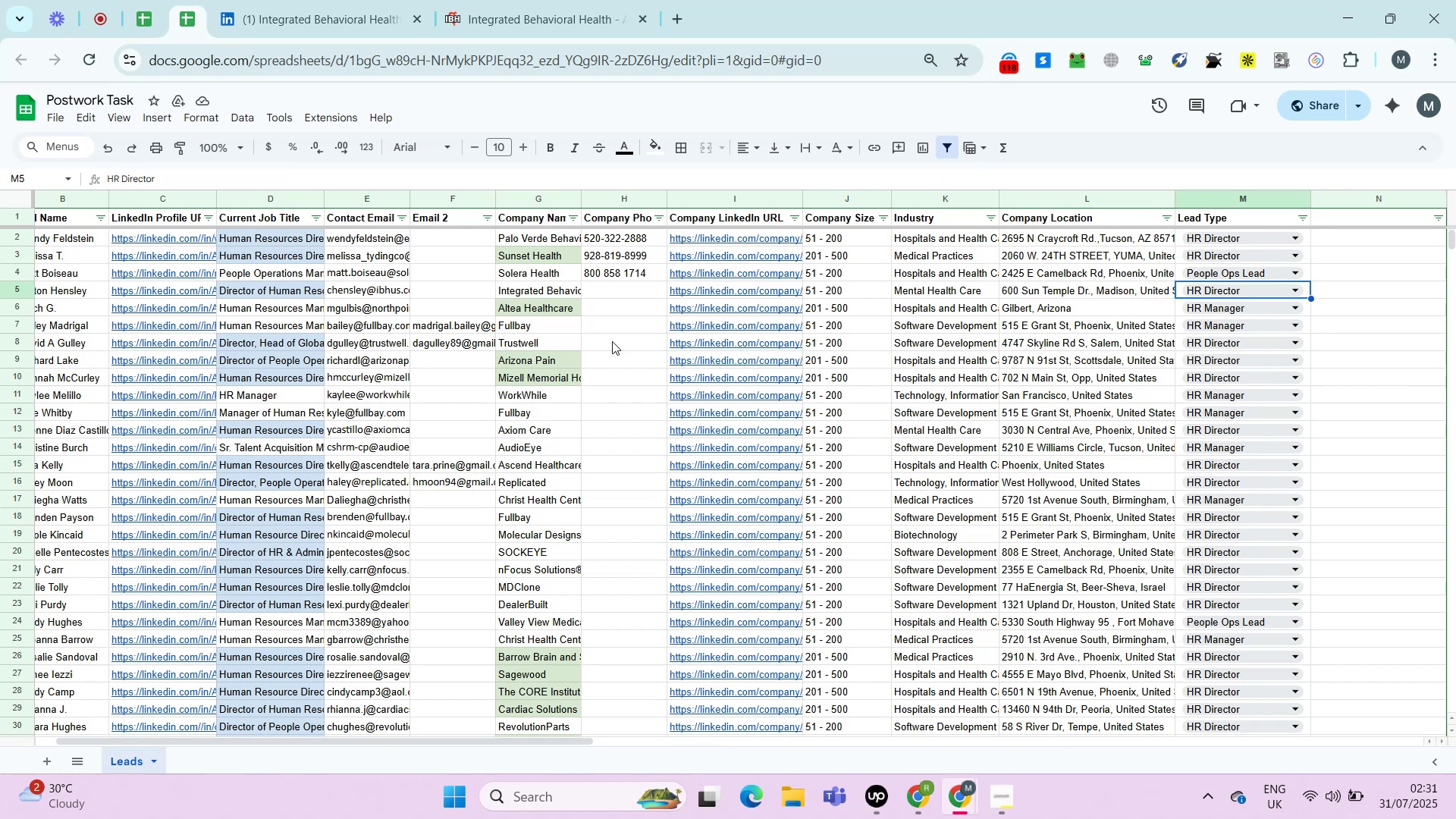 
key(ArrowDown)
 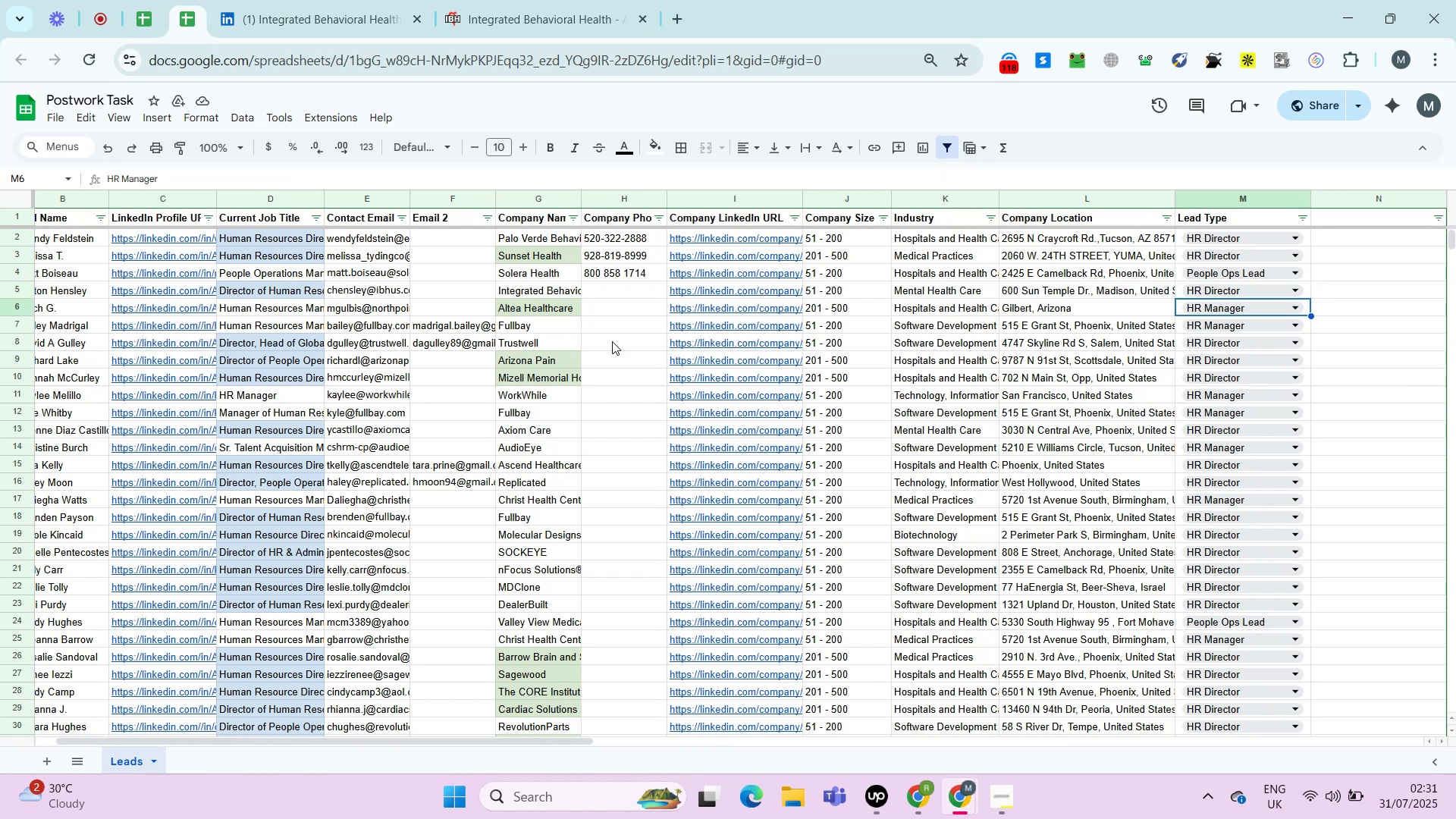 
key(ArrowLeft)
 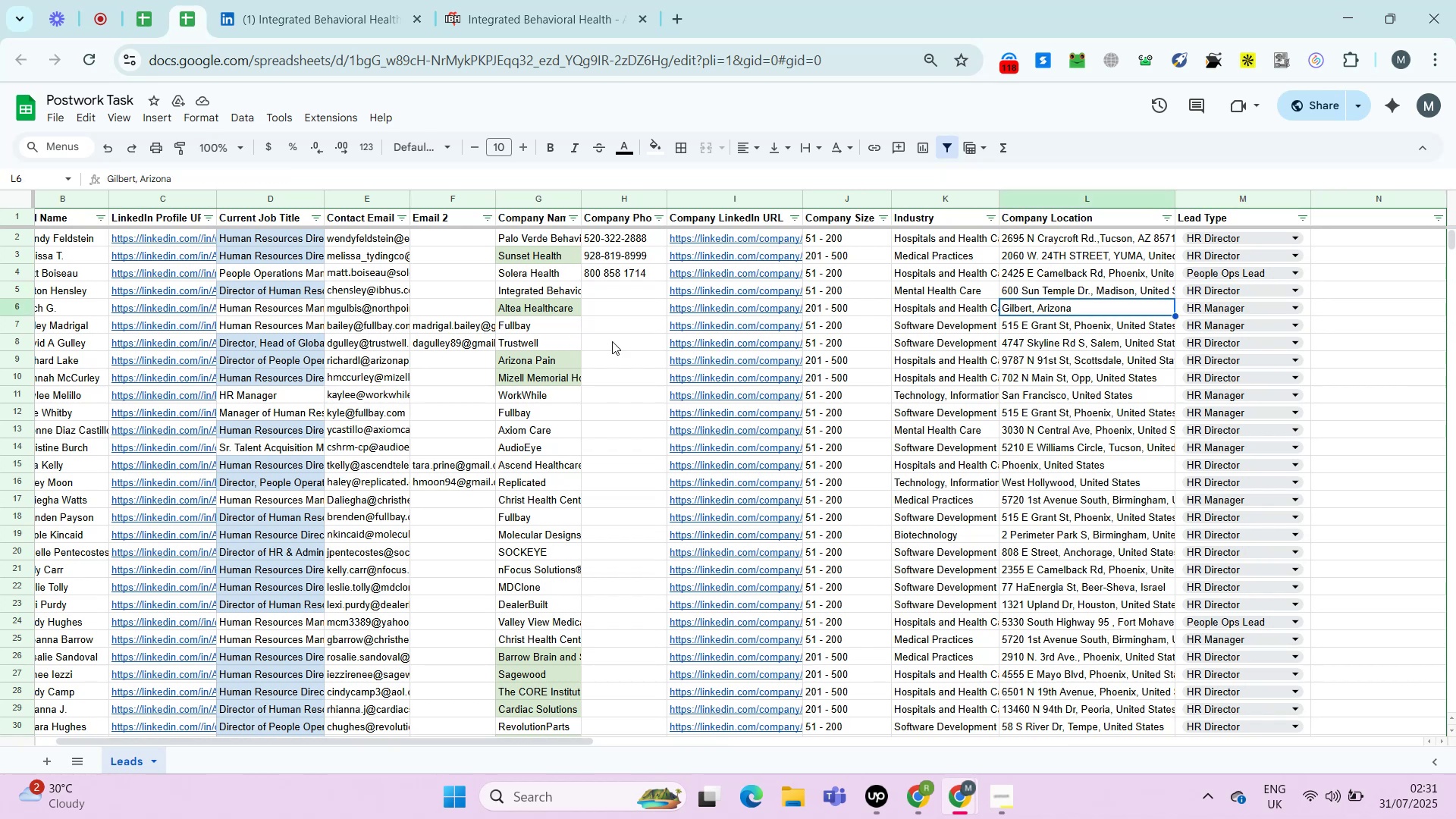 
key(ArrowUp)
 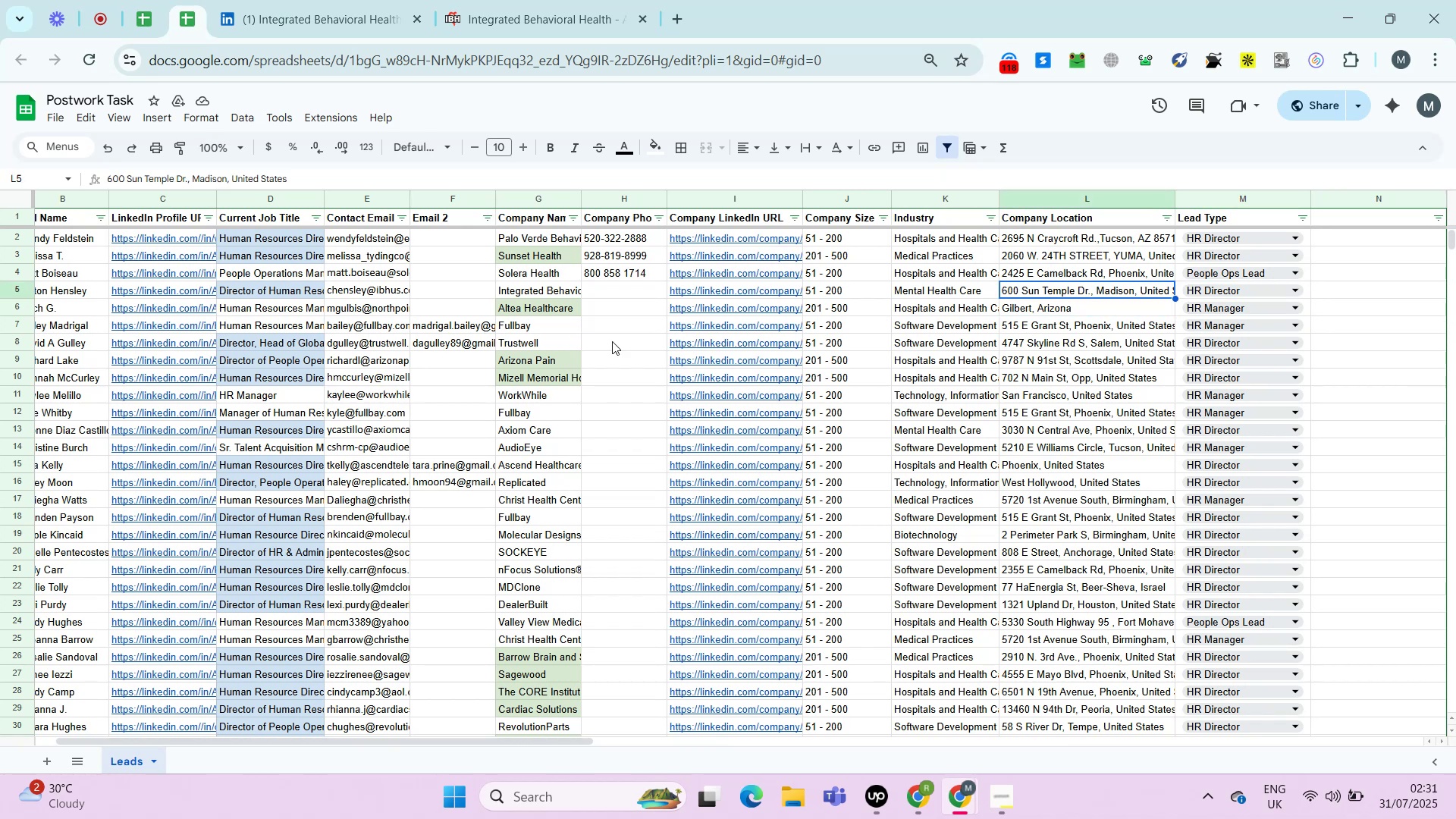 
key(ArrowLeft)
 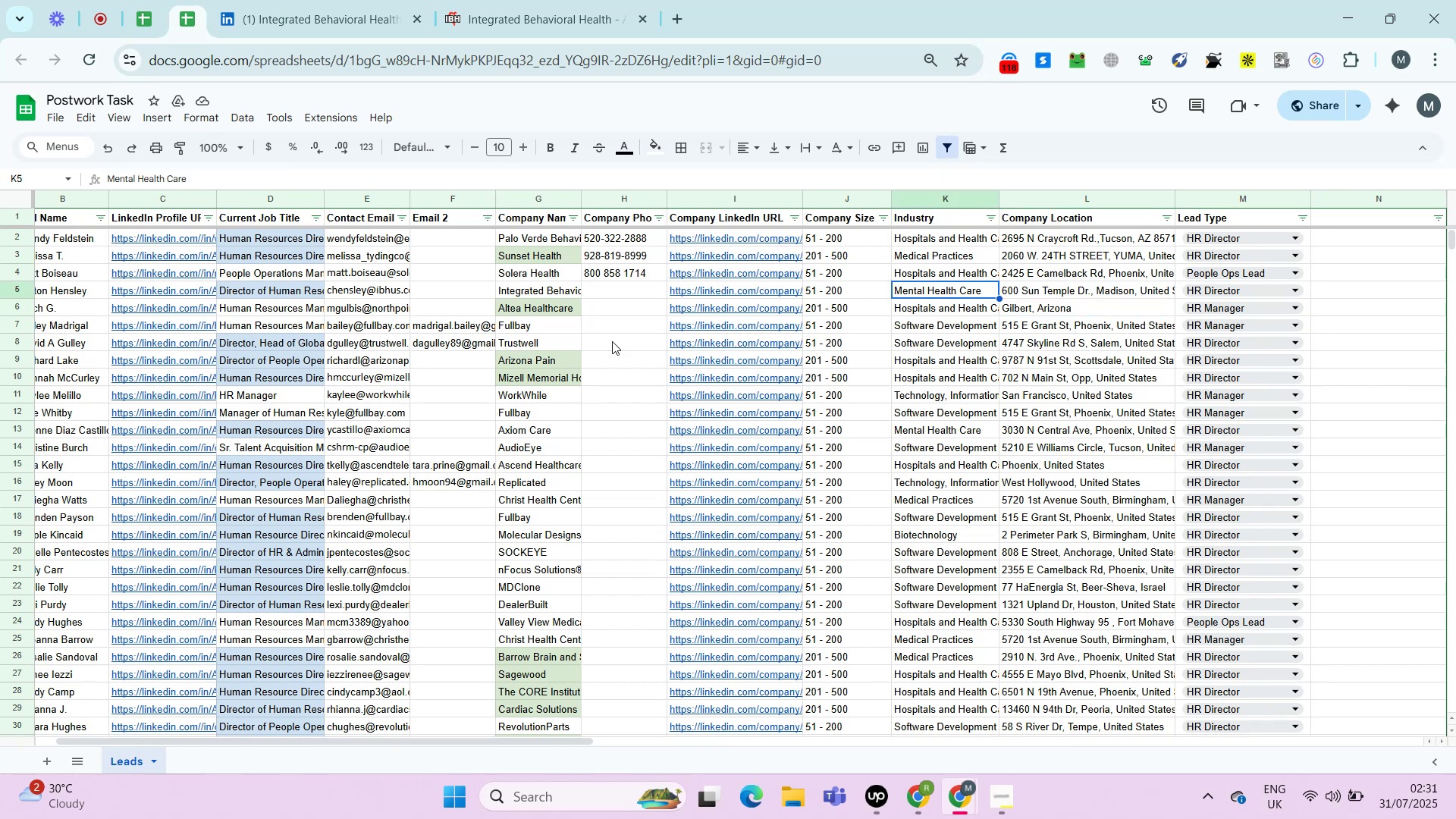 
key(ArrowLeft)
 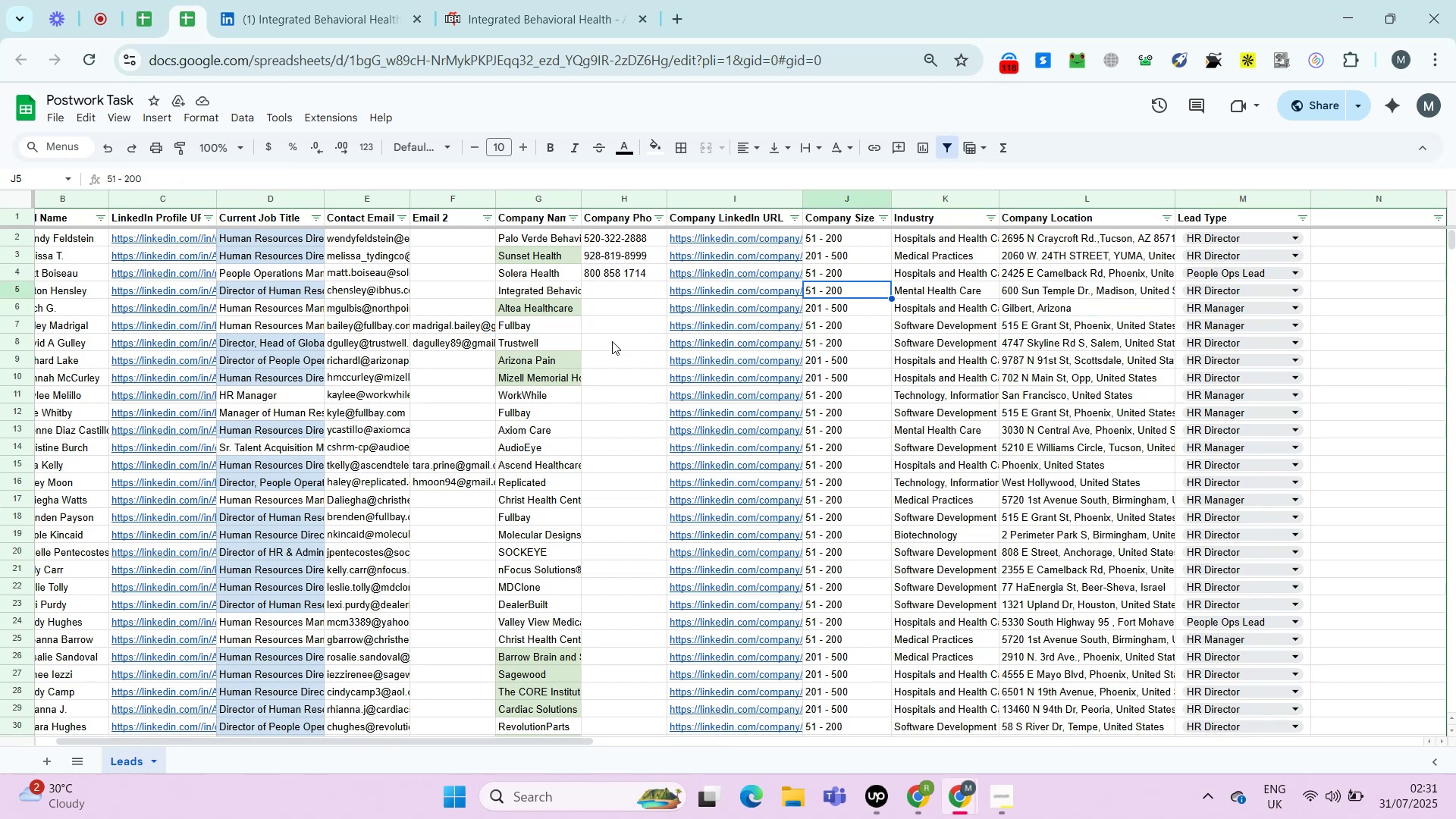 
key(ArrowLeft)
 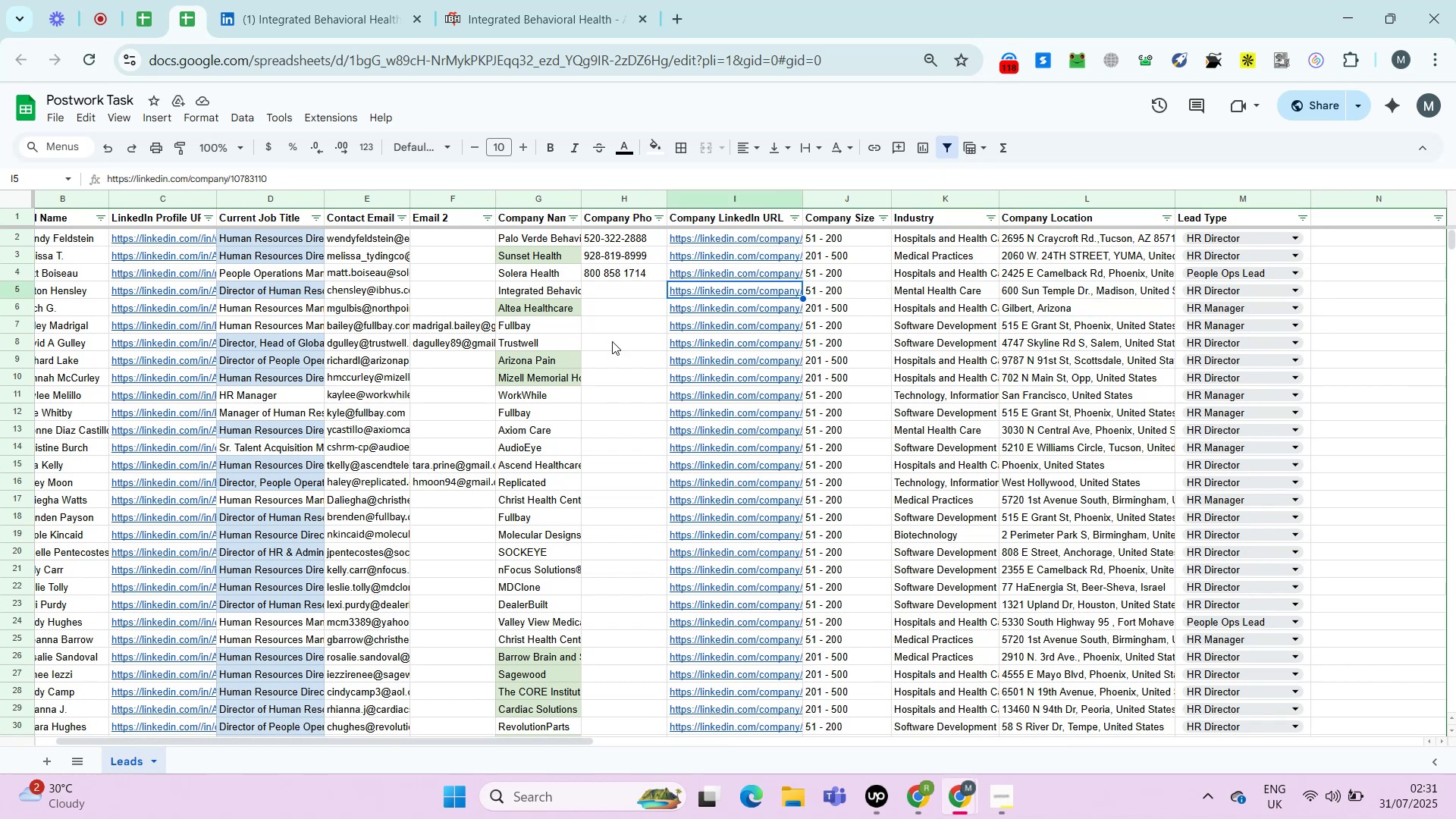 
key(ArrowLeft)
 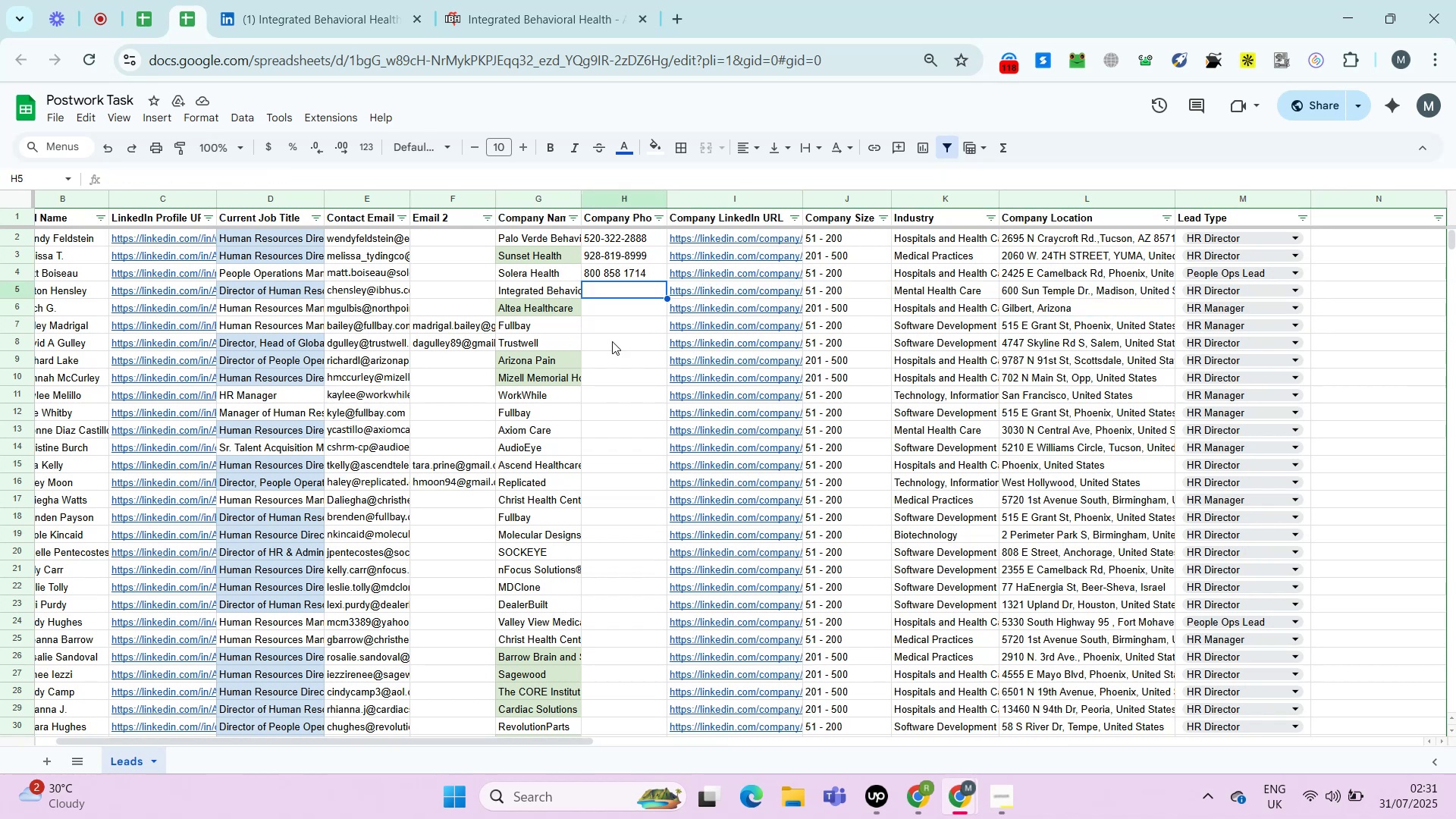 
key(ArrowLeft)
 